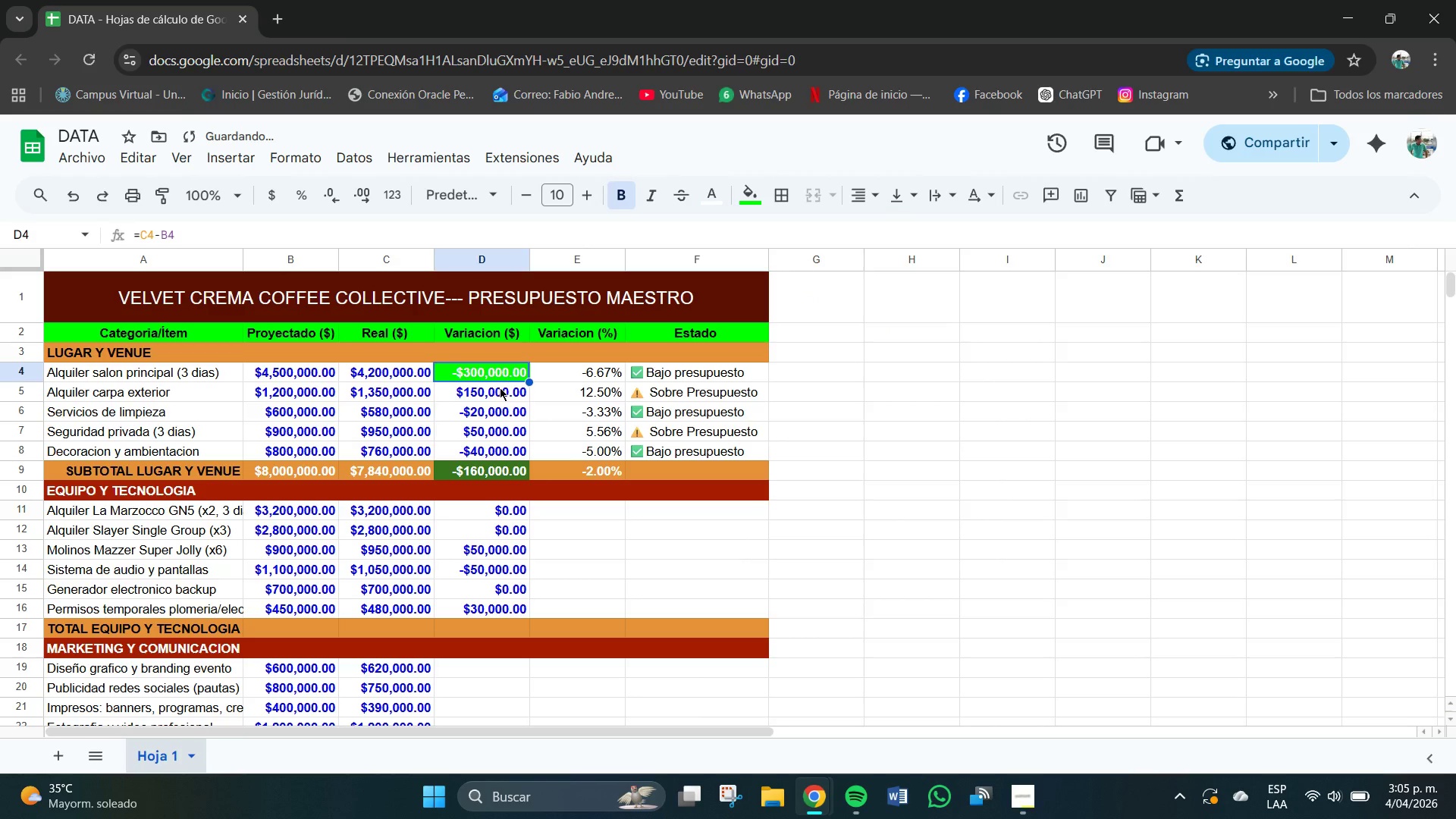 
left_click([494, 390])
 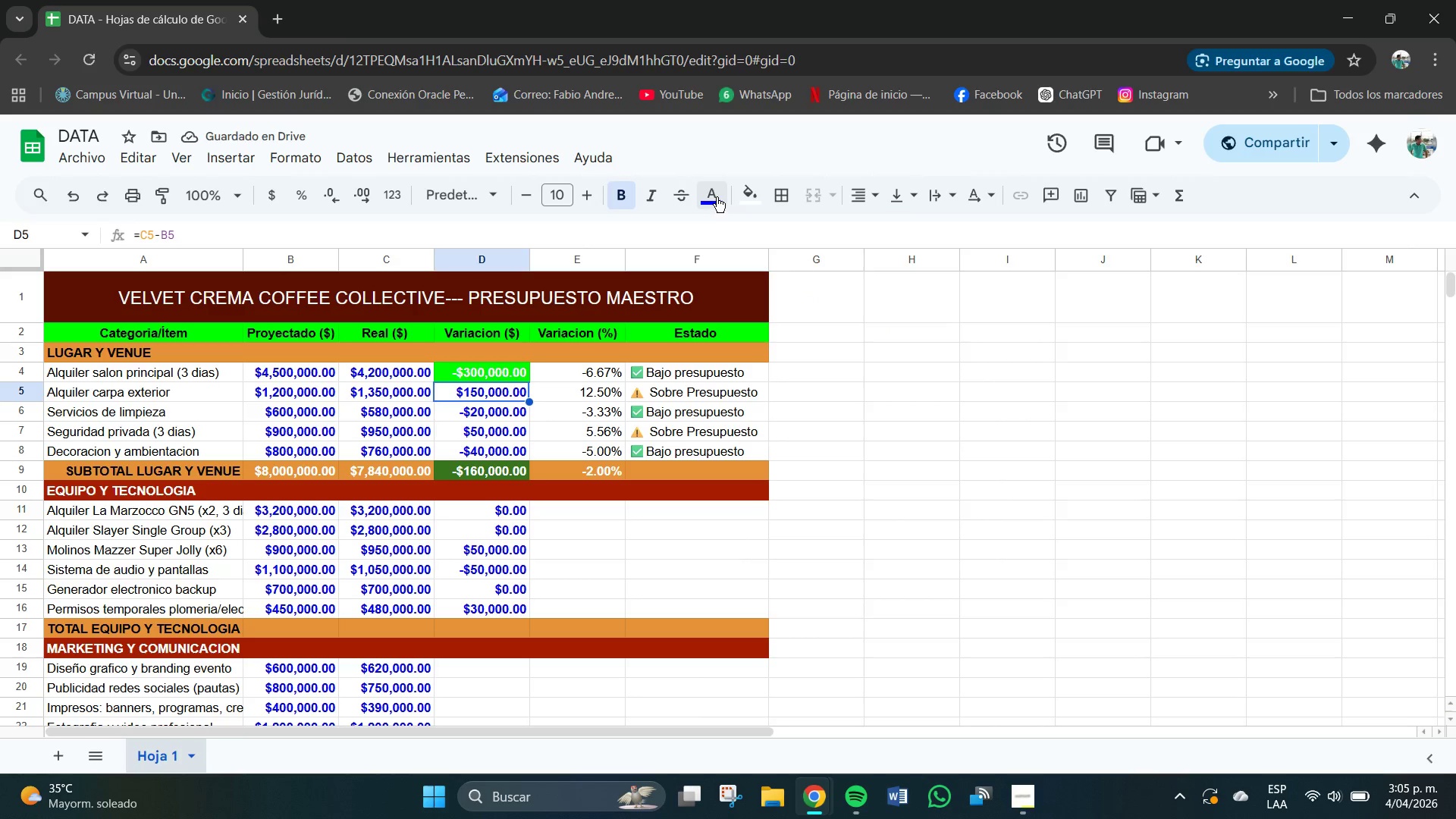 
left_click([750, 199])
 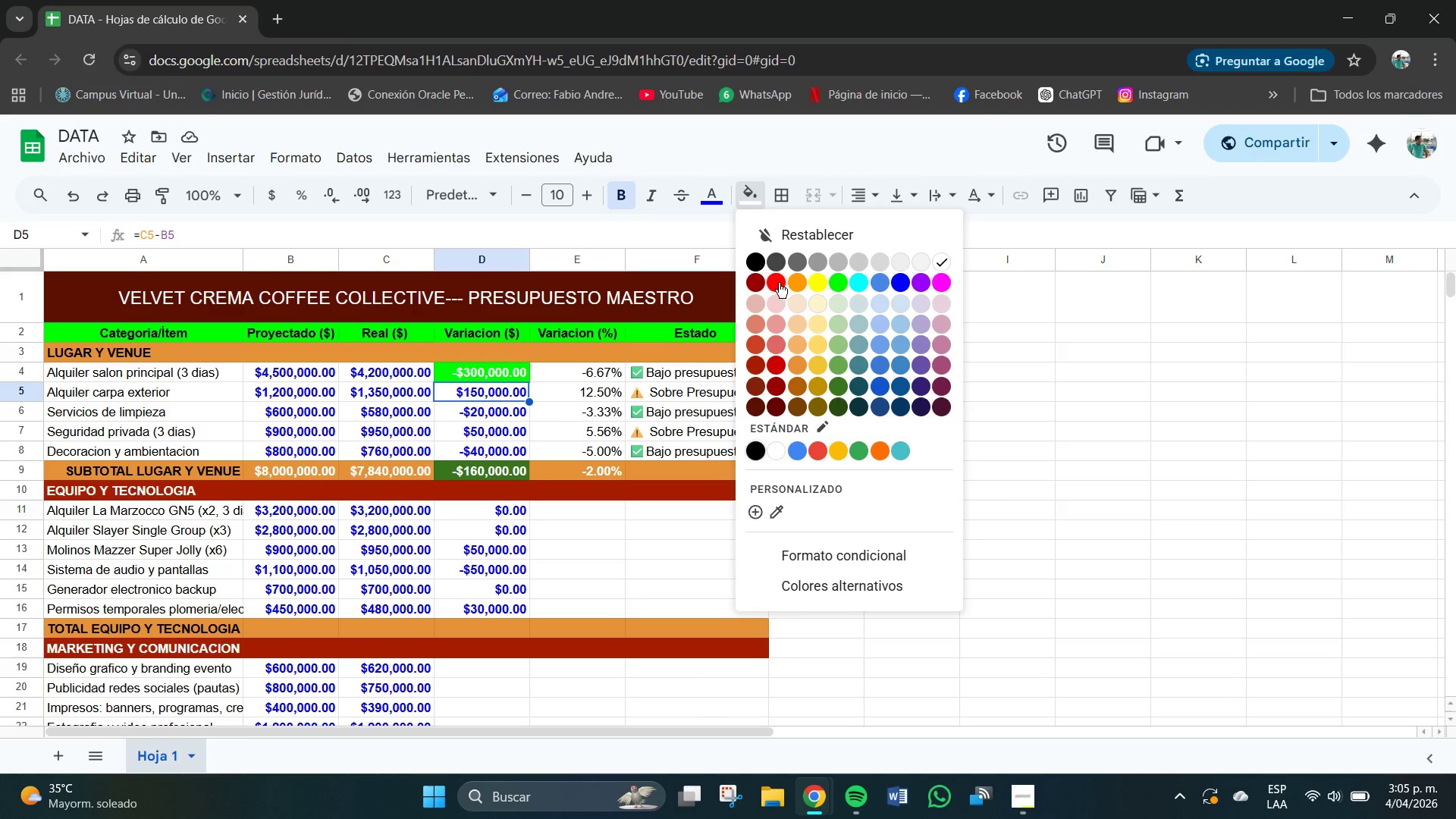 
left_click([777, 283])
 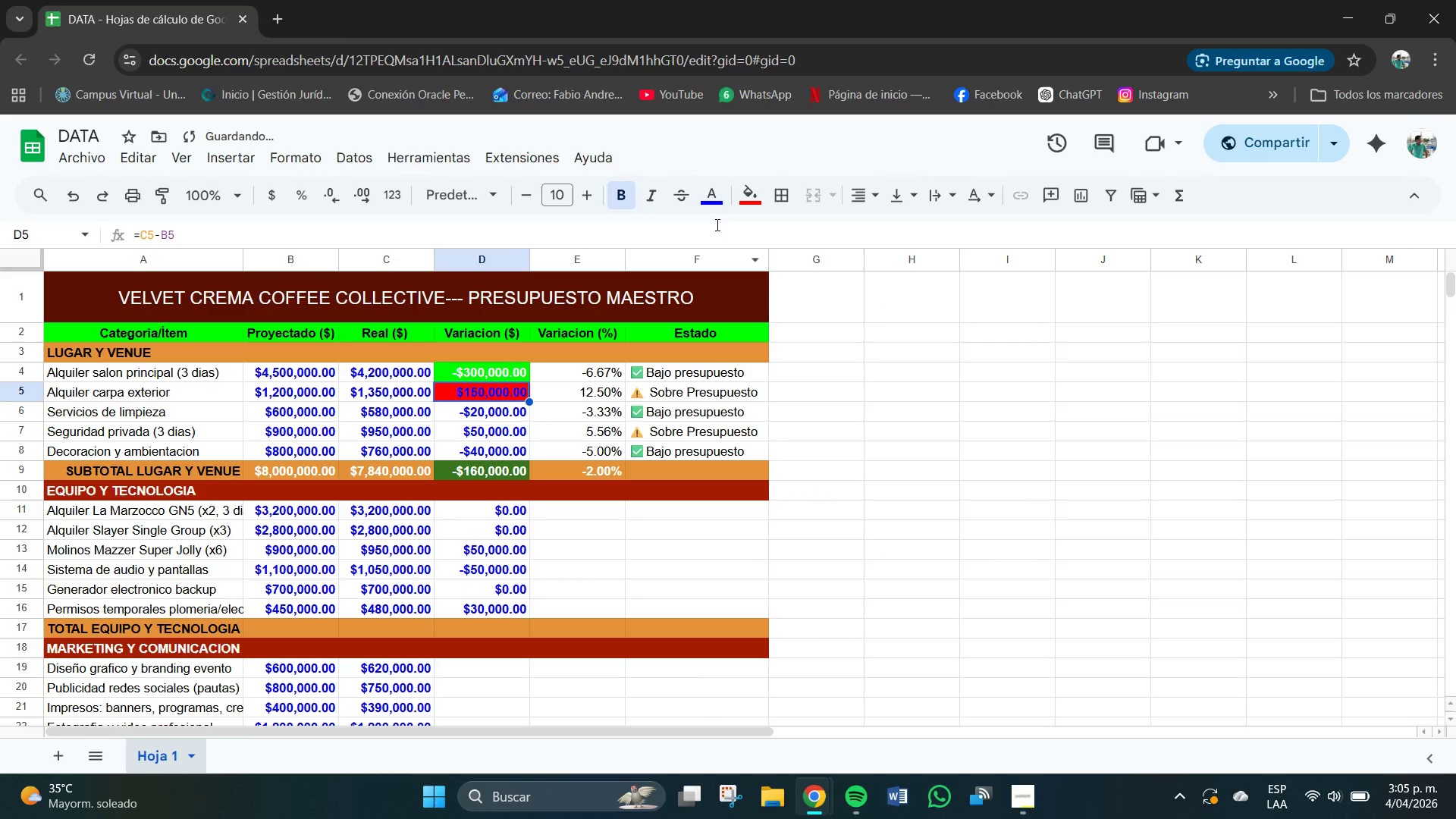 
left_click([714, 208])
 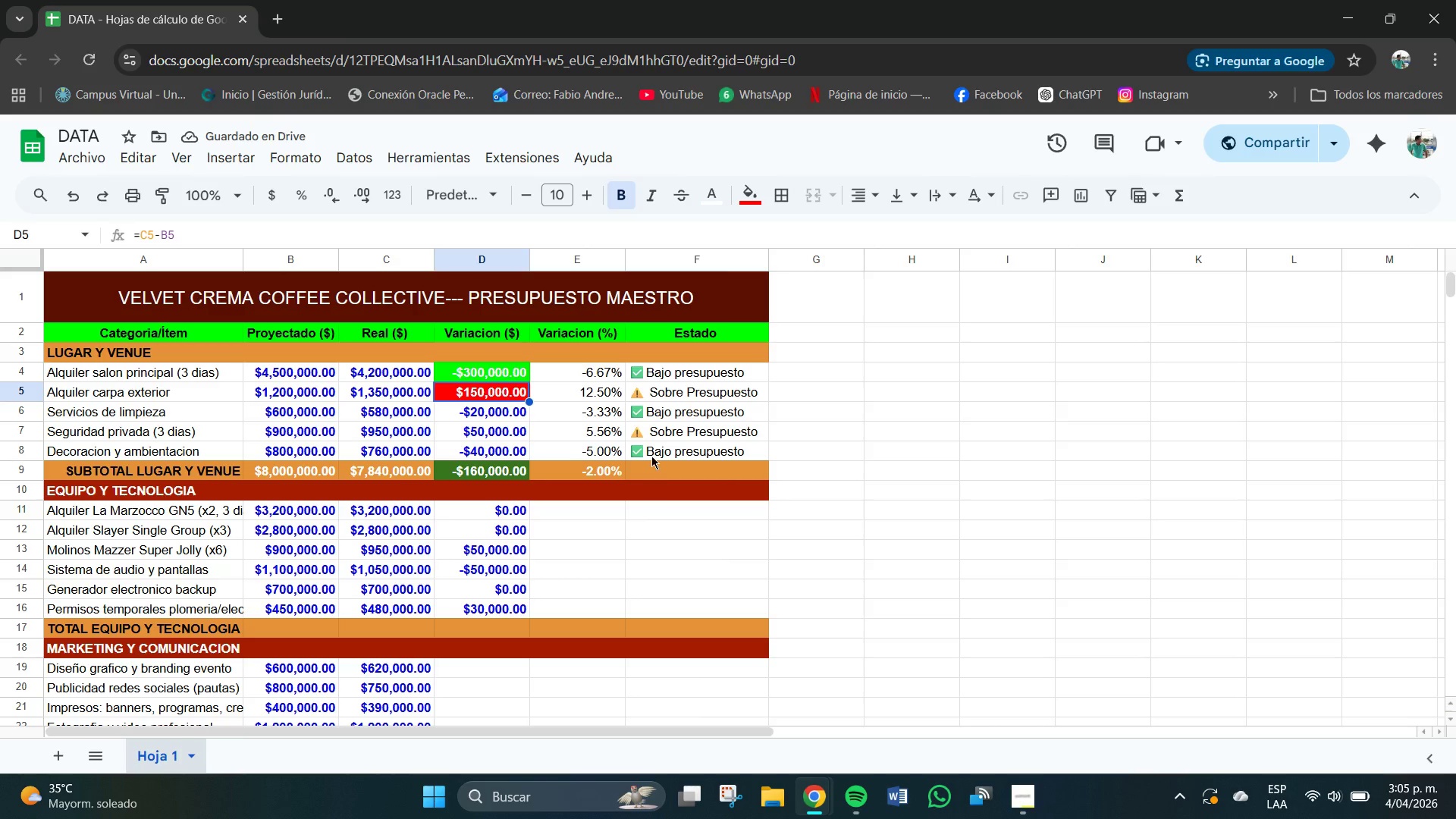 
wait(7.06)
 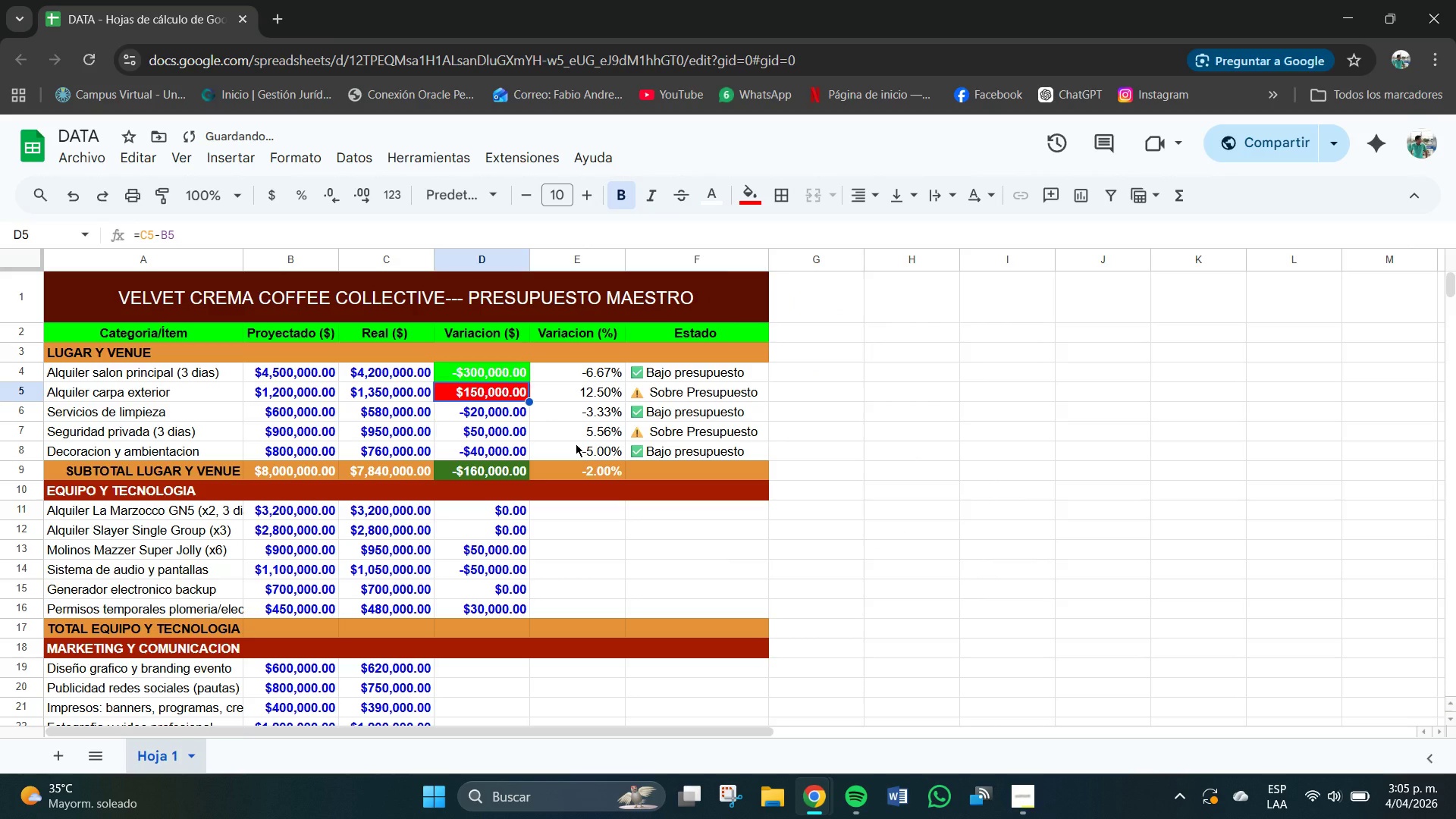 
scroll: coordinate [652, 389], scroll_direction: down, amount: 1.0
 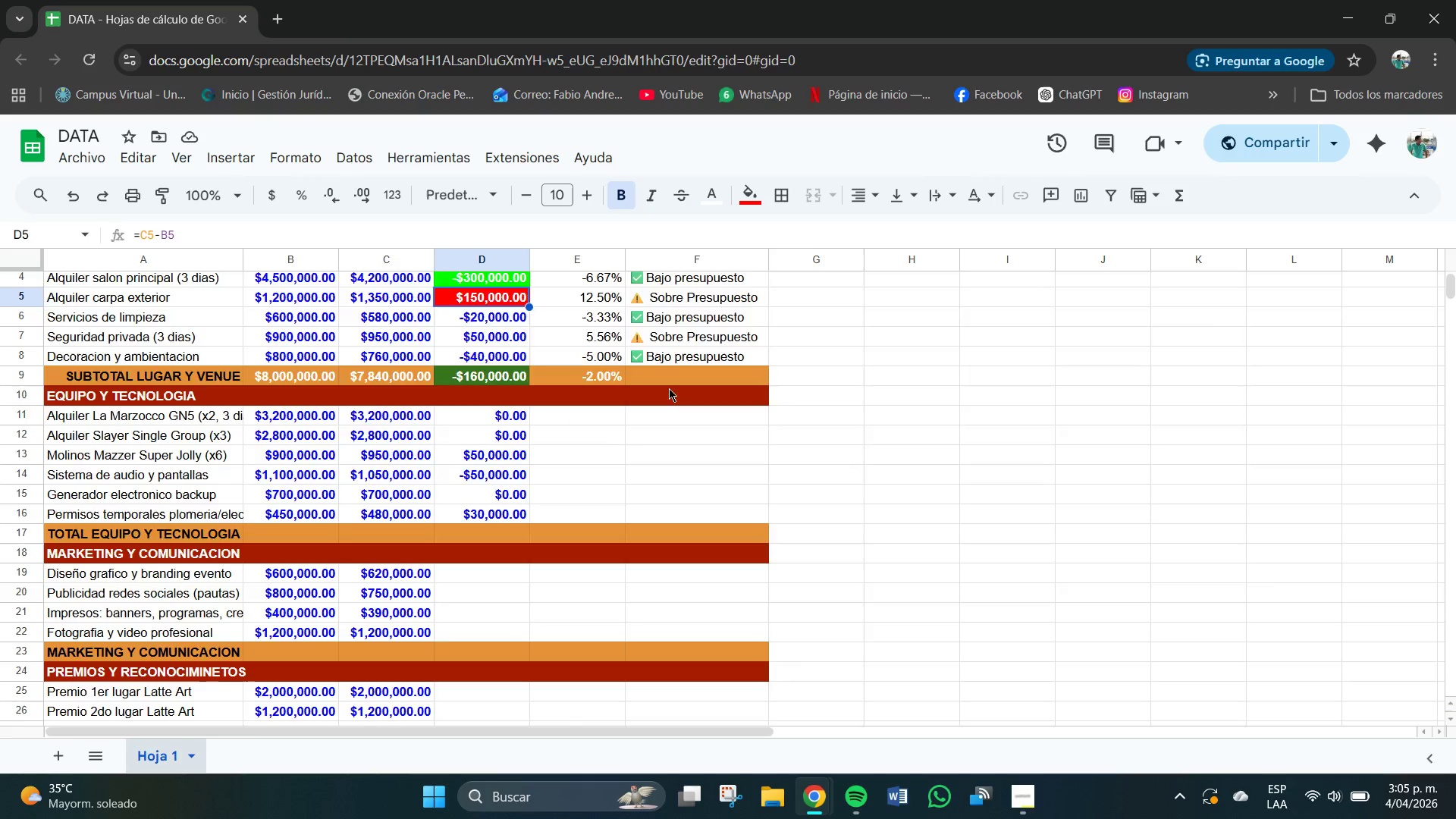 
scroll: coordinate [669, 388], scroll_direction: up, amount: 1.0
 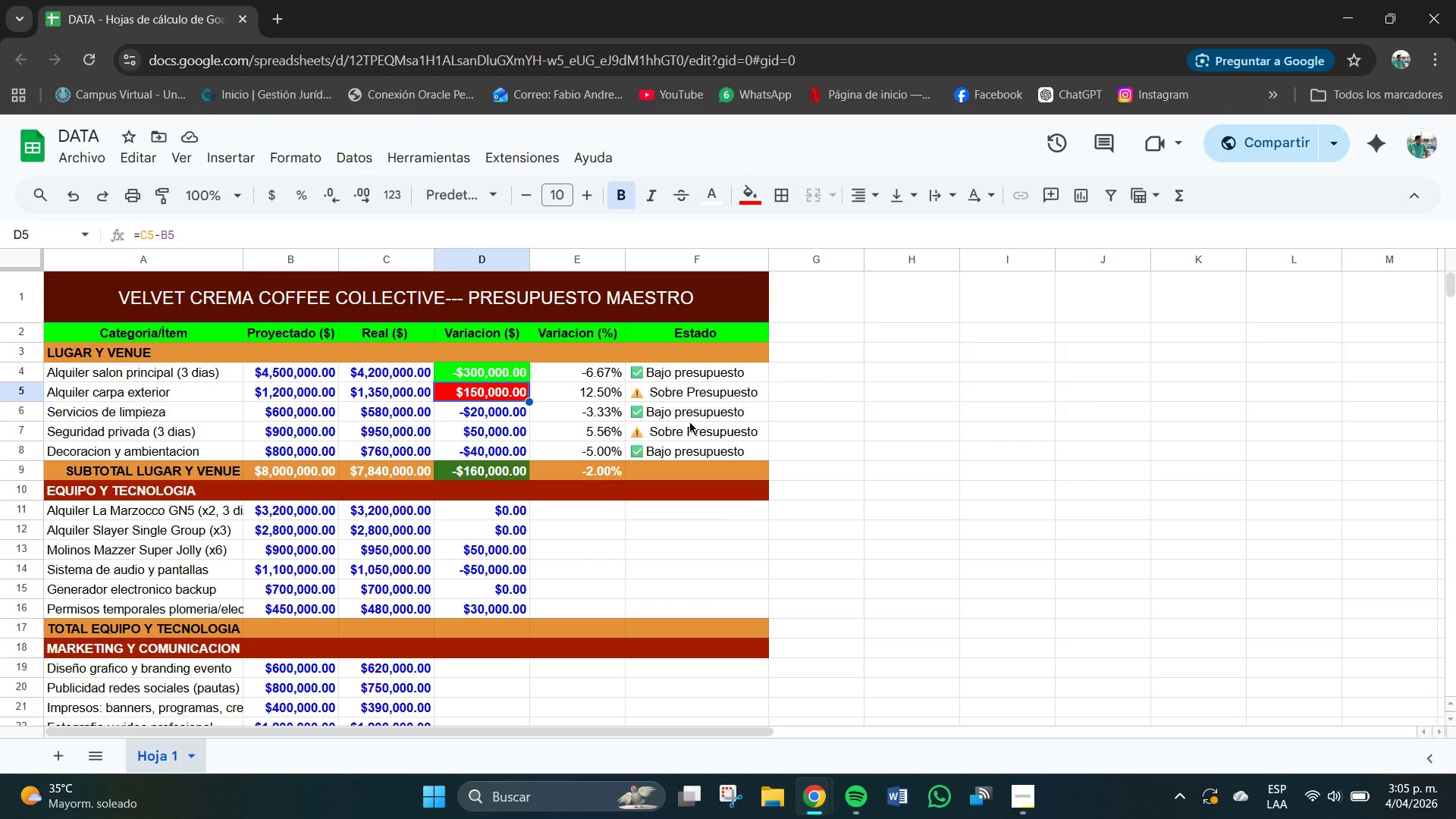 
scroll: coordinate [693, 419], scroll_direction: down, amount: 1.0
 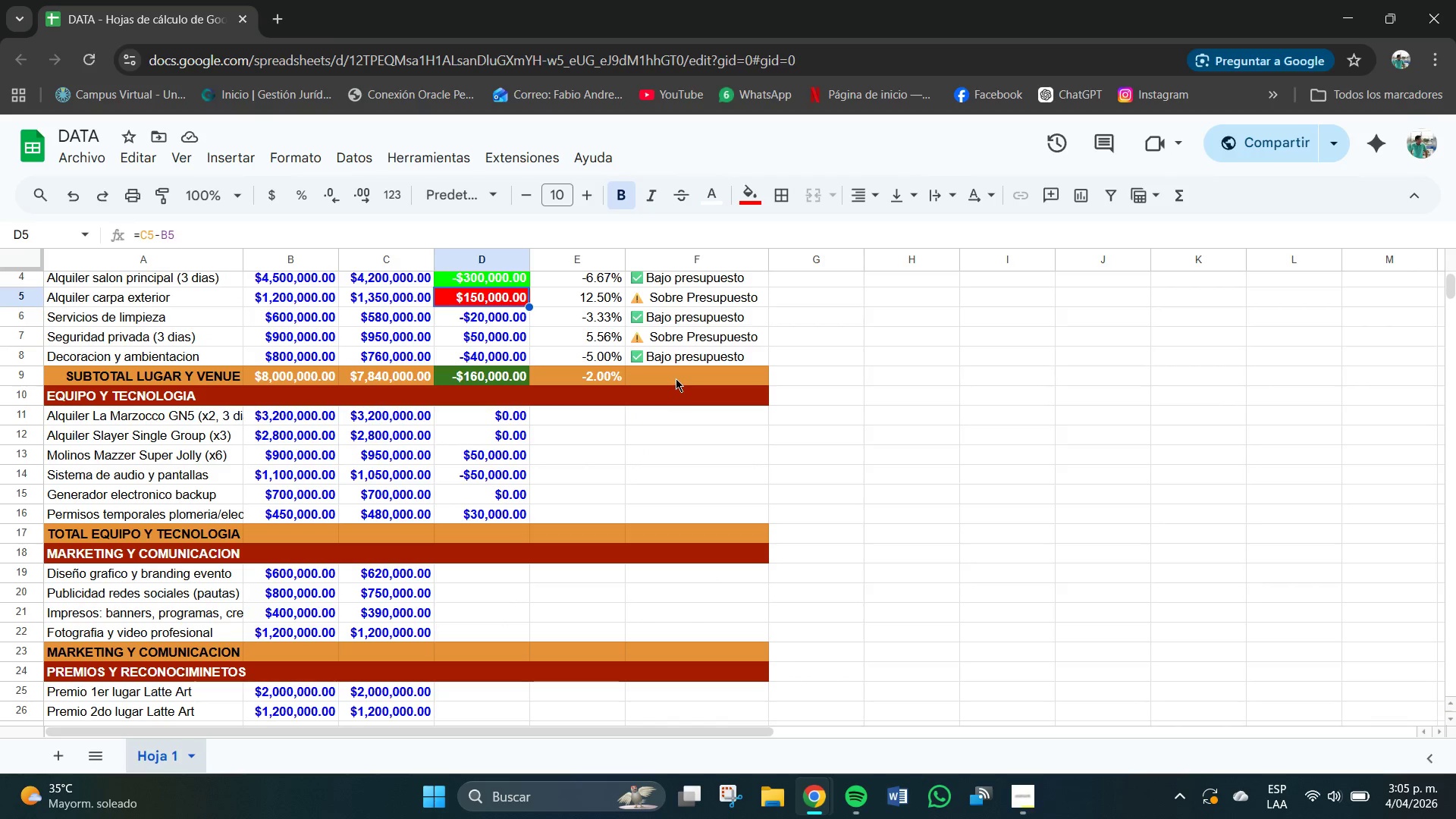 
left_click([675, 378])
 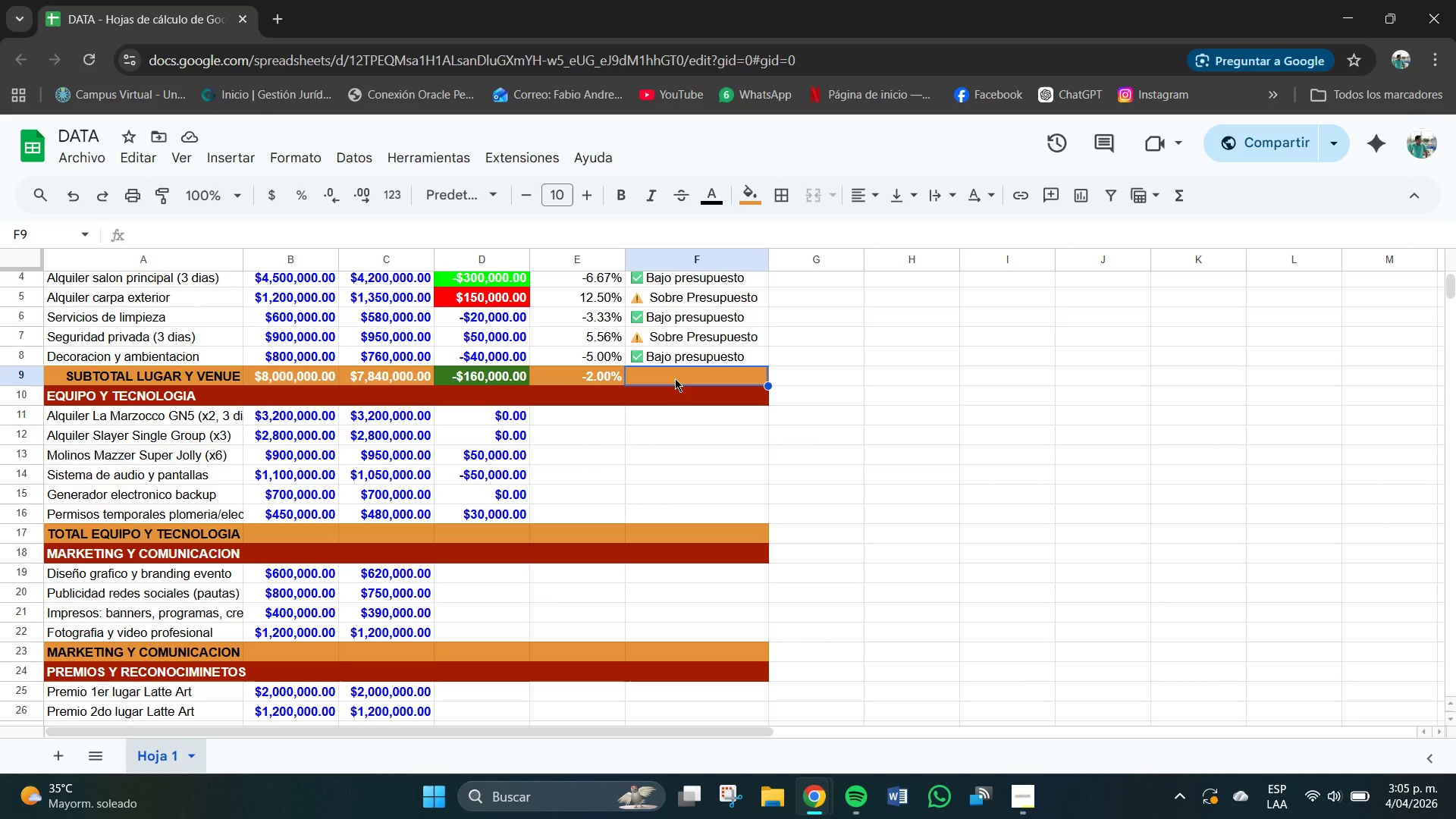 
wait(5.55)
 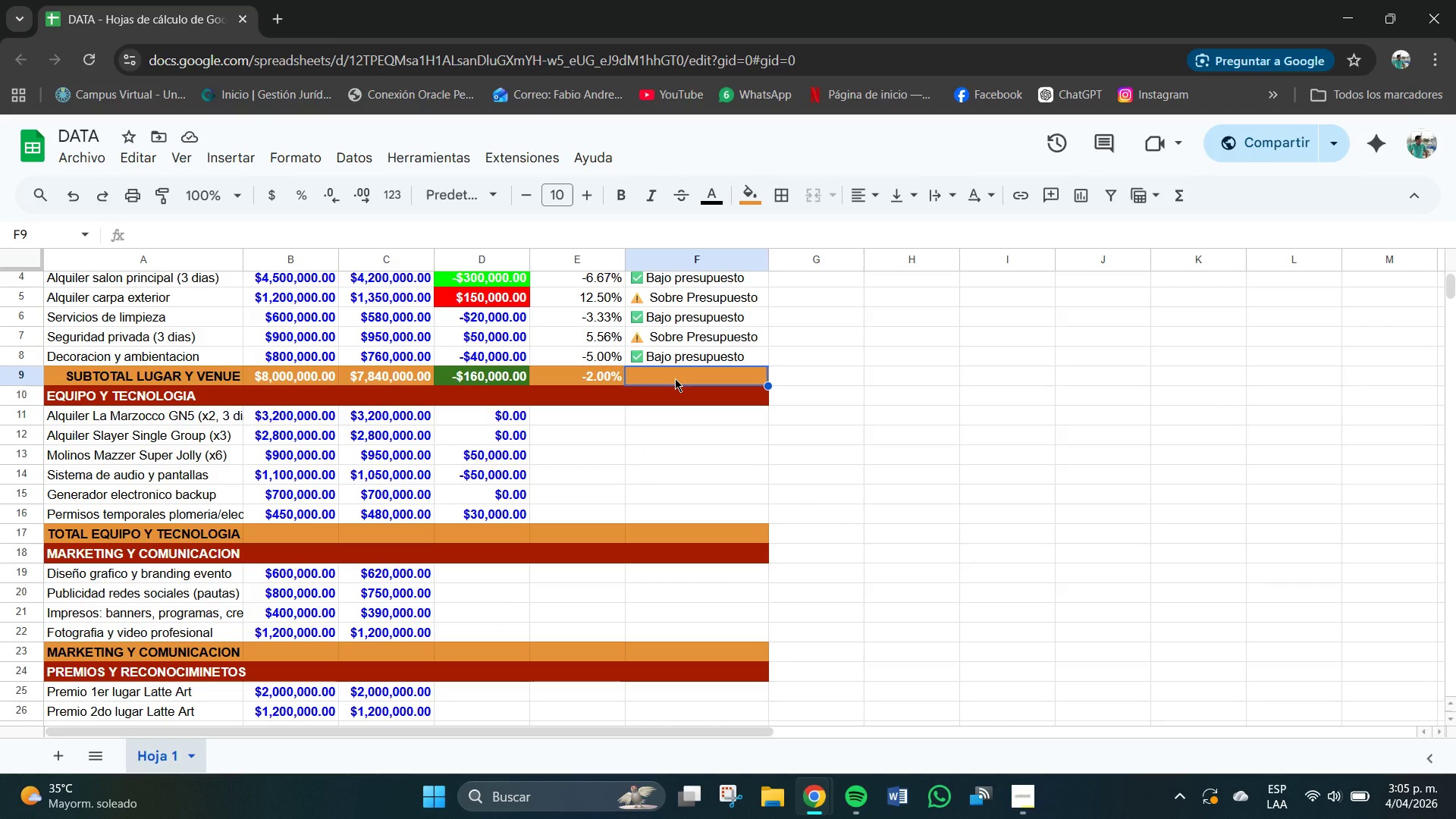 
left_click([598, 377])
 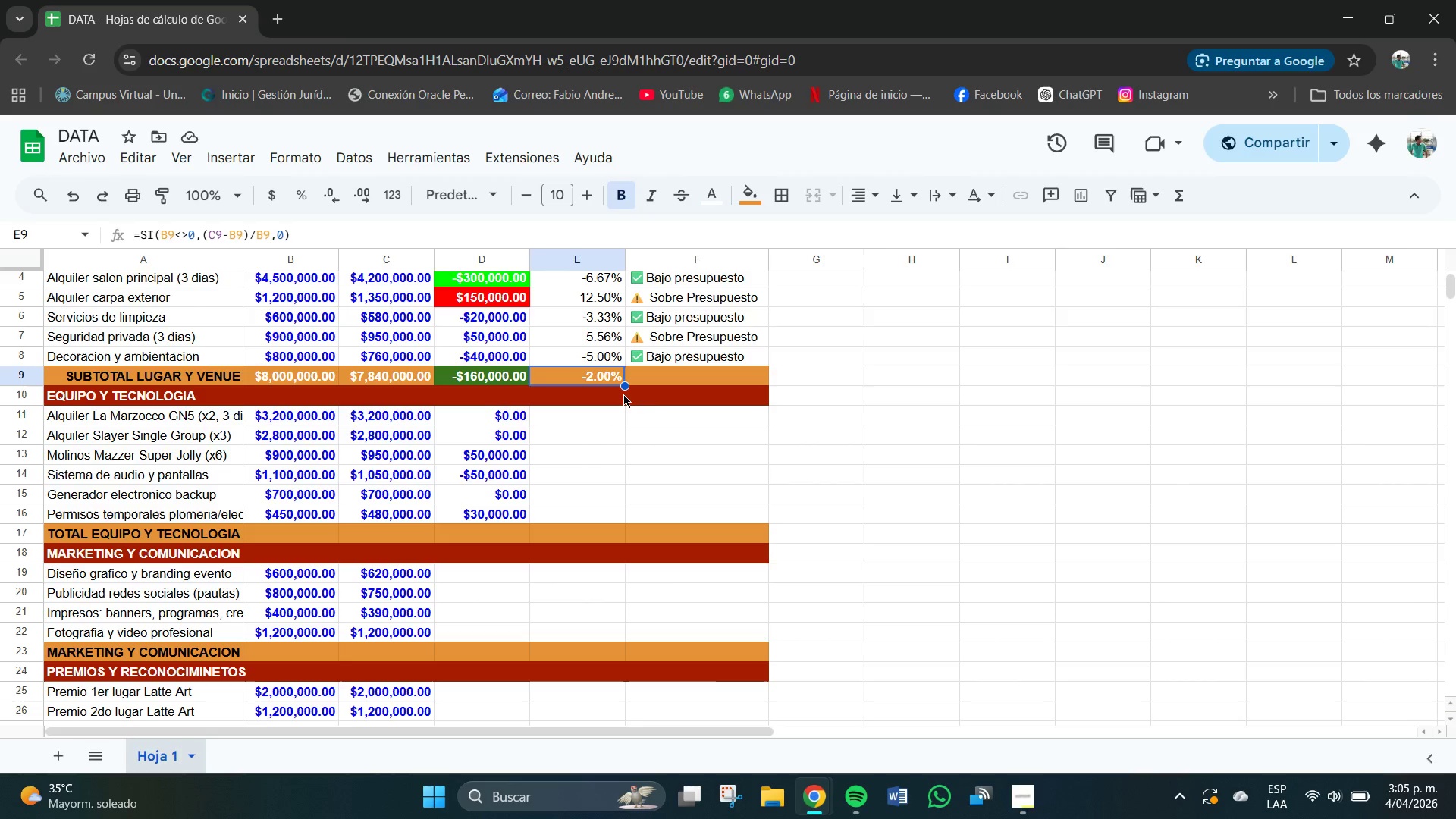 
wait(8.42)
 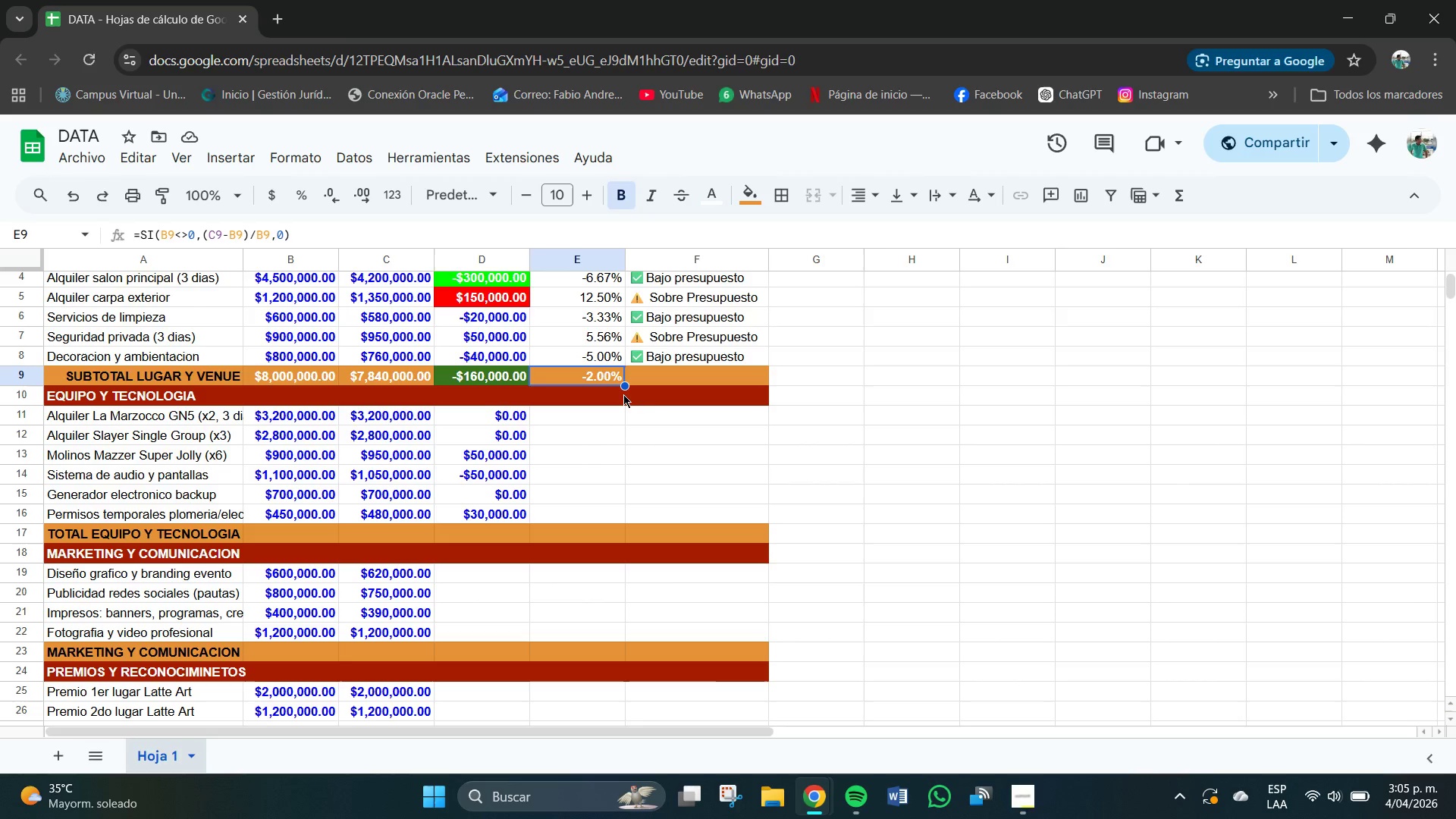 
left_click([515, 413])
 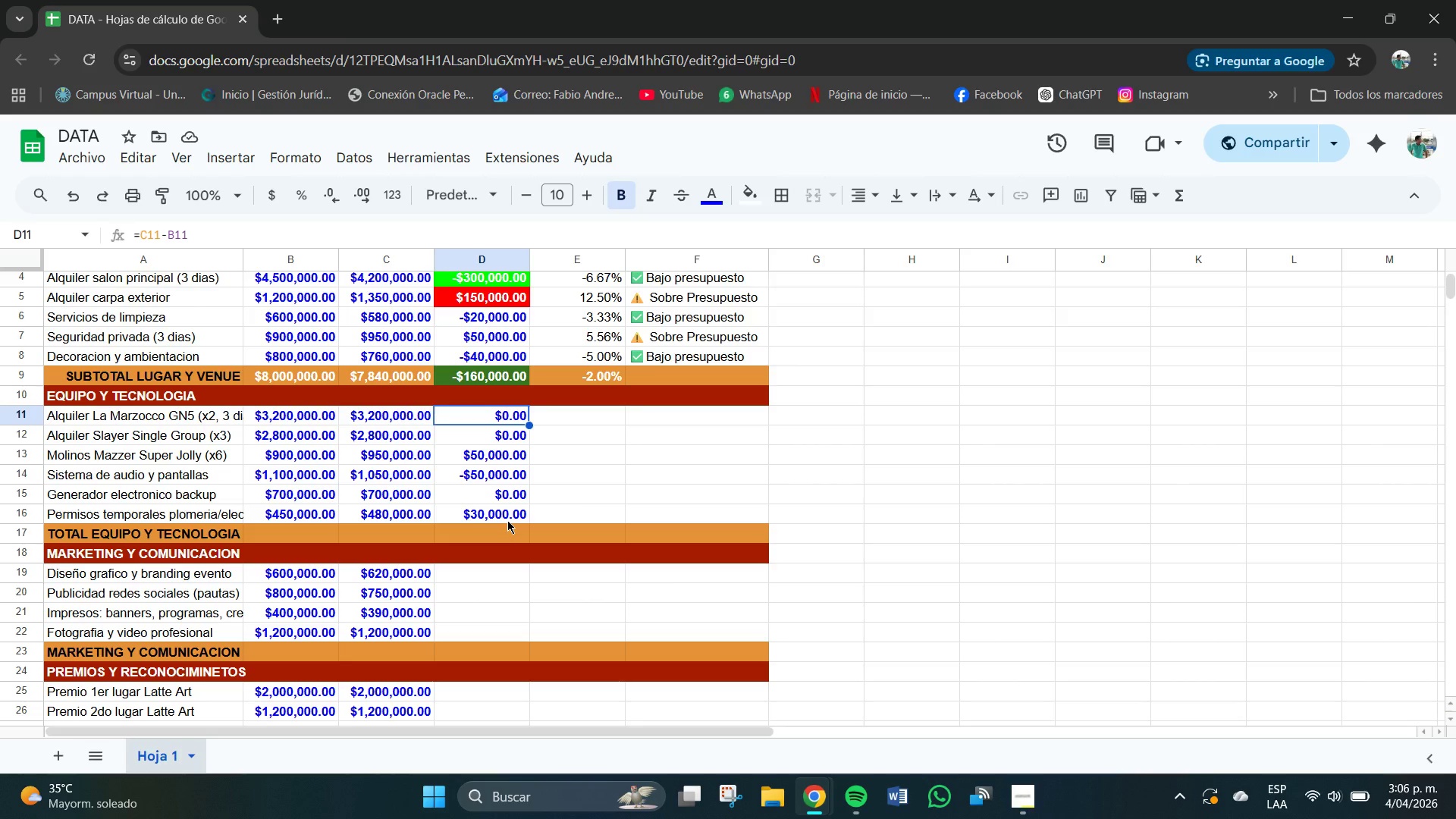 
wait(5.48)
 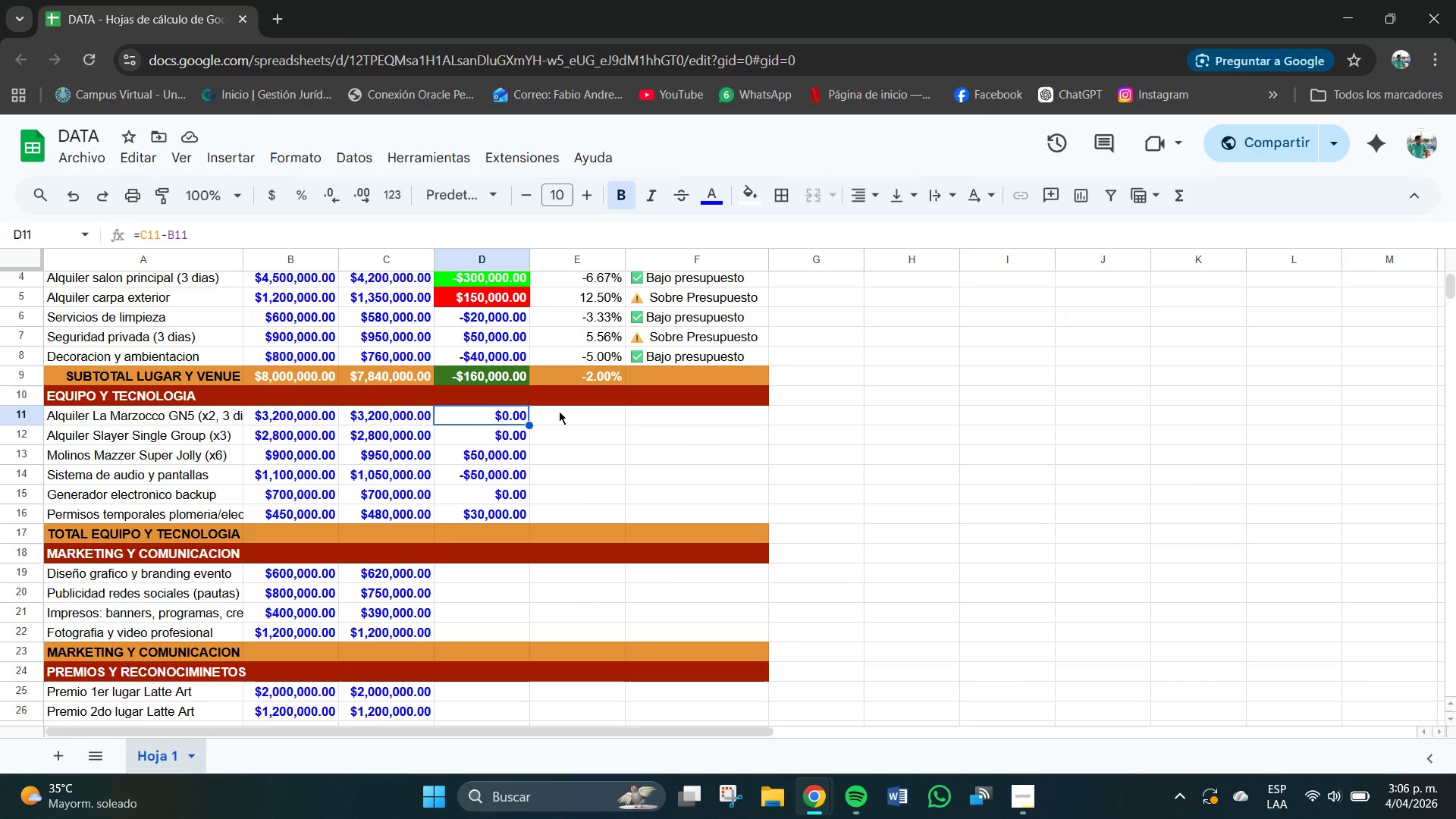 
left_click([569, 410])
 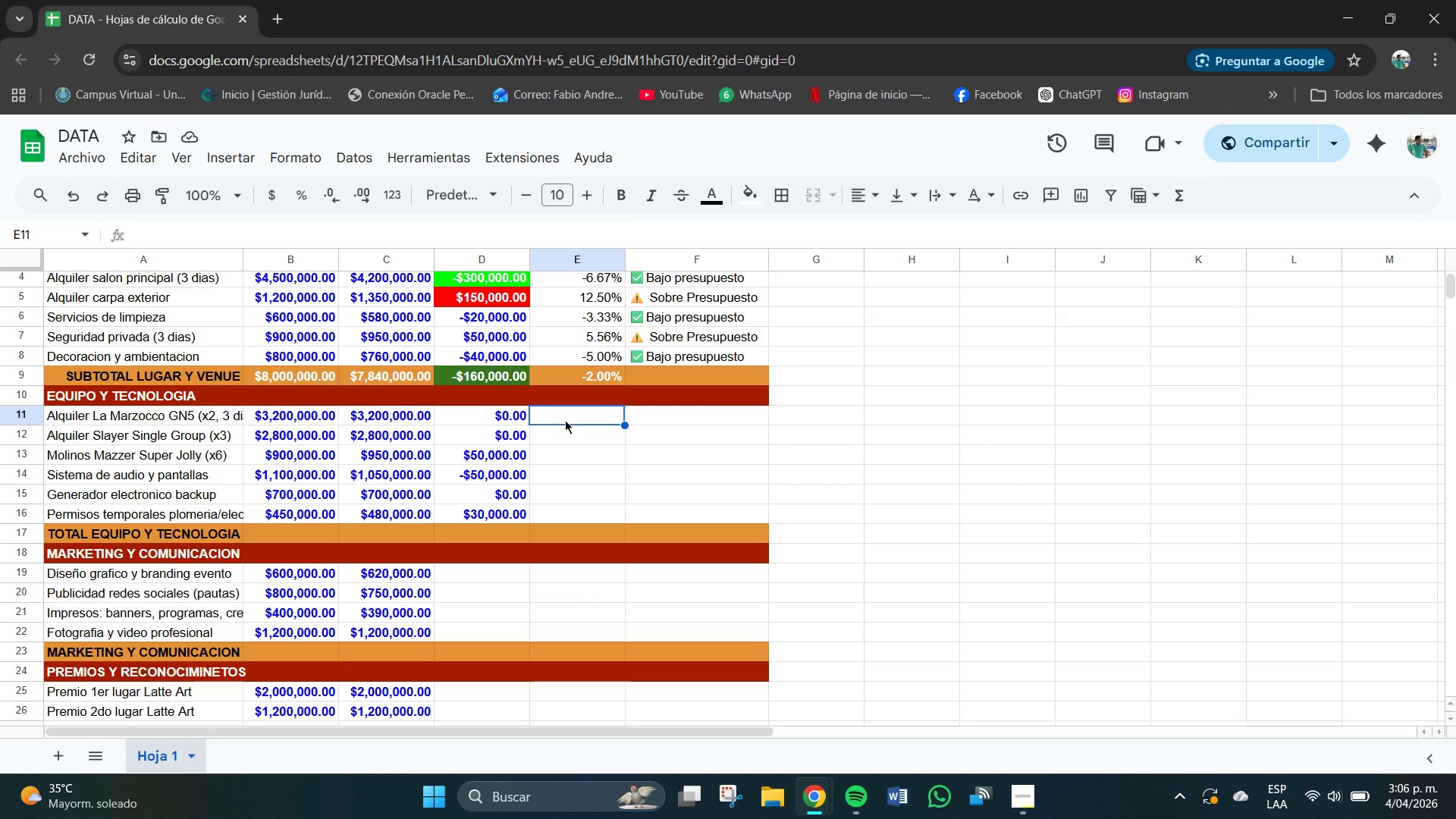 
wait(5.31)
 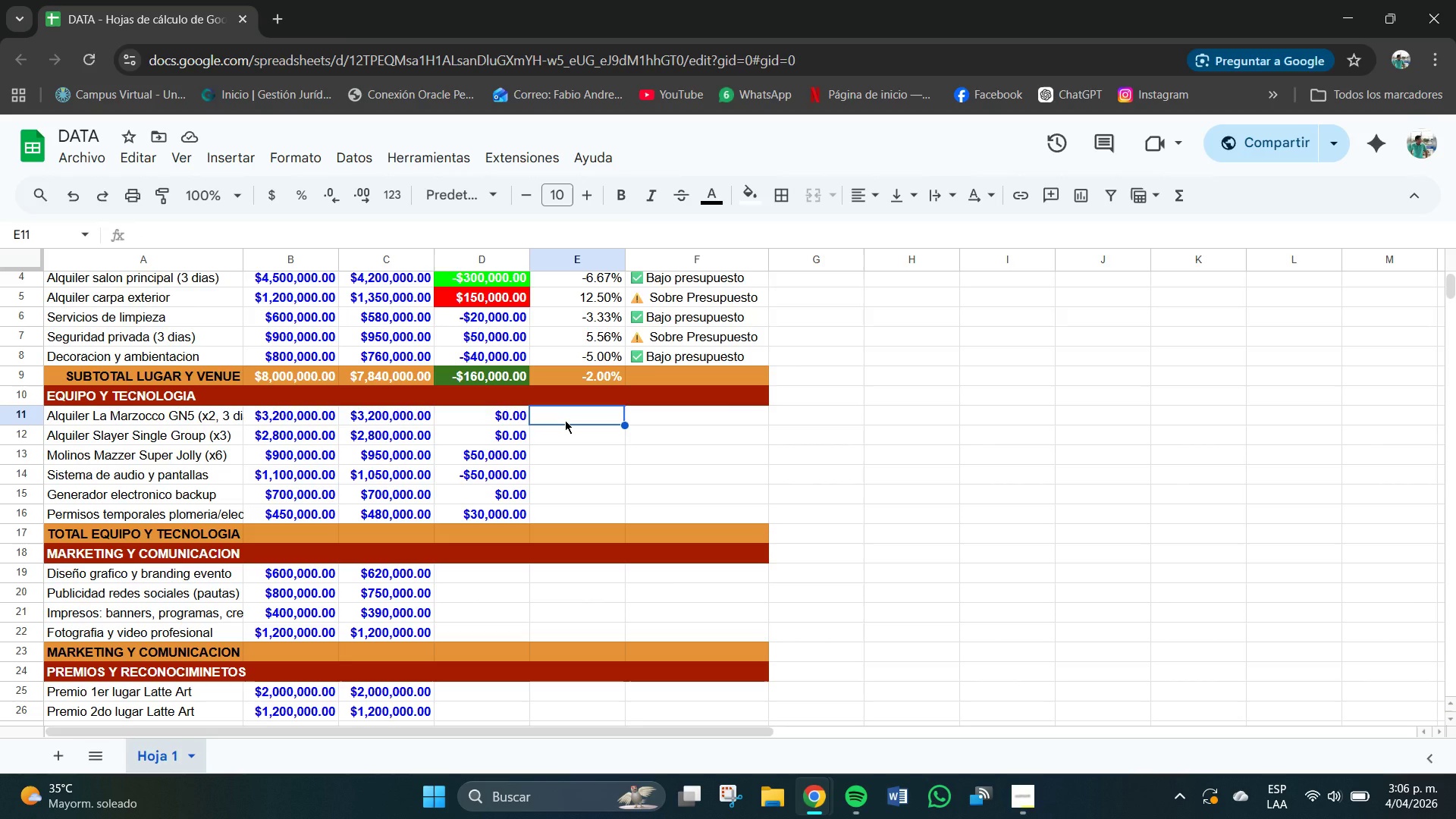 
left_click([572, 422])
 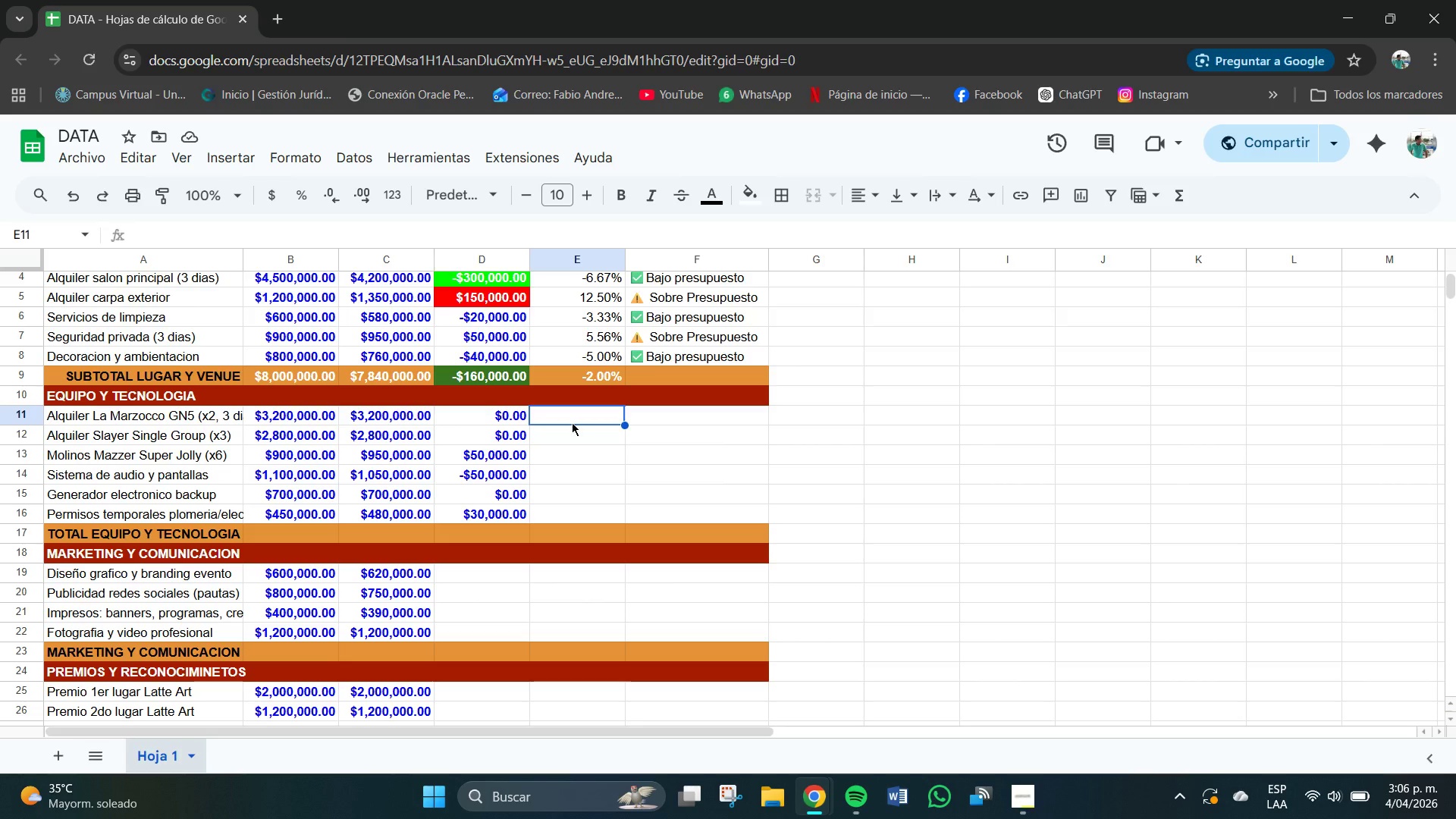 
key(Shift+0)
 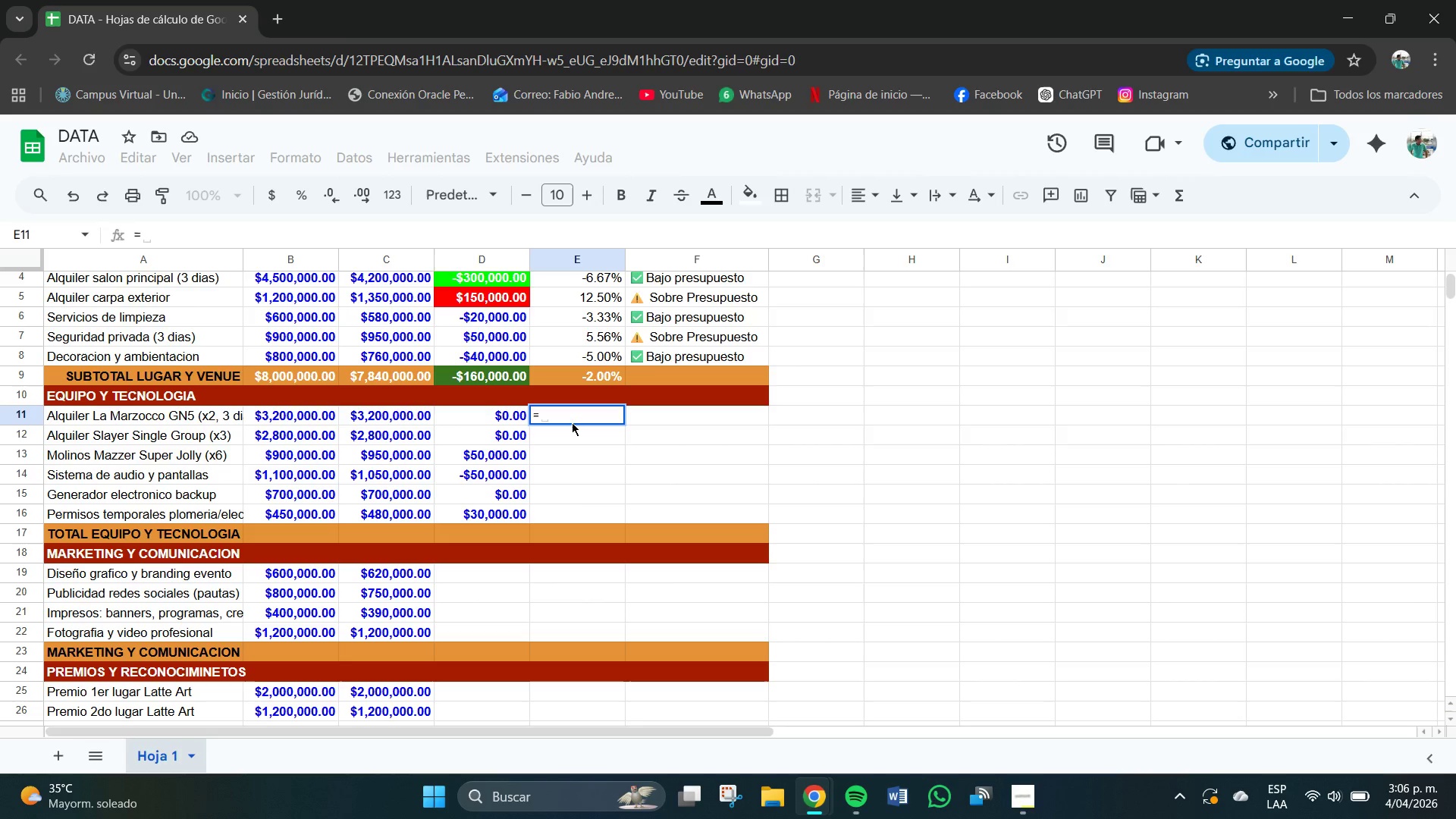 
wait(5.16)
 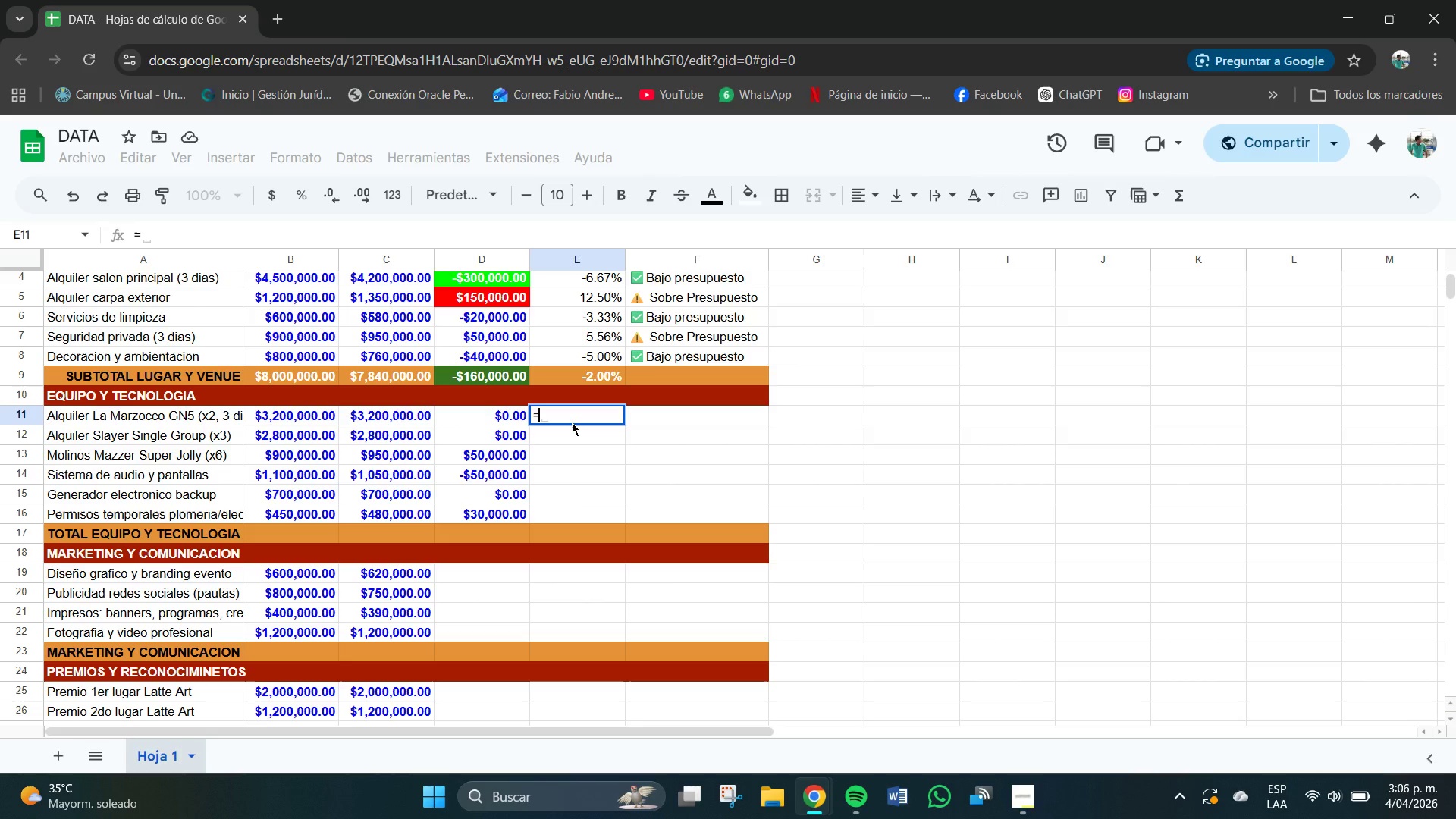 
type(SI)
 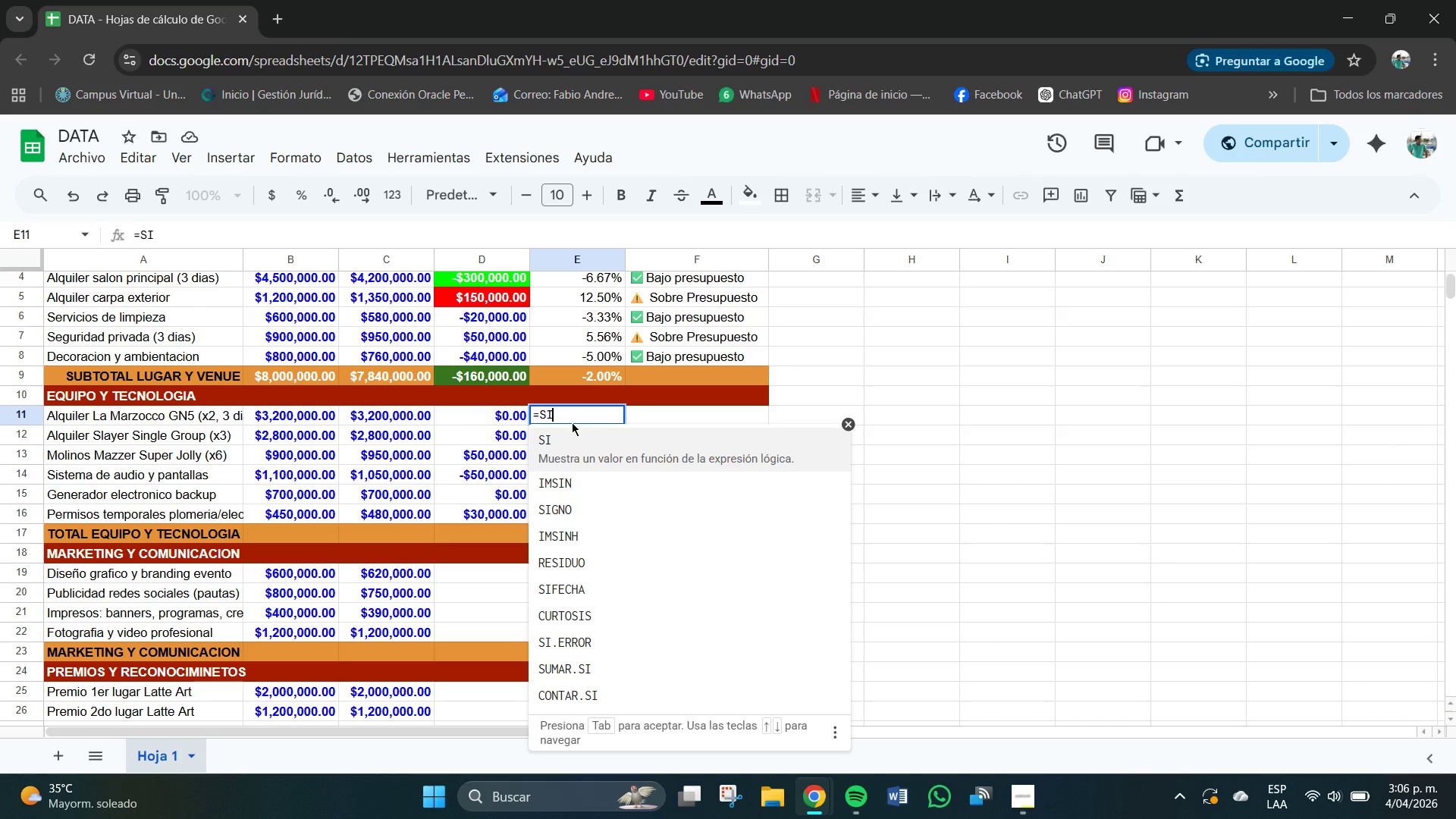 
type(*B11)
 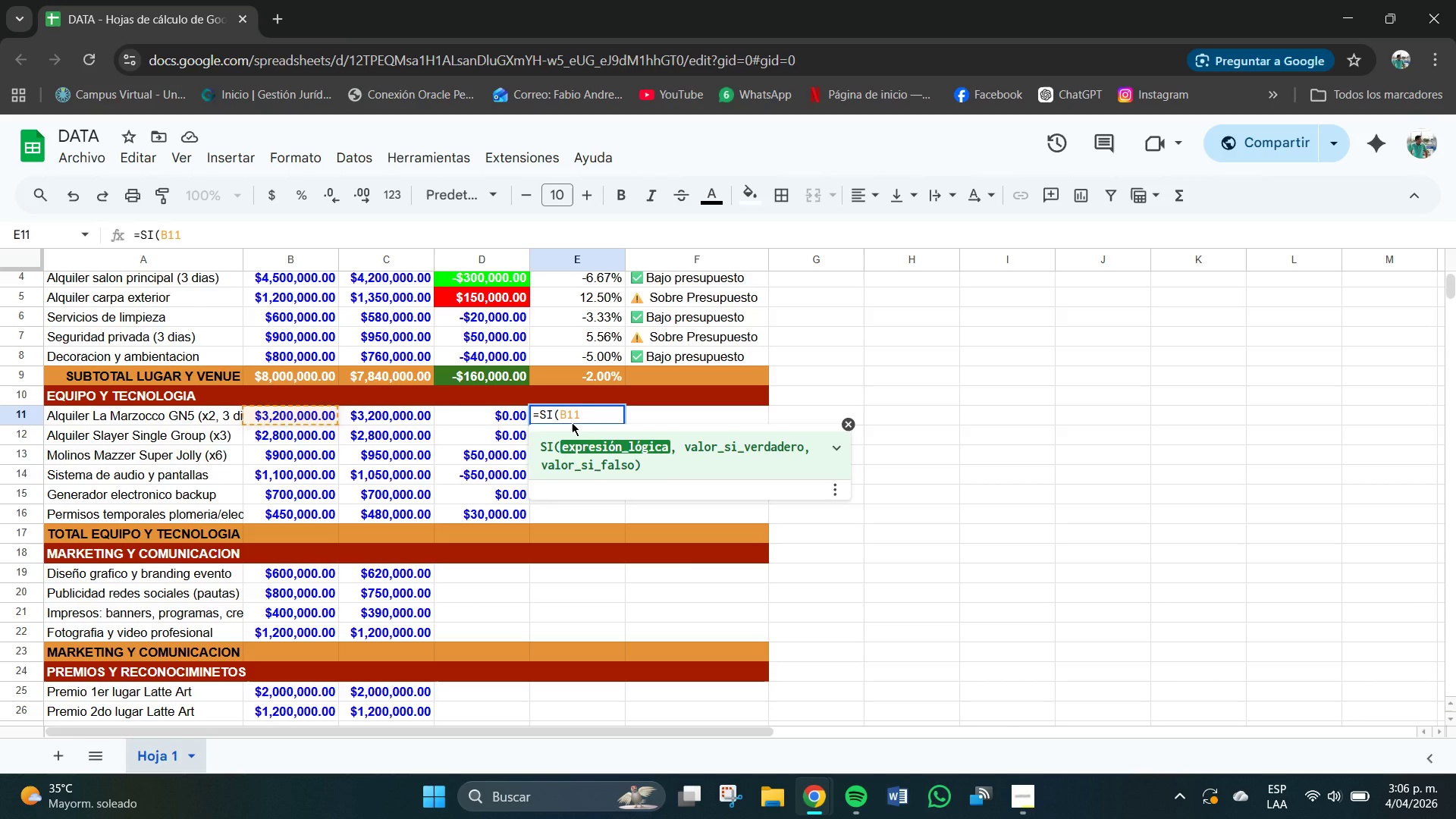 
key(Break)
 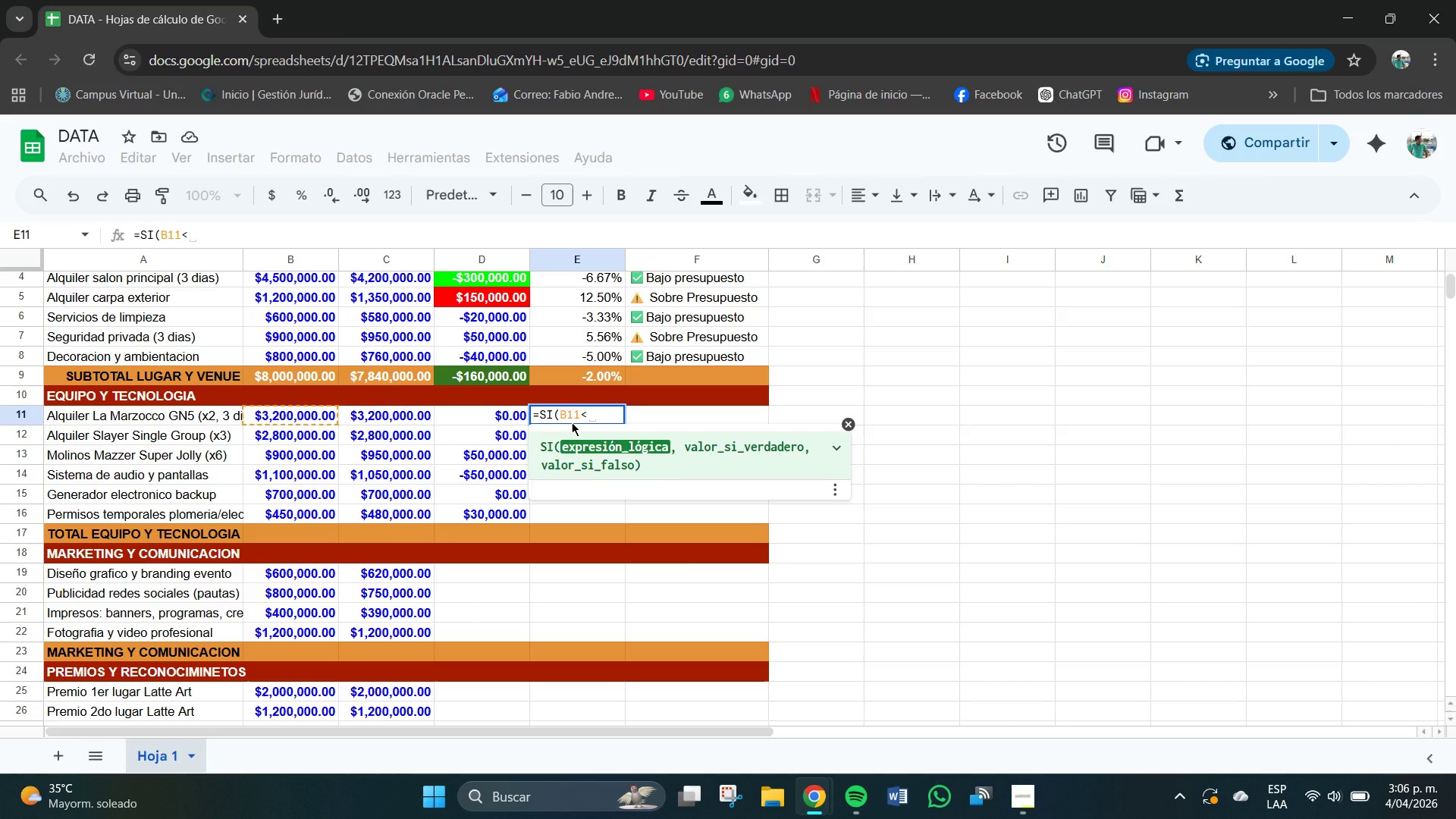 
key(Shift+Break)
 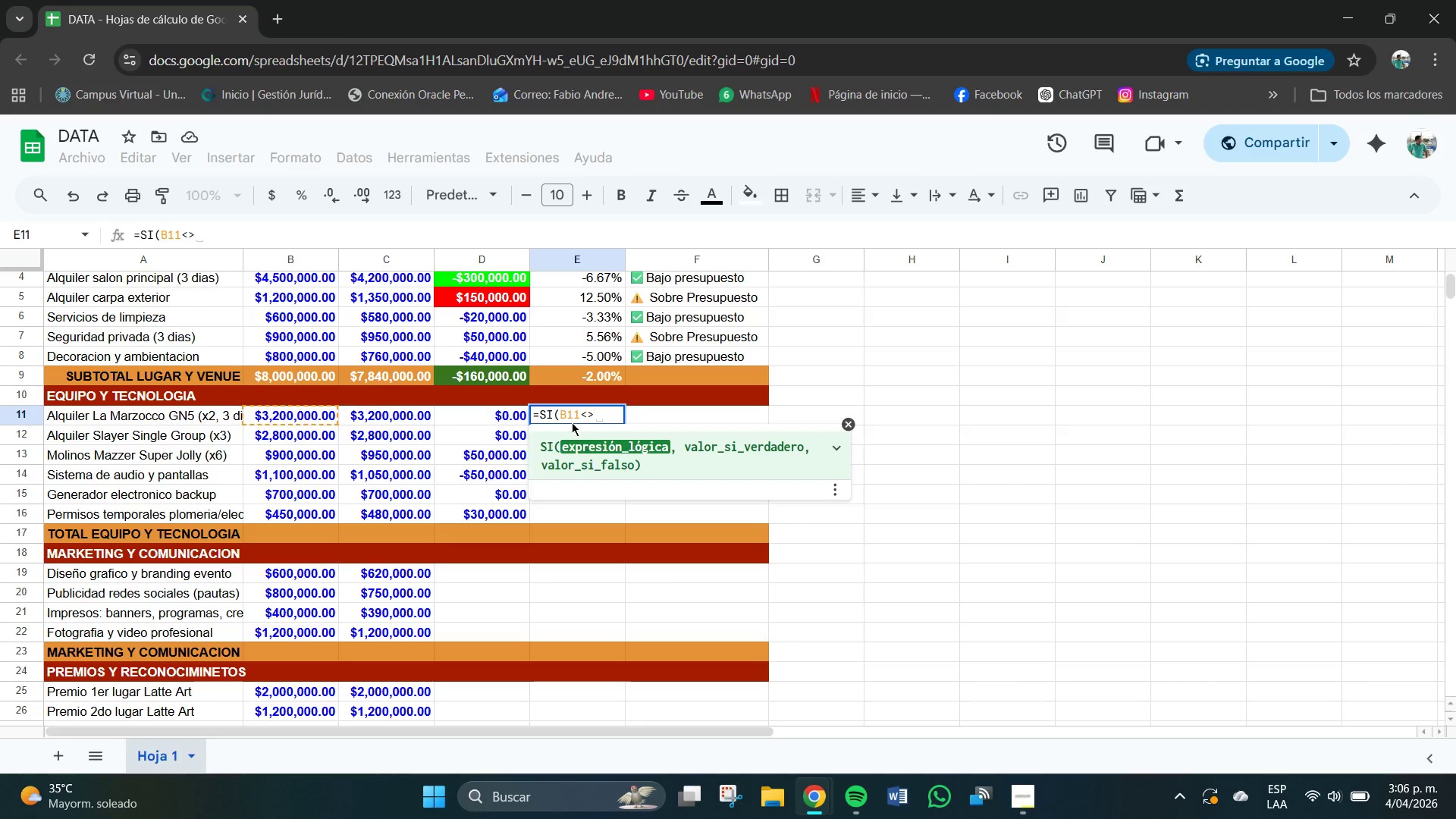 
key(0)
 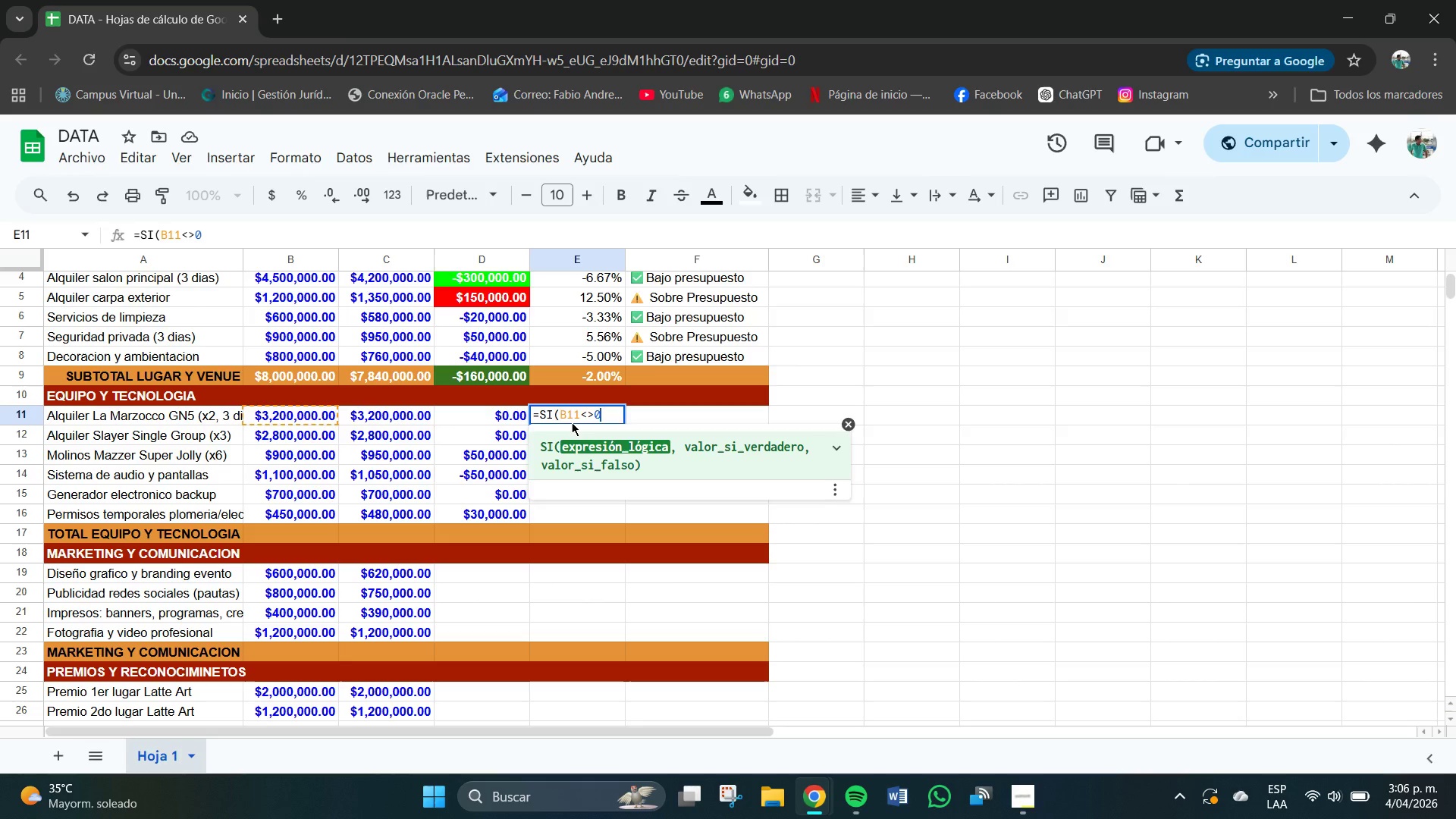 
key(Comma)
 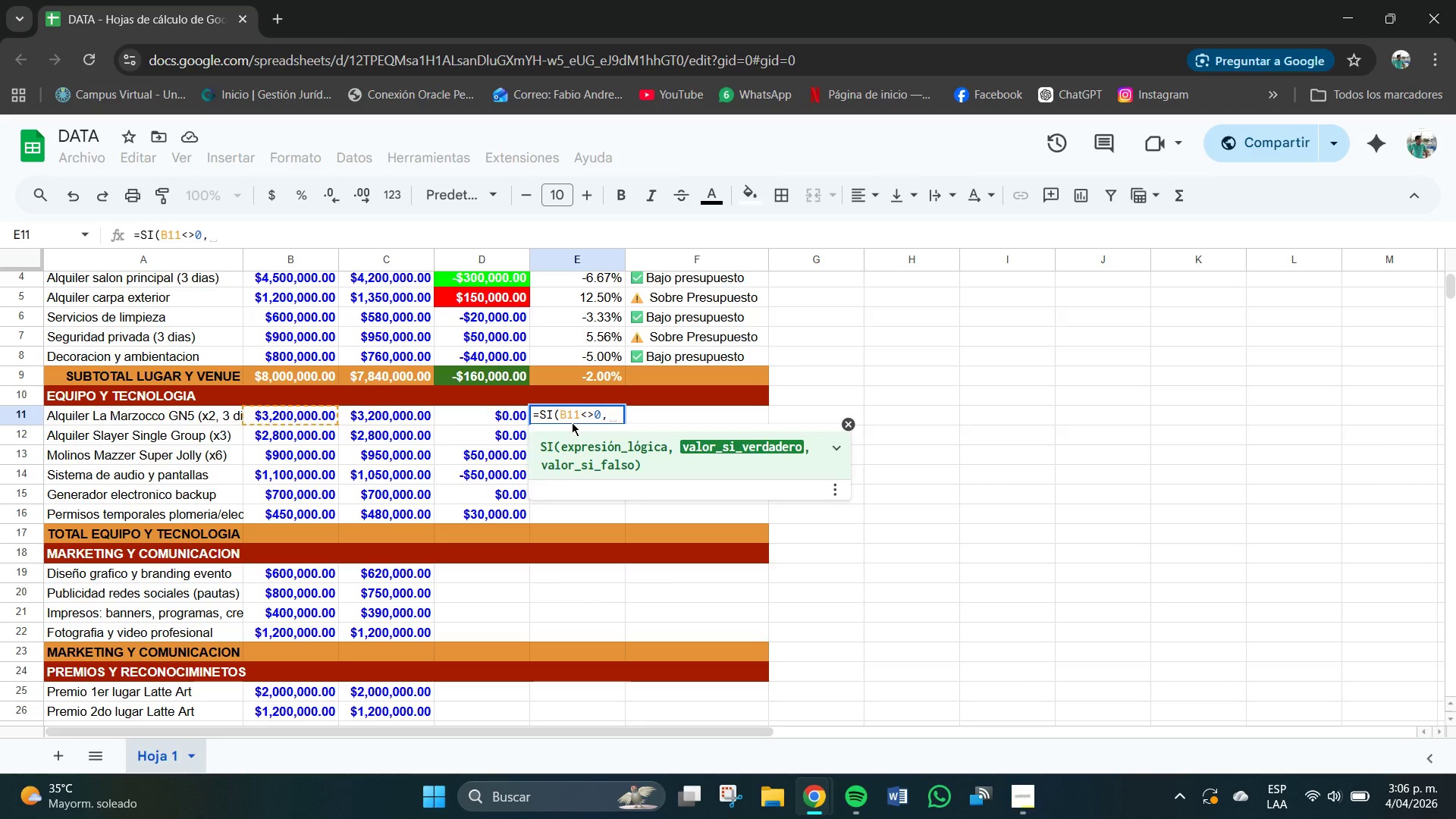 
type(*C11-B11)
 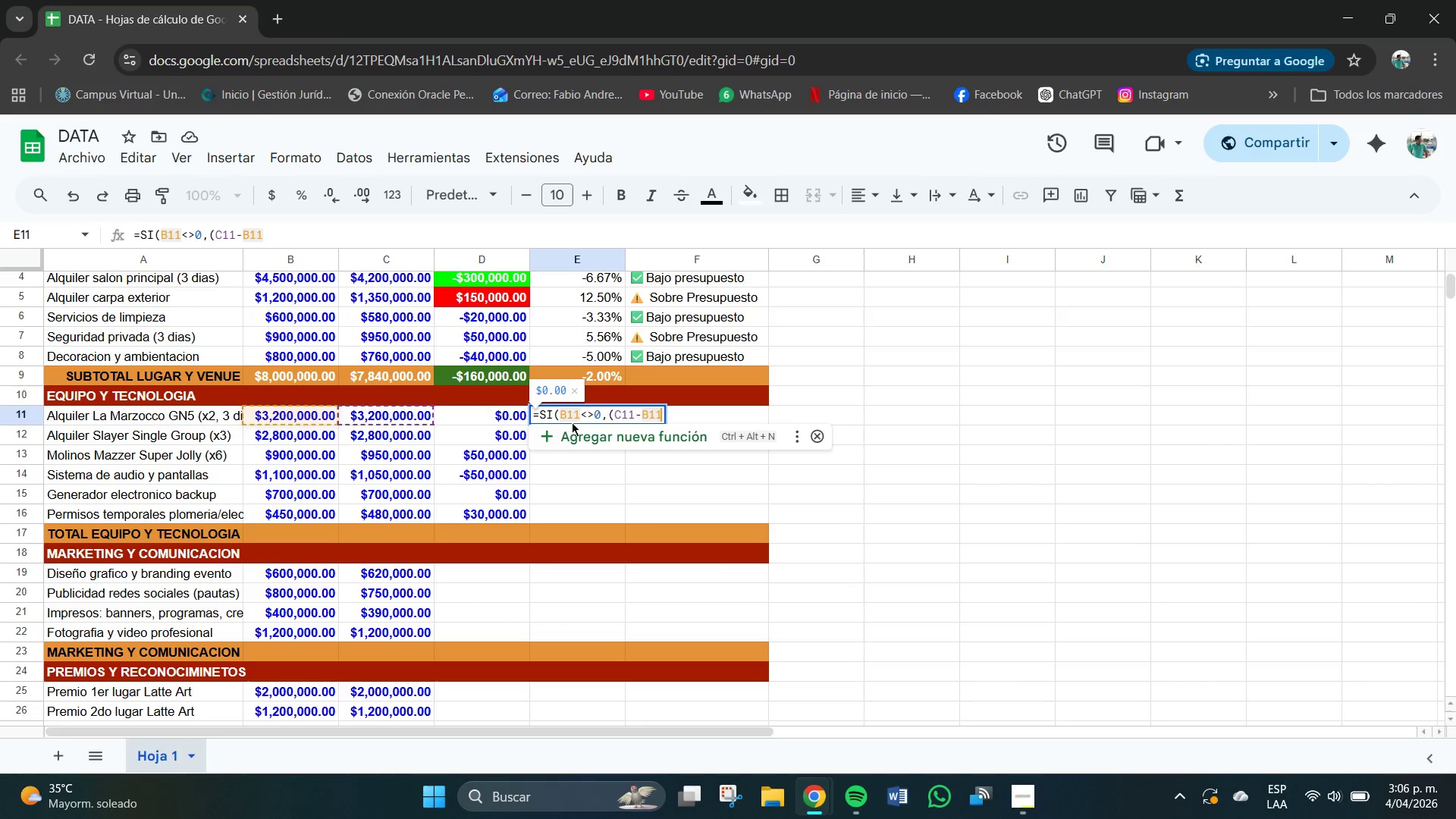 
key(Shift+9)
 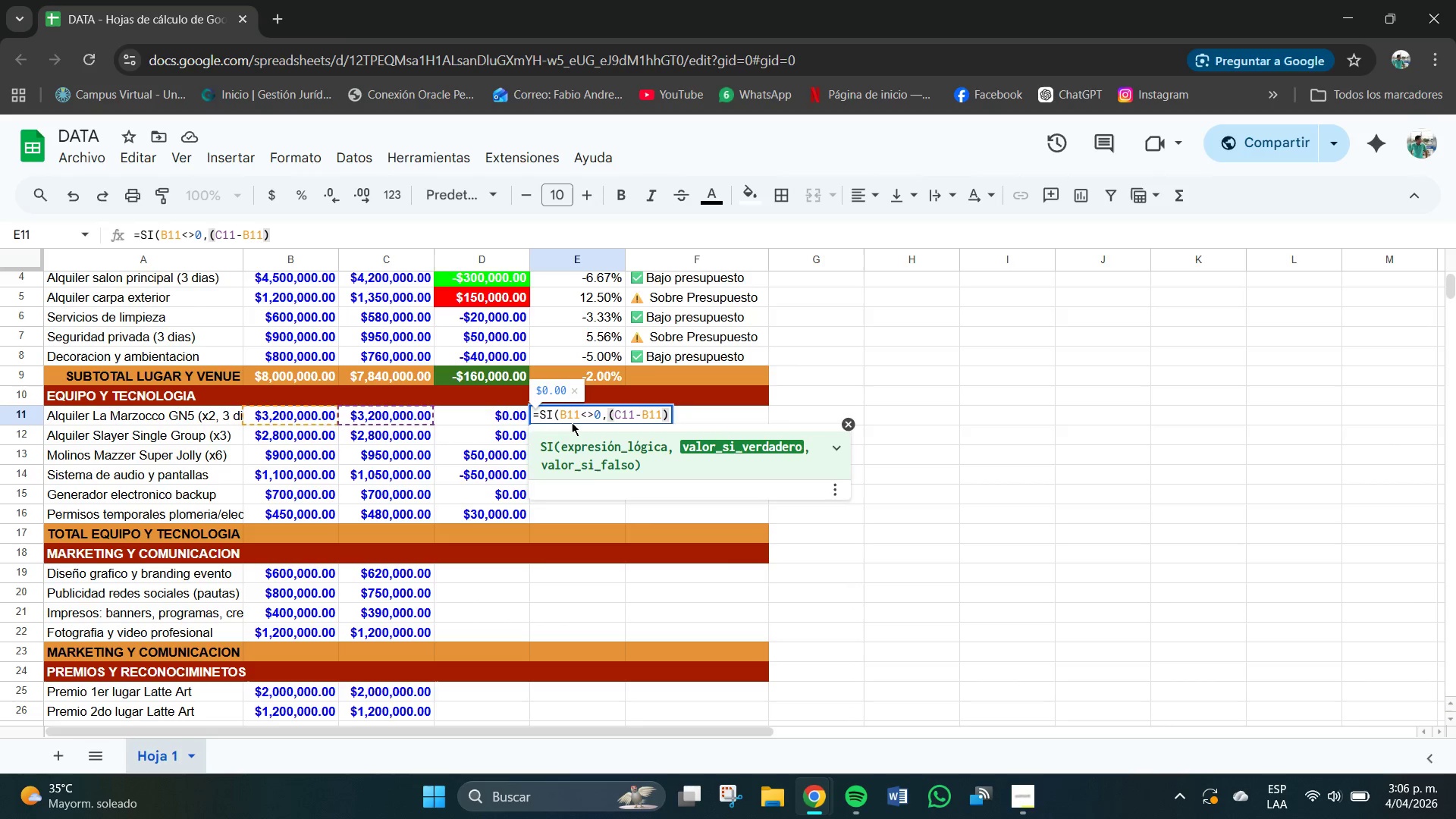 
type(&B11,0)
 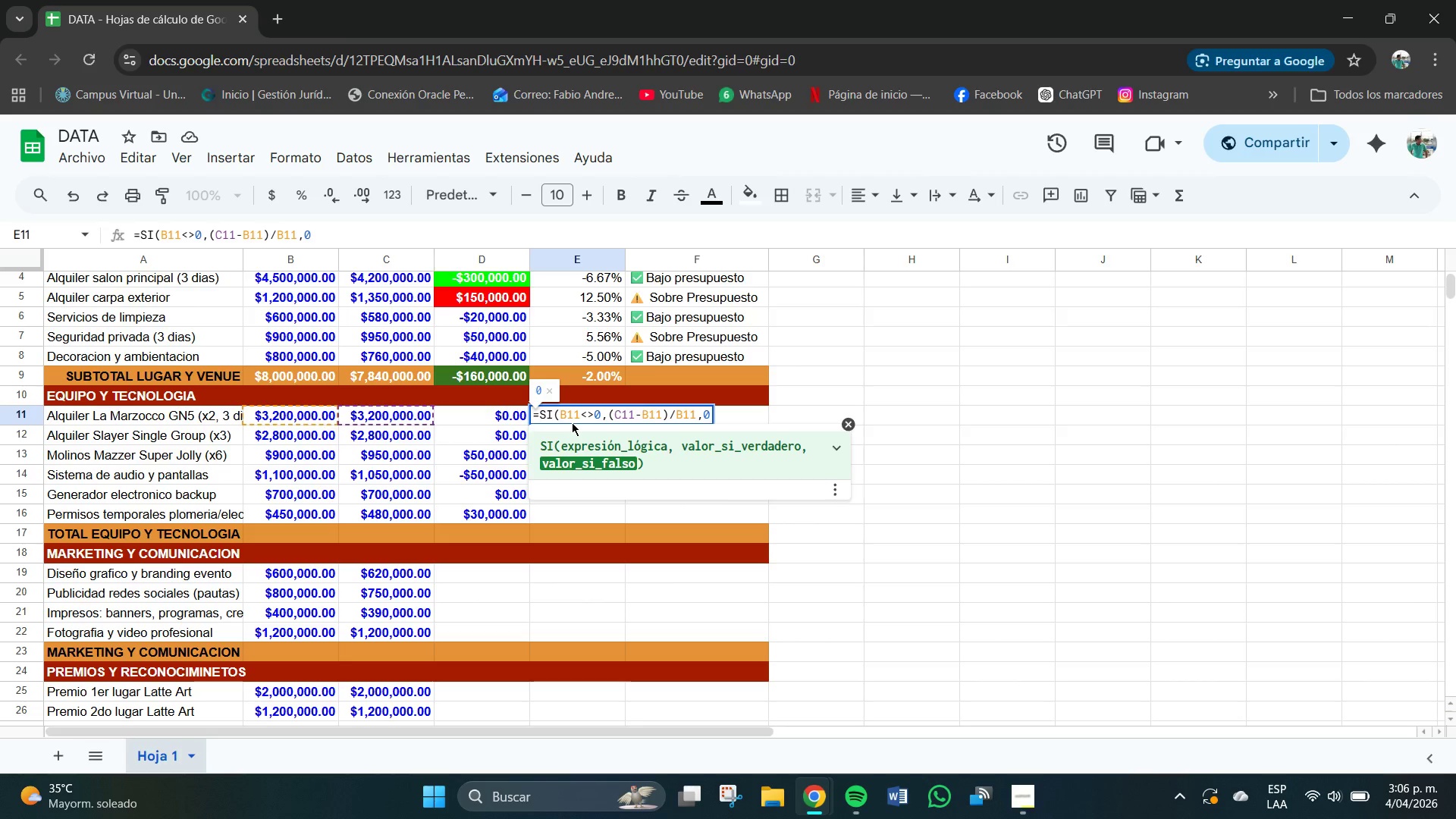 
key(Shift+9)
 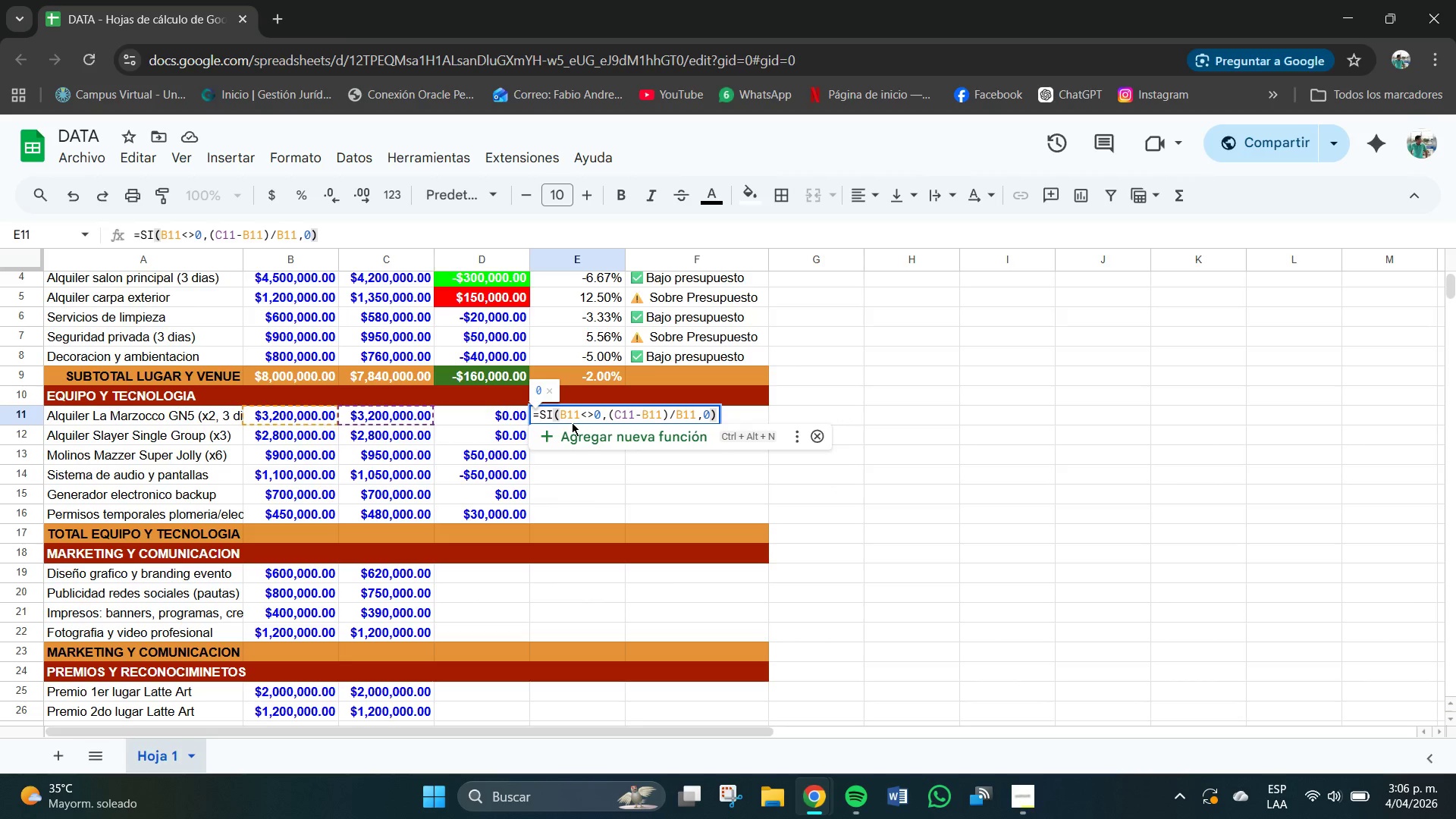 
key(Enter)
 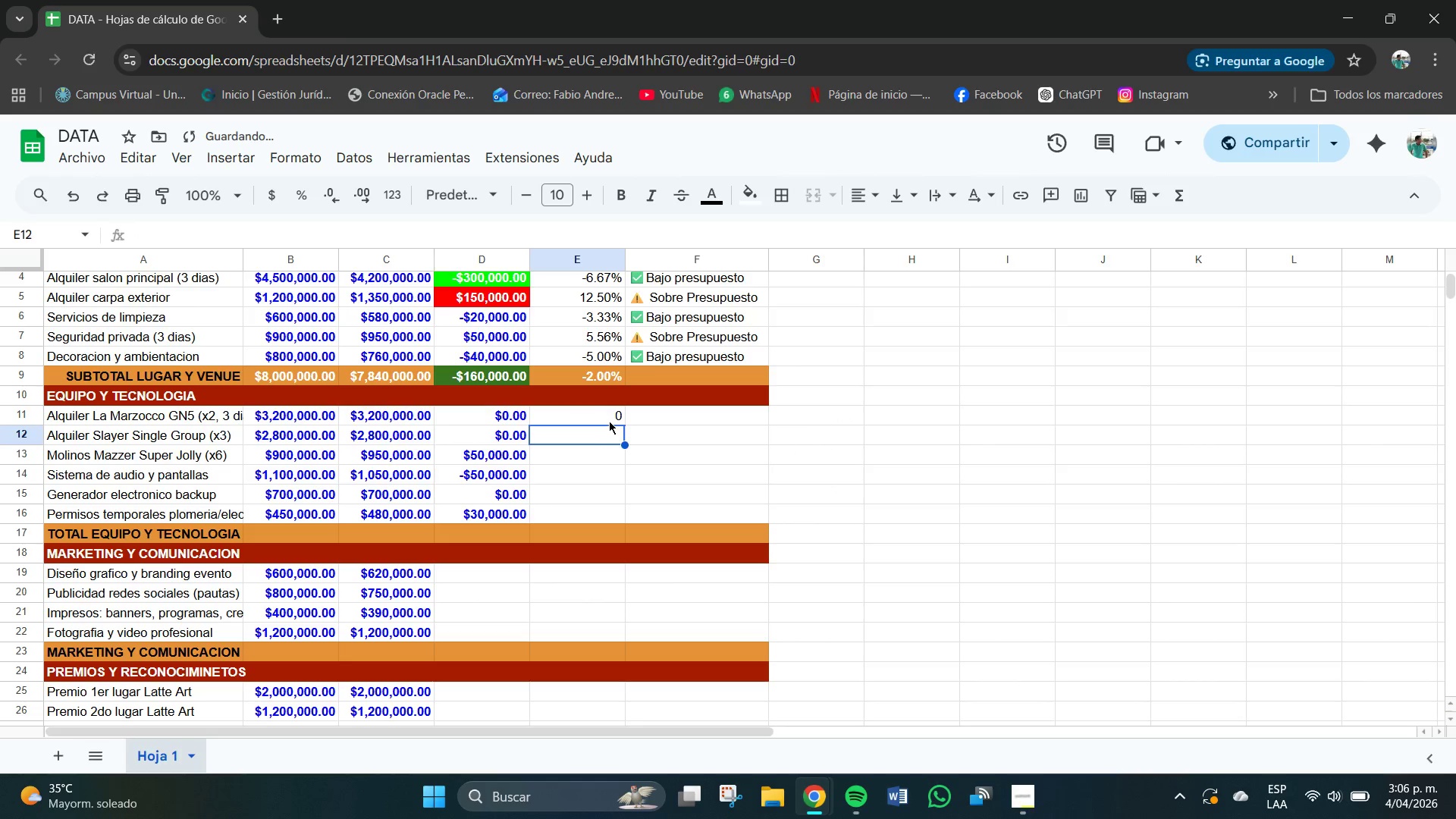 
left_click([609, 419])
 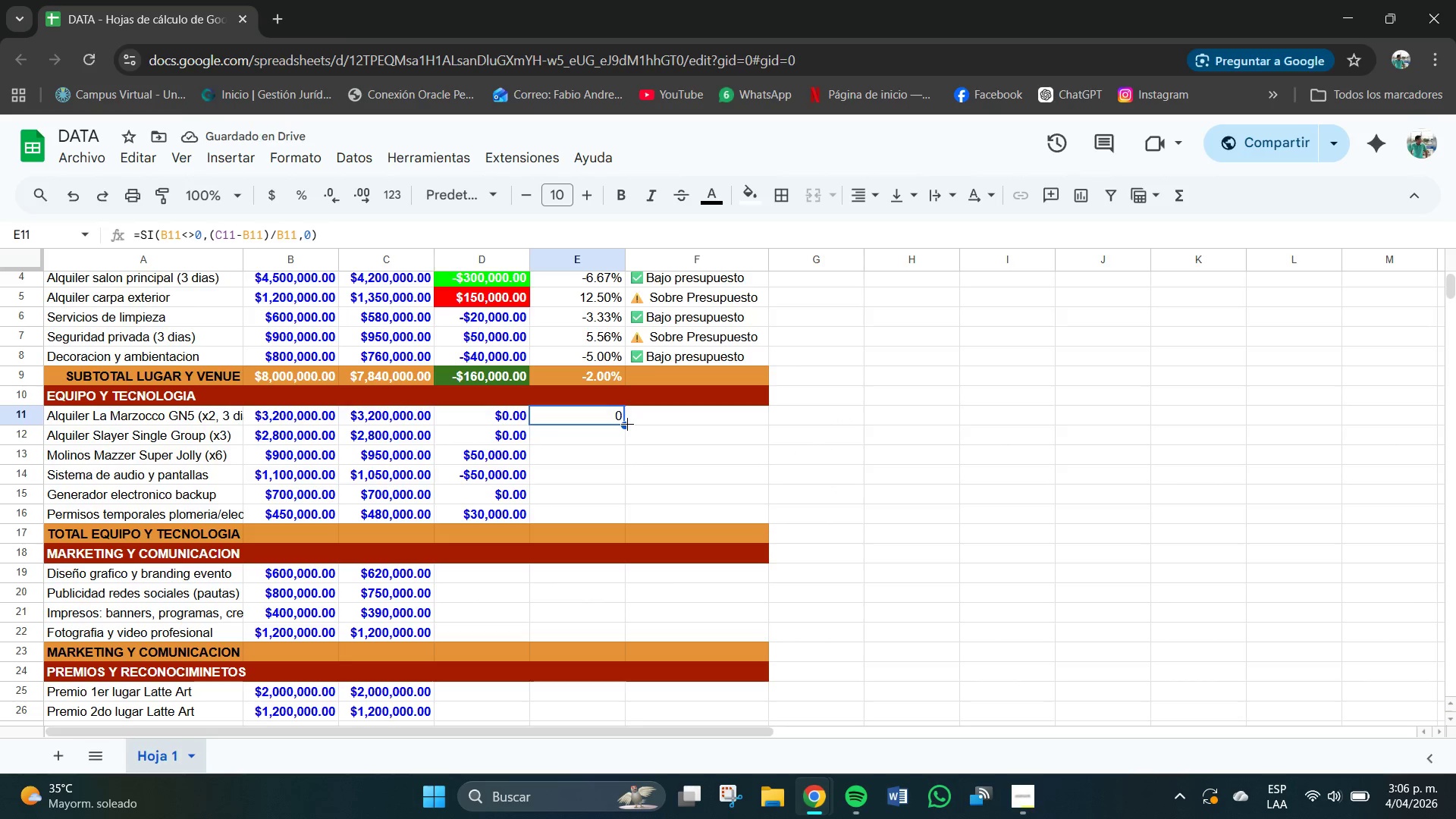 
left_click_drag(start_coordinate=[627, 424], to_coordinate=[618, 516])
 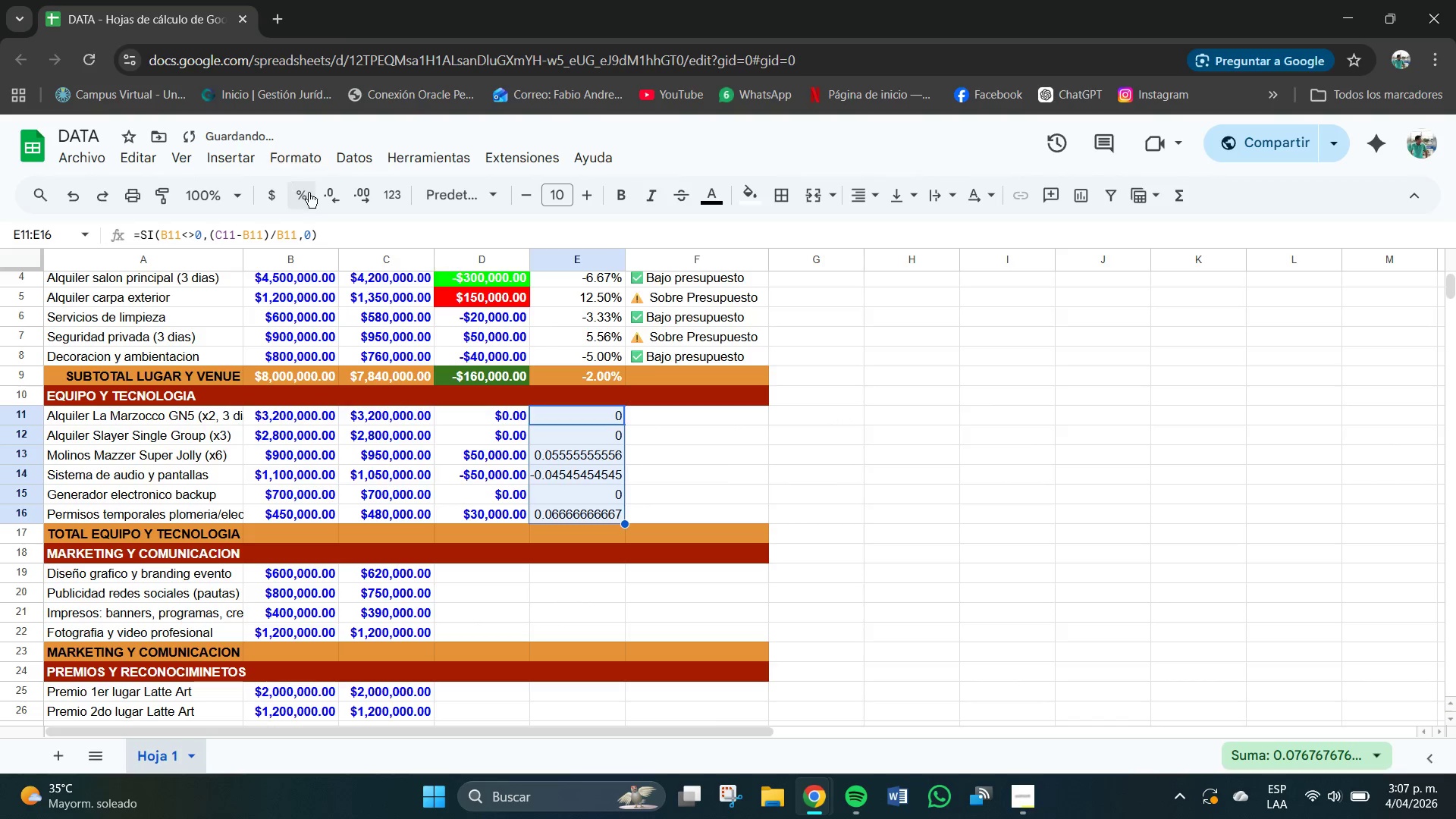 
left_click([300, 195])
 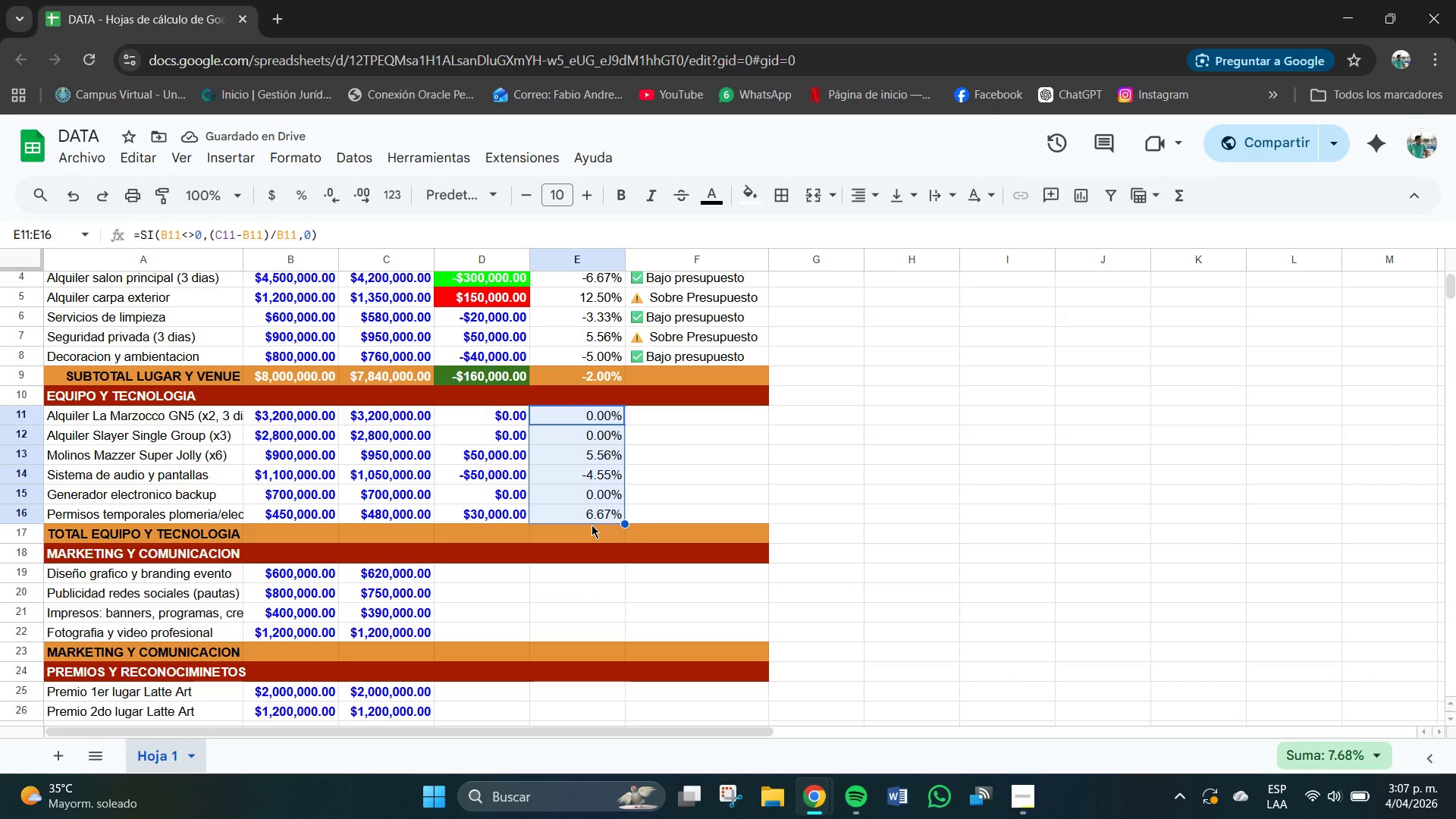 
wait(5.58)
 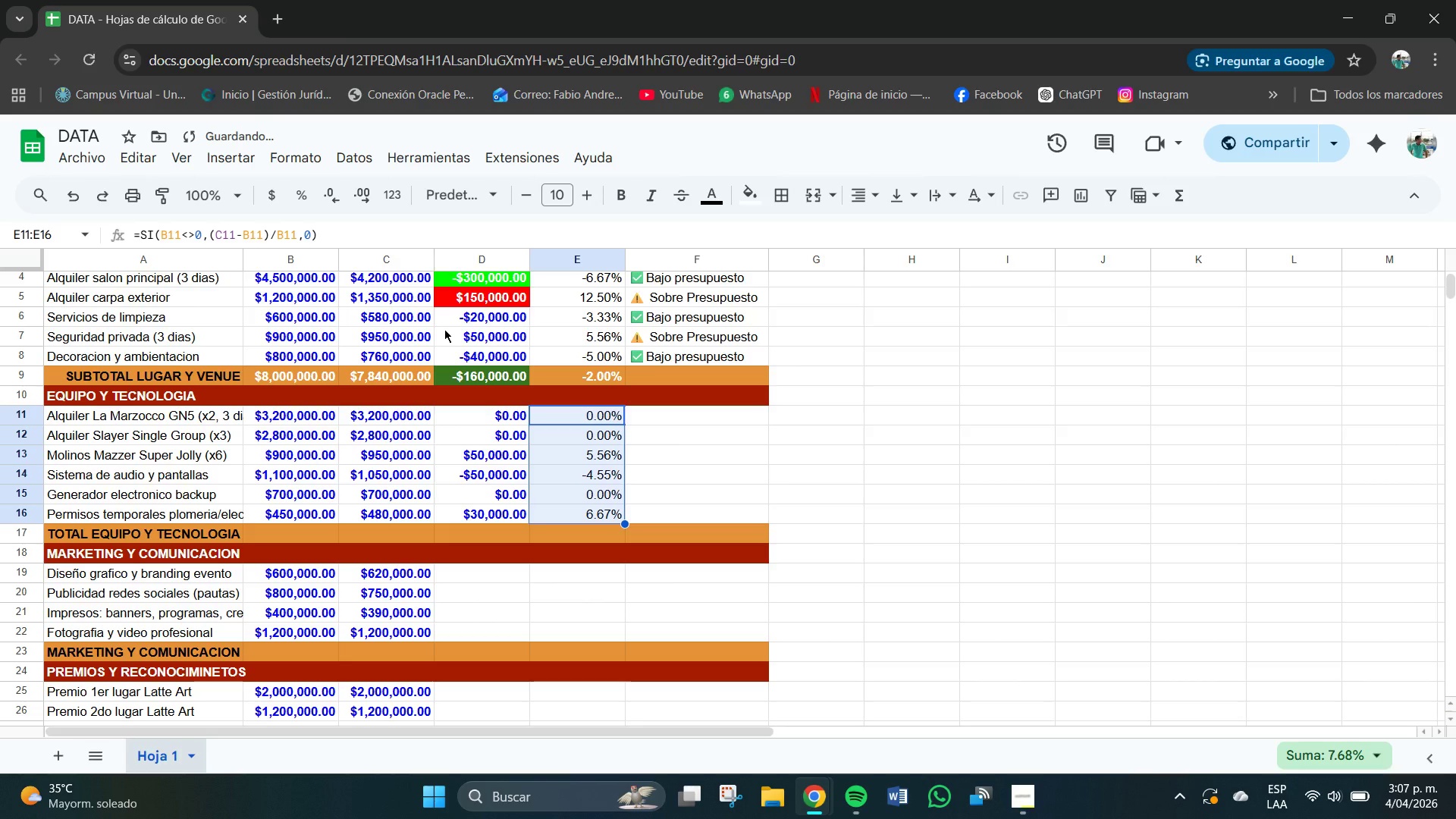 
left_click_drag(start_coordinate=[625, 525], to_coordinate=[623, 544])
 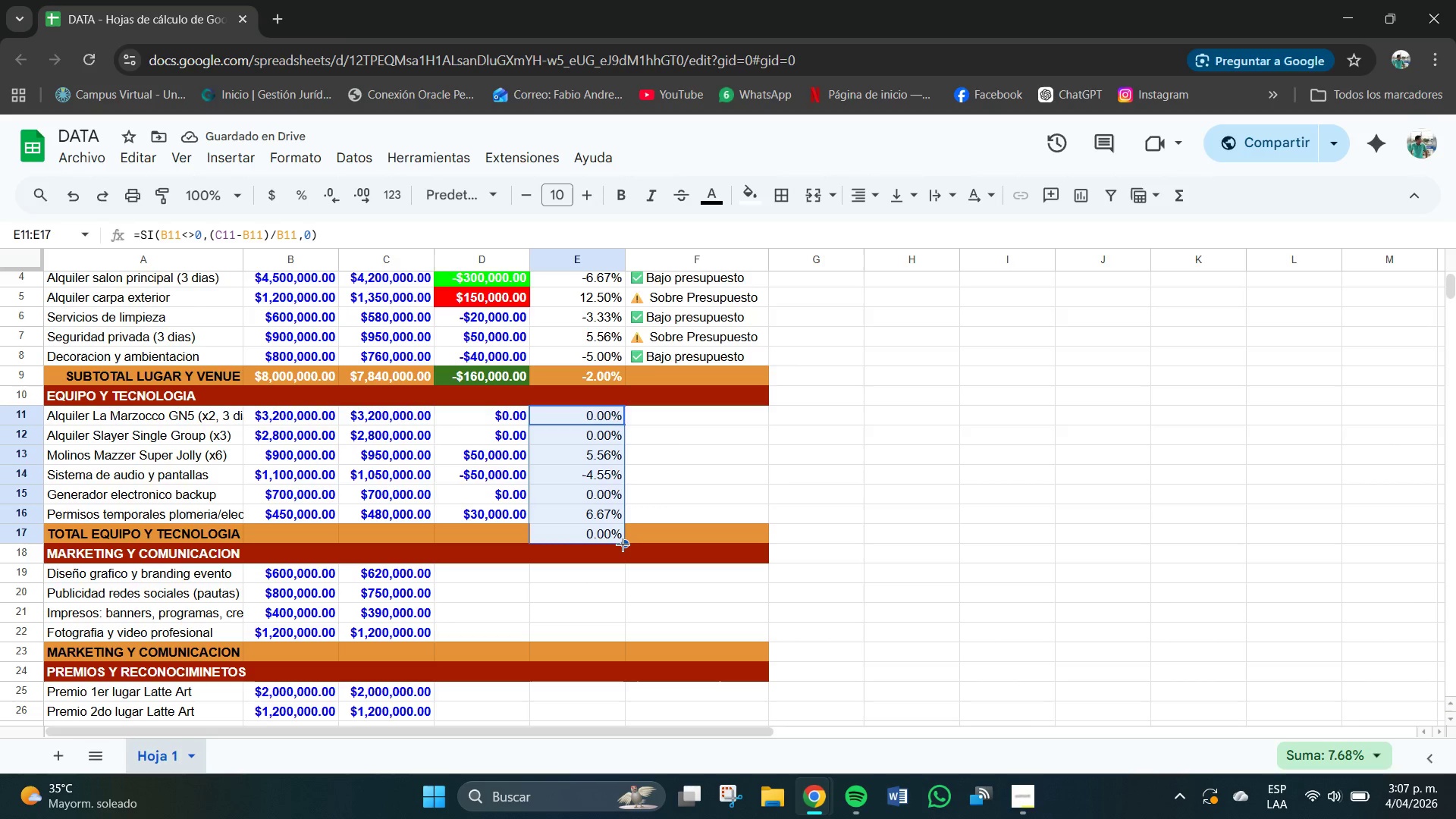 
key(Control+Z)
 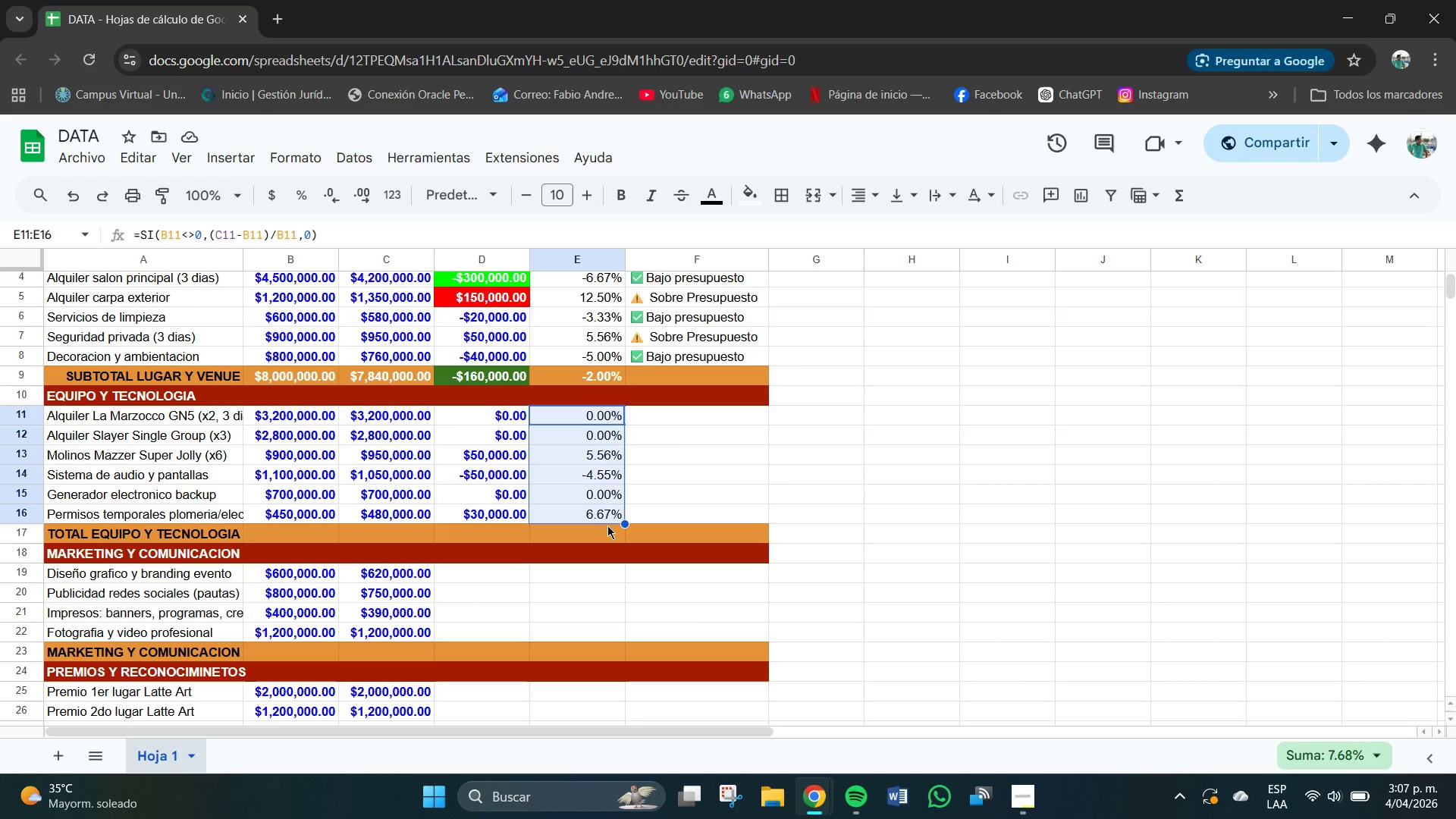 
wait(14.95)
 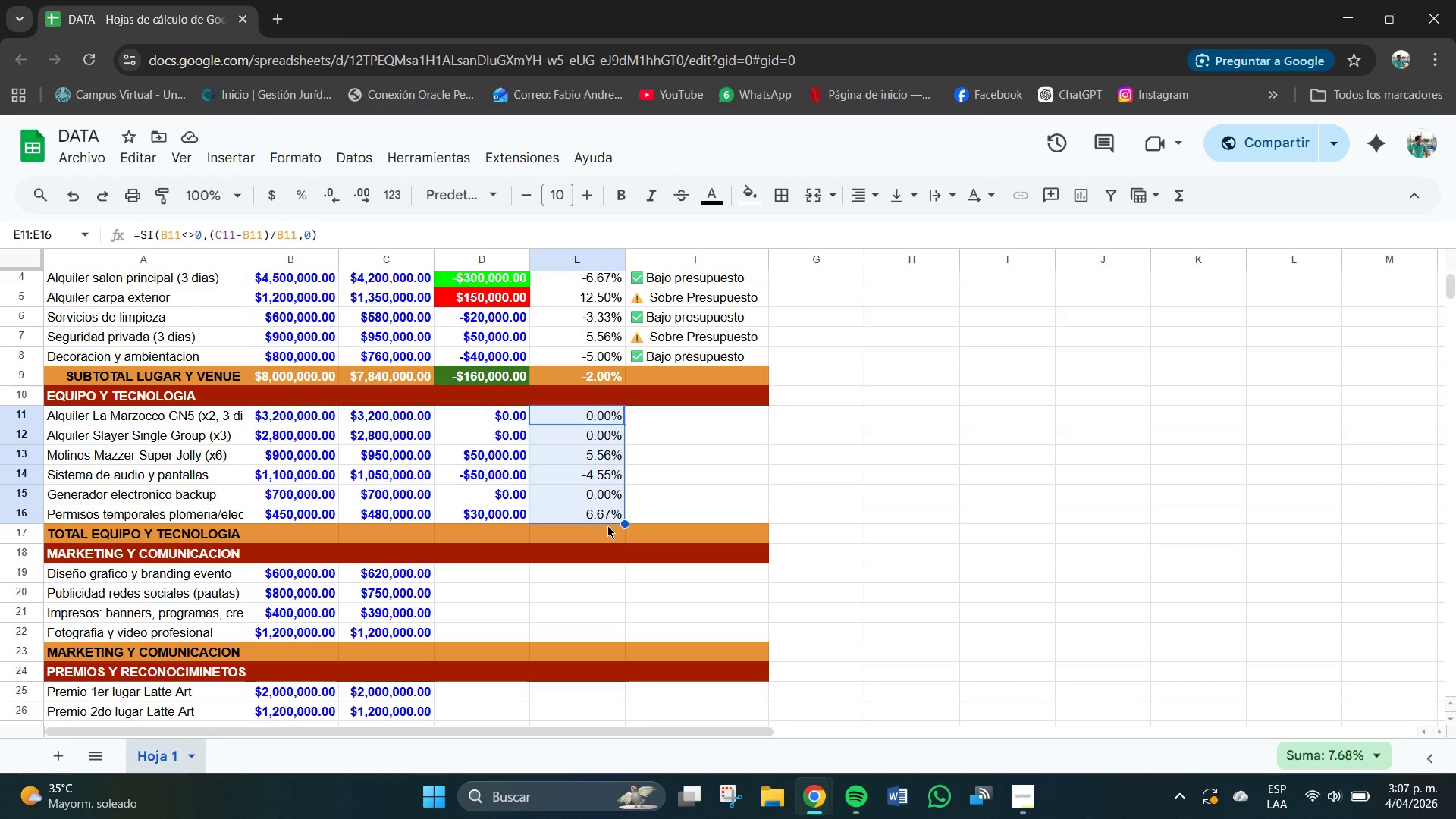 
left_click_drag(start_coordinate=[624, 522], to_coordinate=[627, 541])
 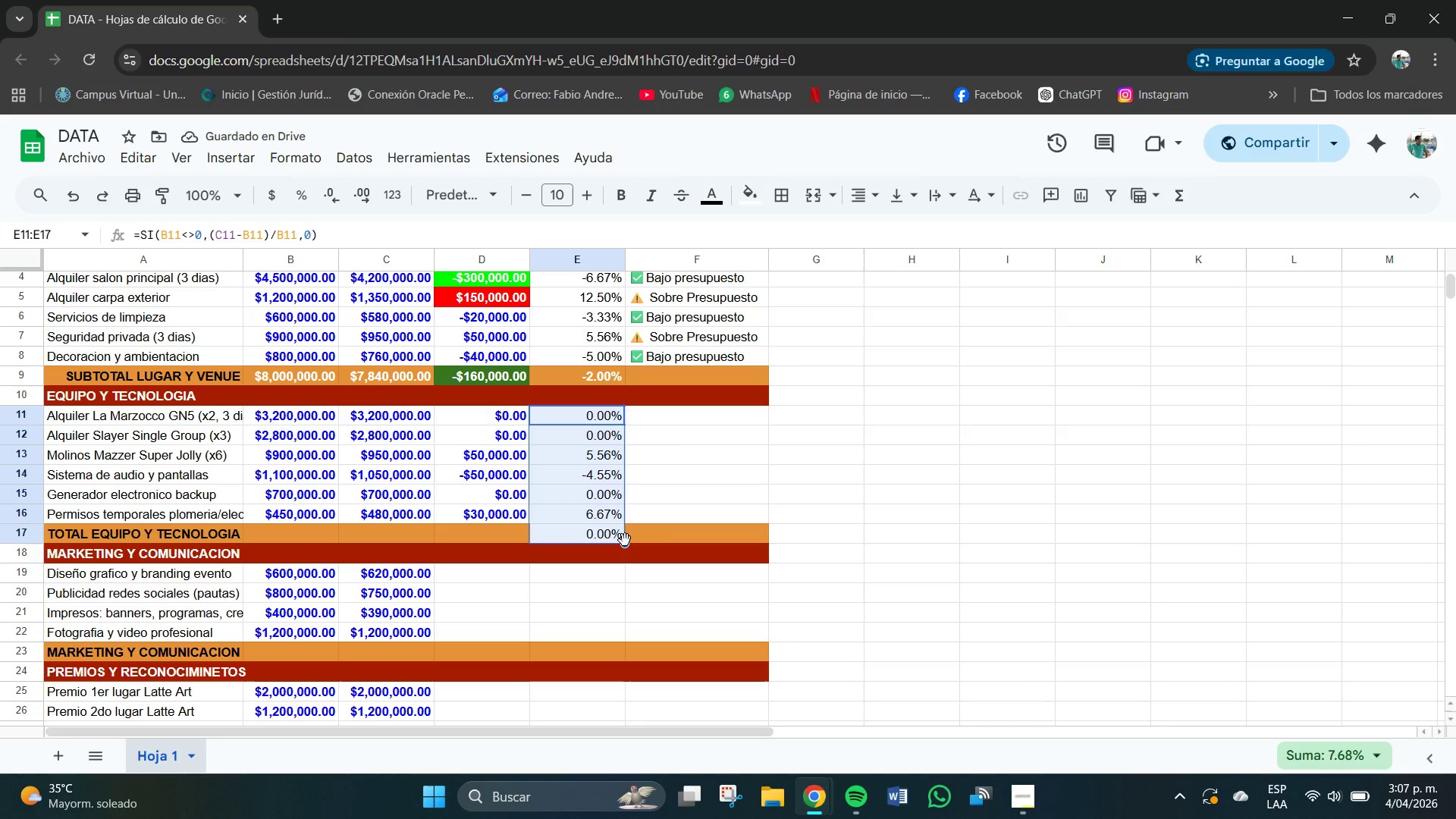 
key(Control+Z)
 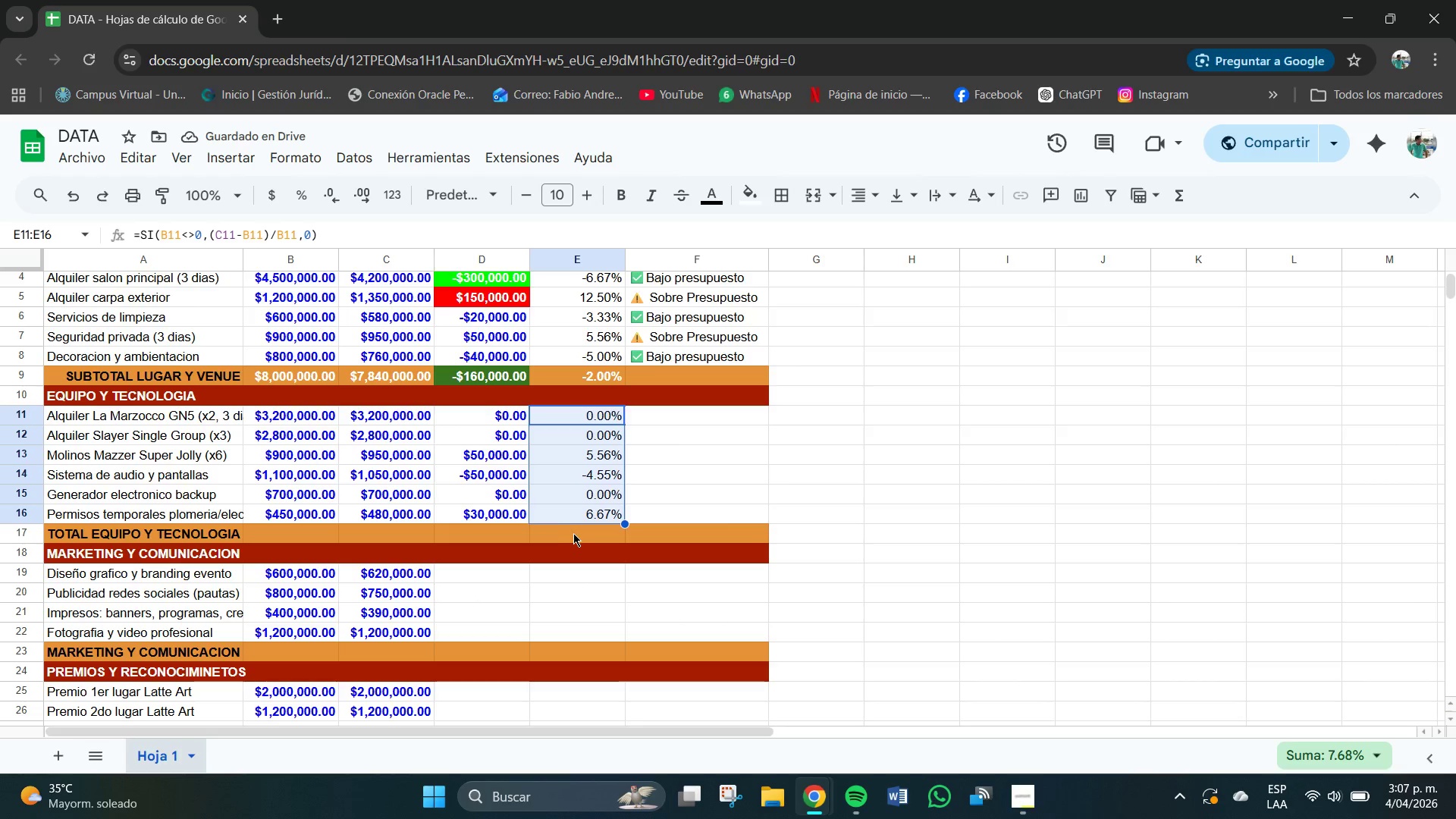 
wait(6.5)
 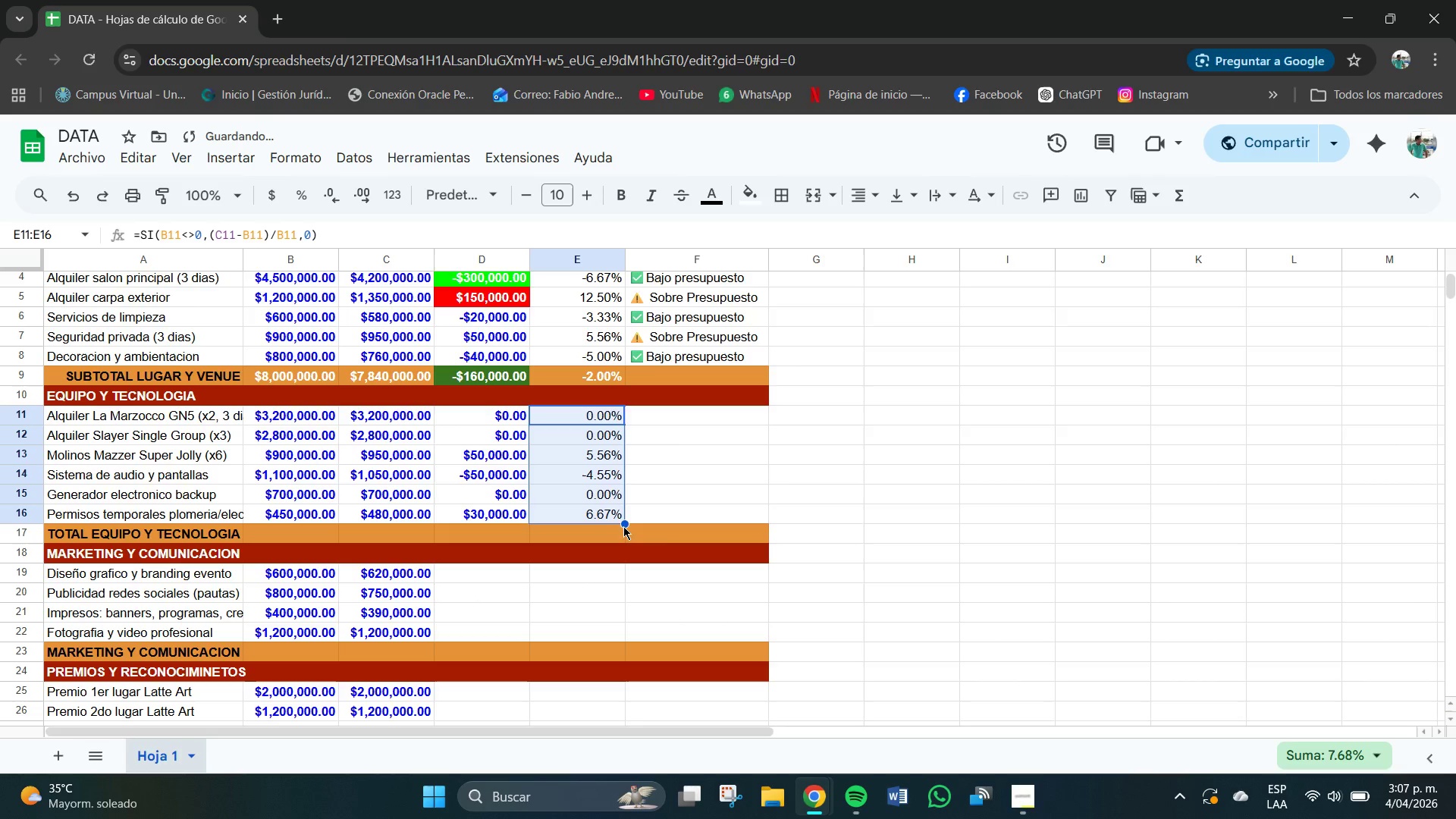 
left_click_drag(start_coordinate=[624, 522], to_coordinate=[628, 543])
 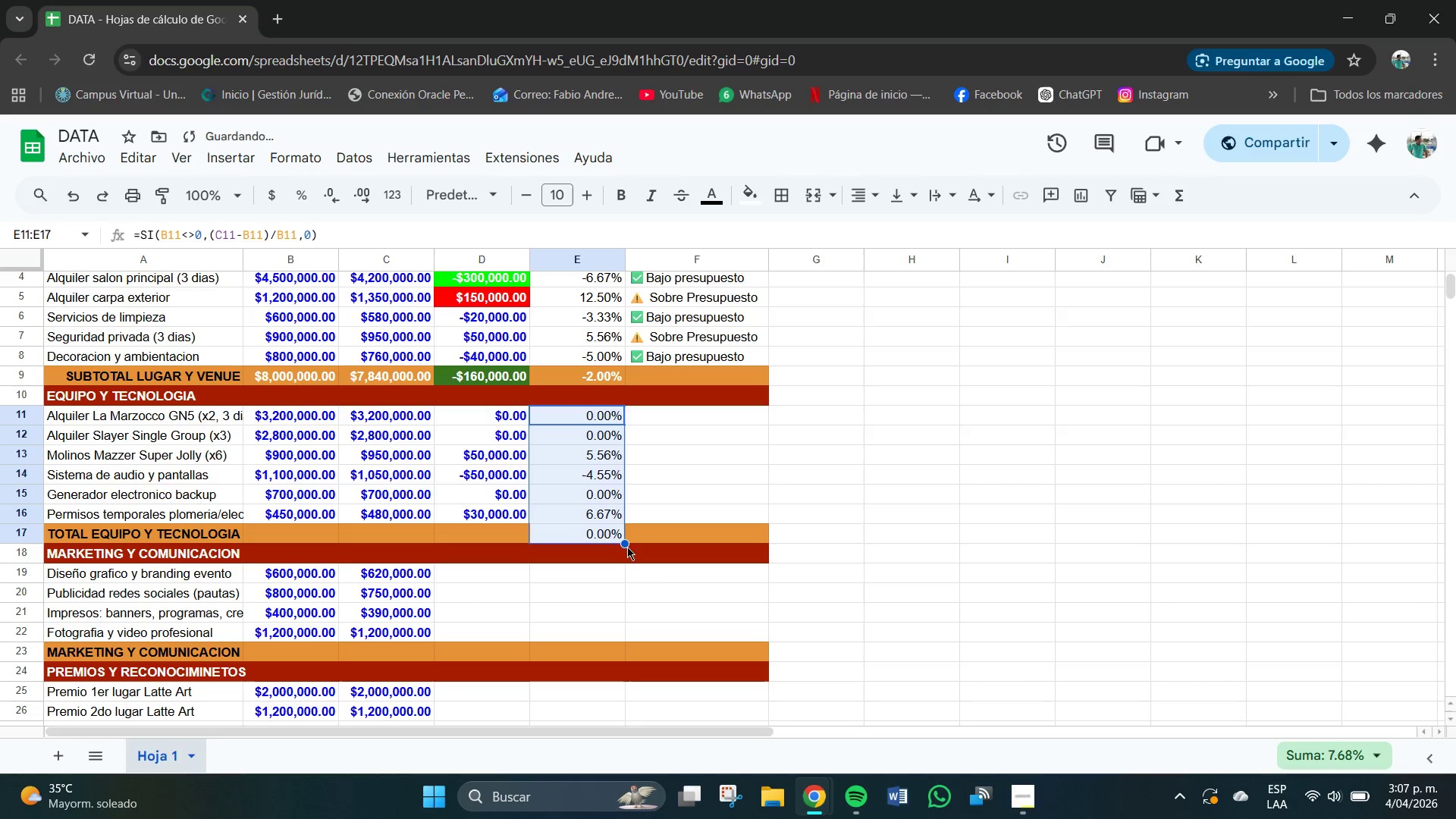 
left_click_drag(start_coordinate=[624, 541], to_coordinate=[629, 555])
 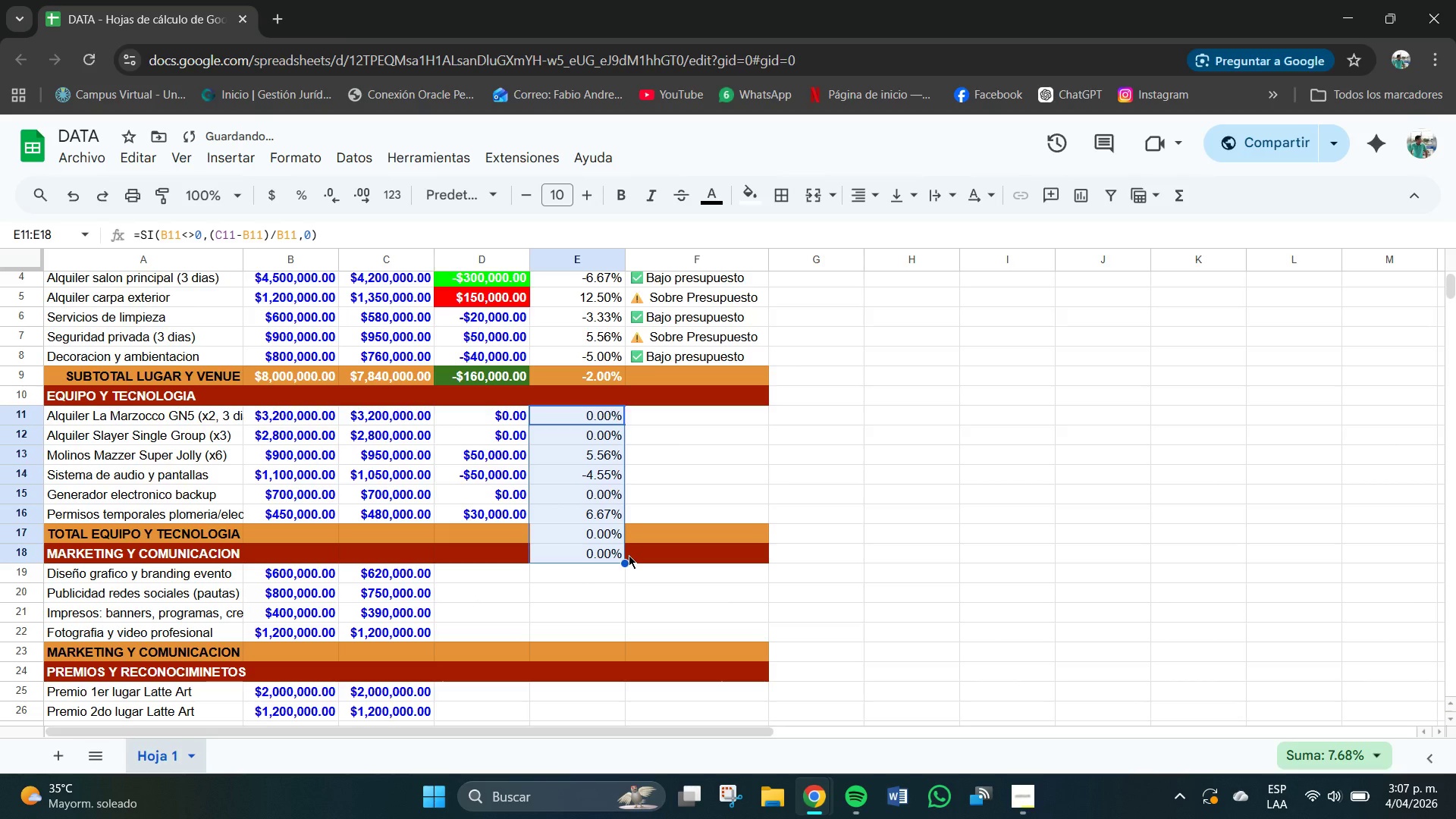 
key(Control+Z)
 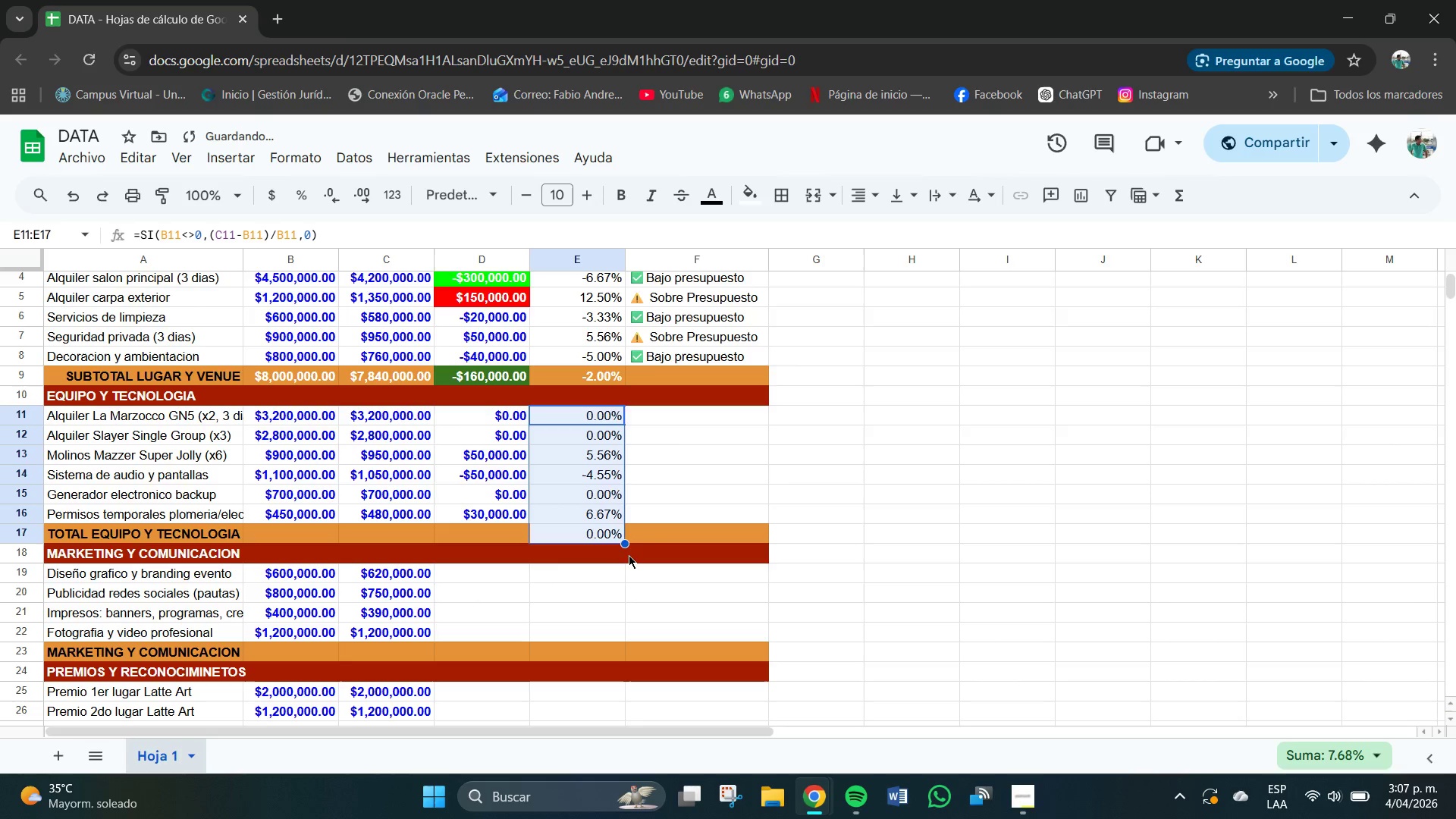 
key(Control+Z)
 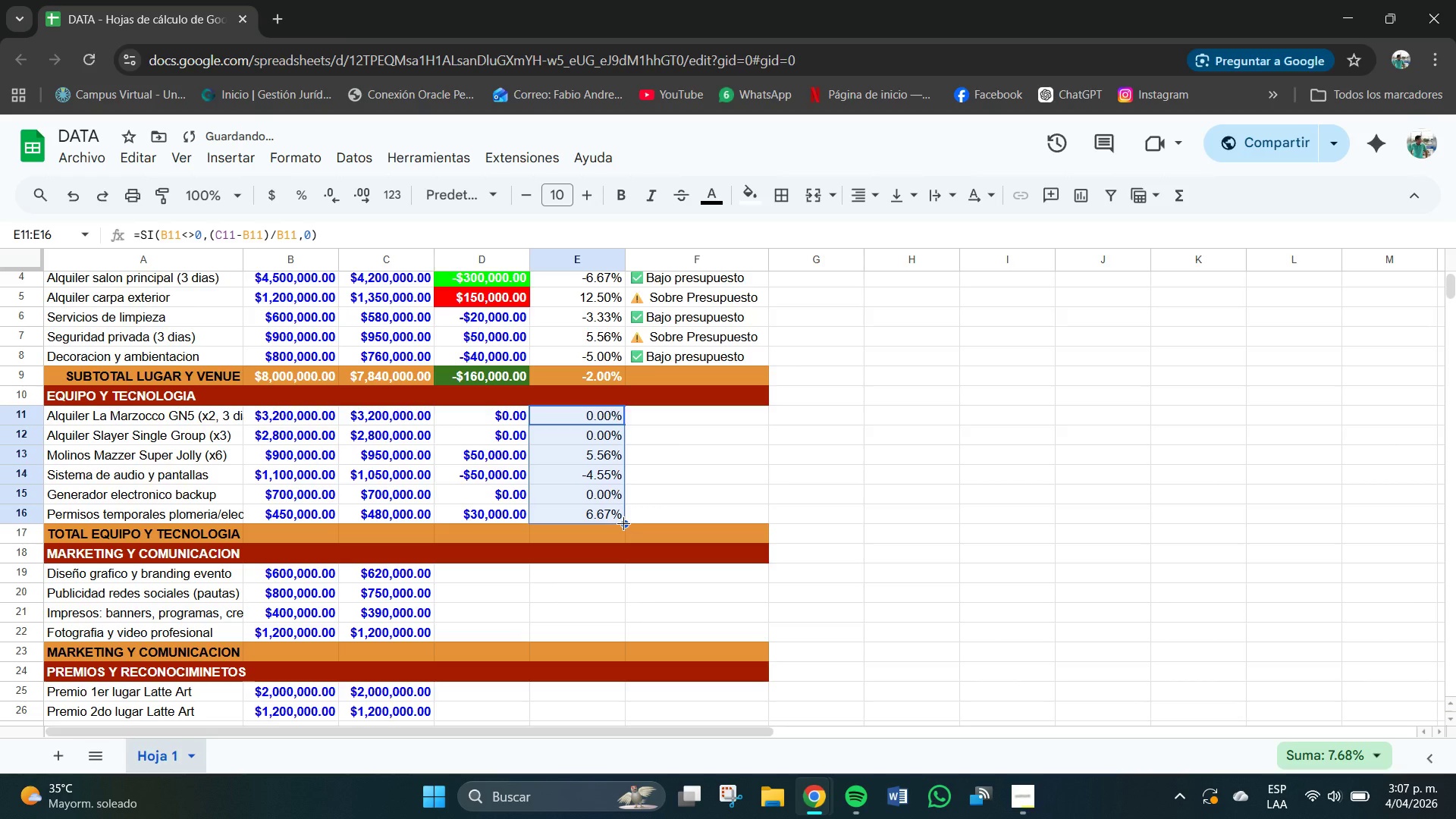 
left_click_drag(start_coordinate=[623, 523], to_coordinate=[628, 543])
 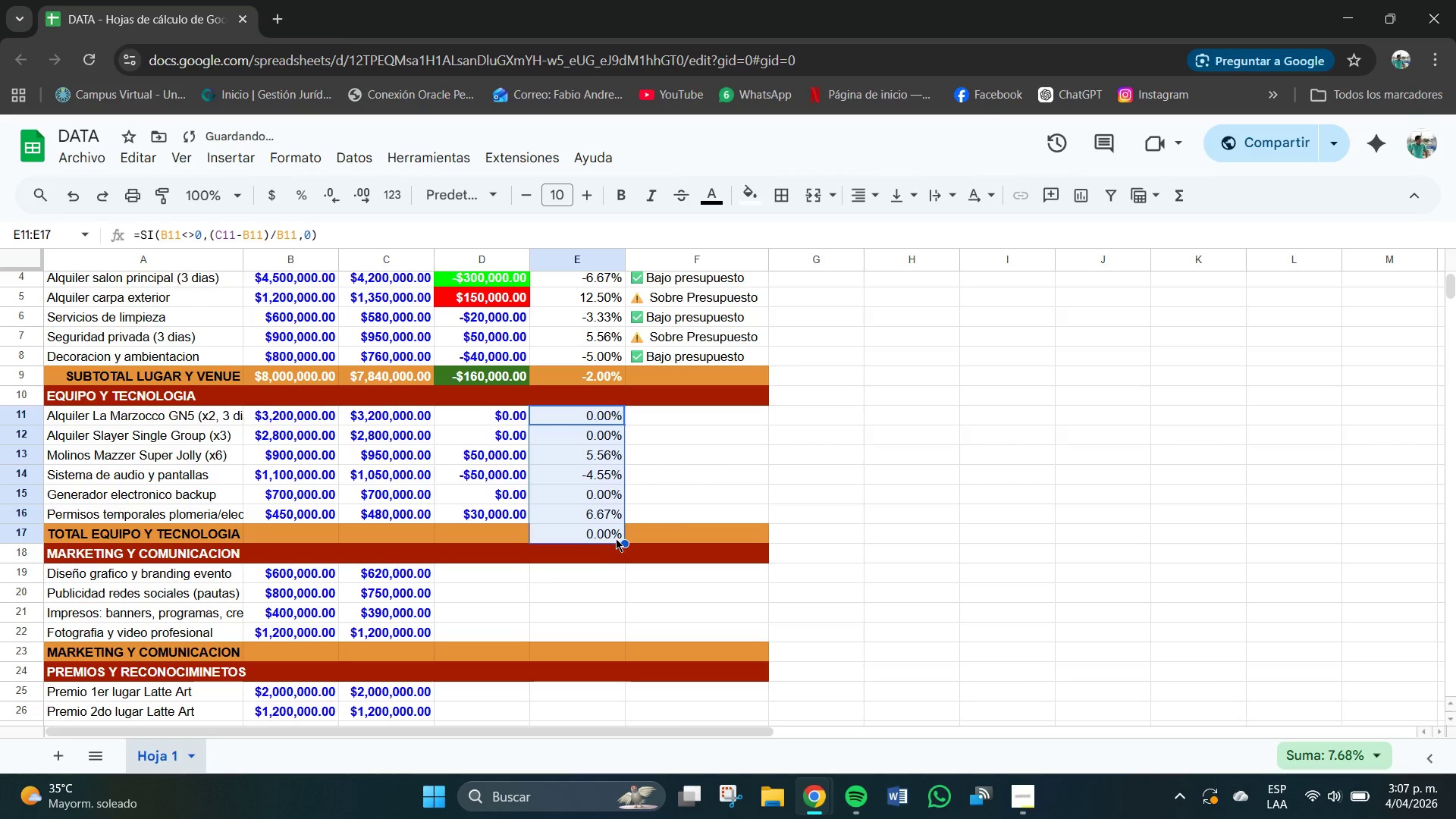 
left_click([612, 536])
 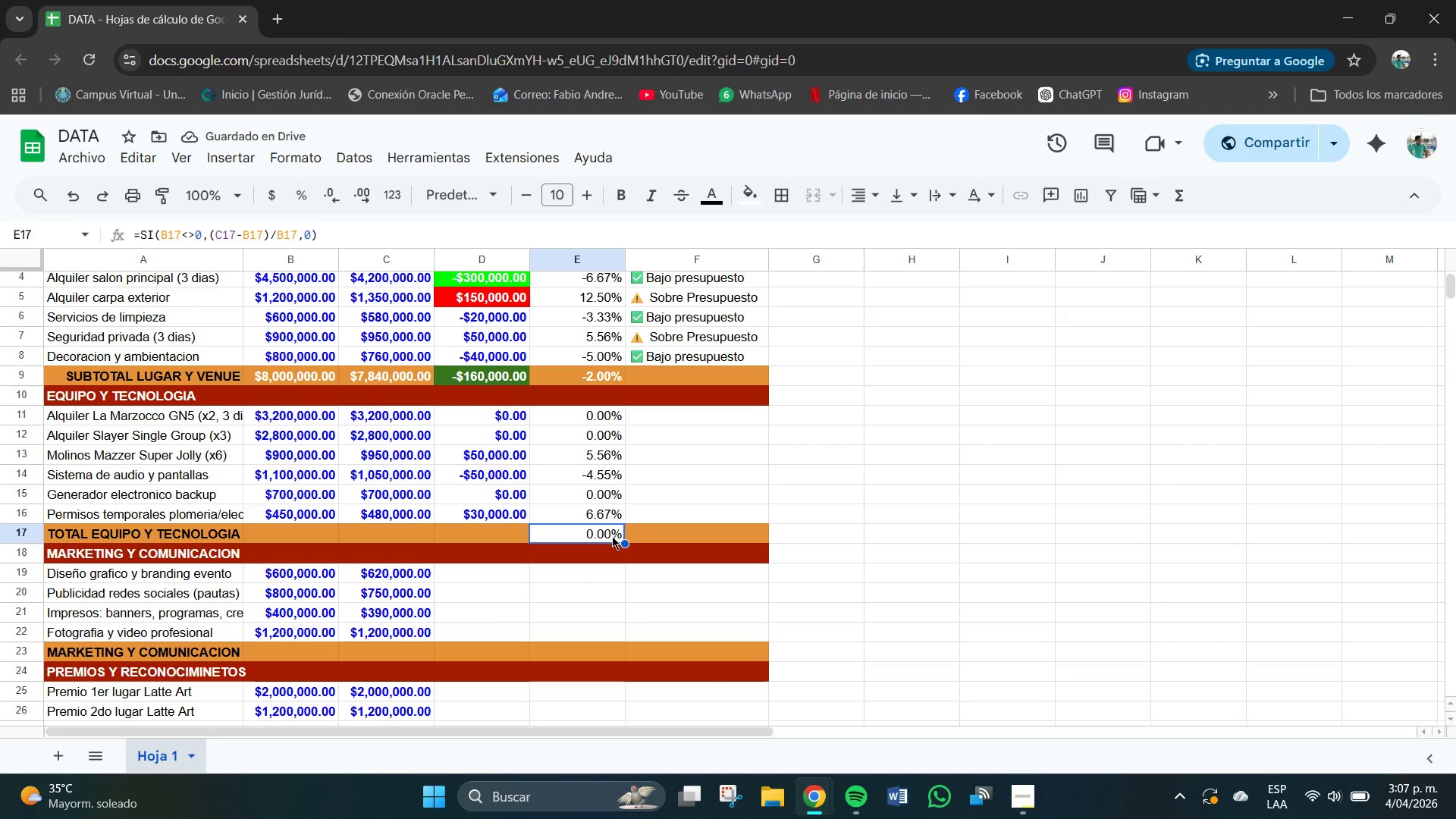 
left_click([607, 531])
 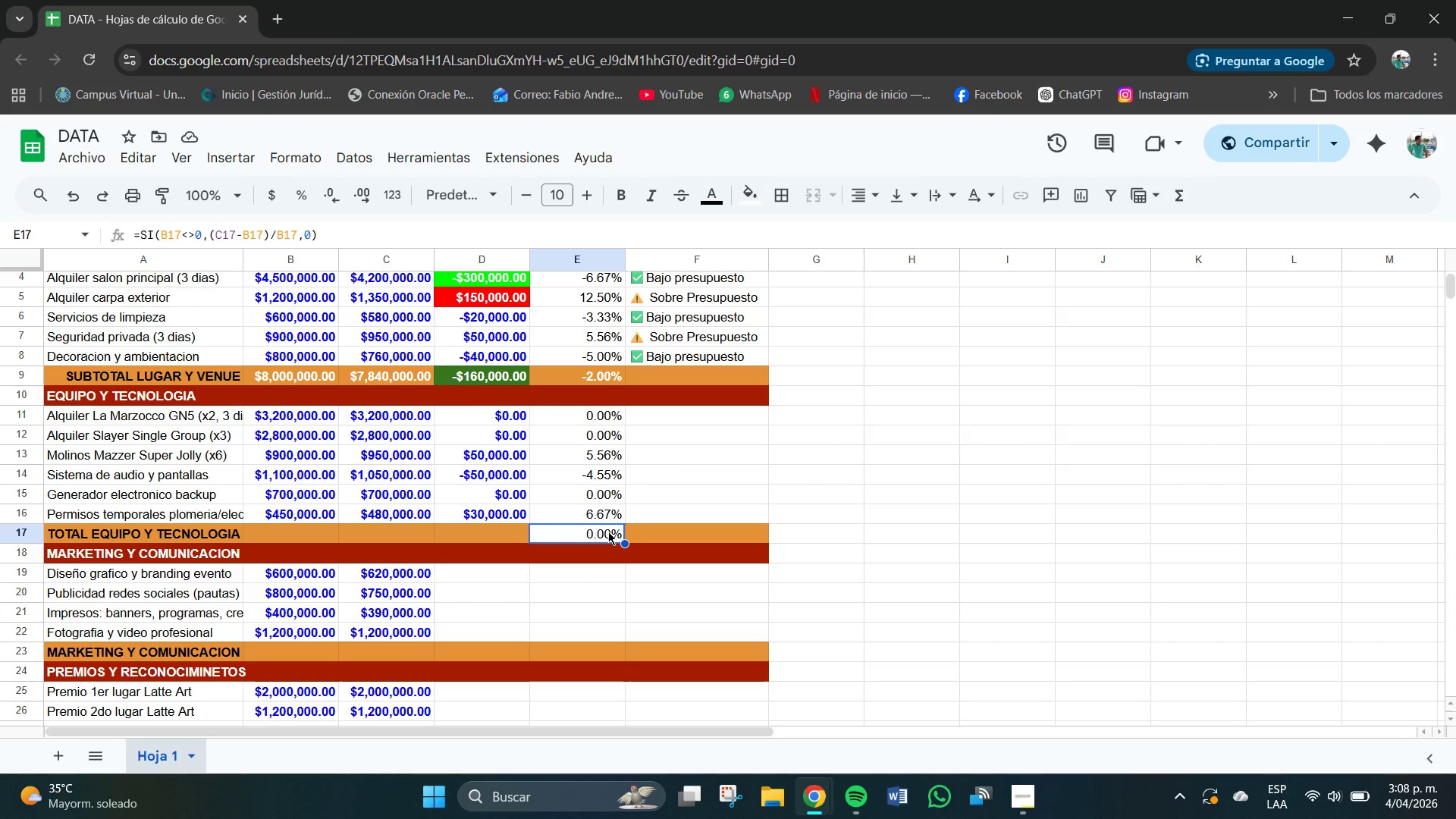 
wait(16.42)
 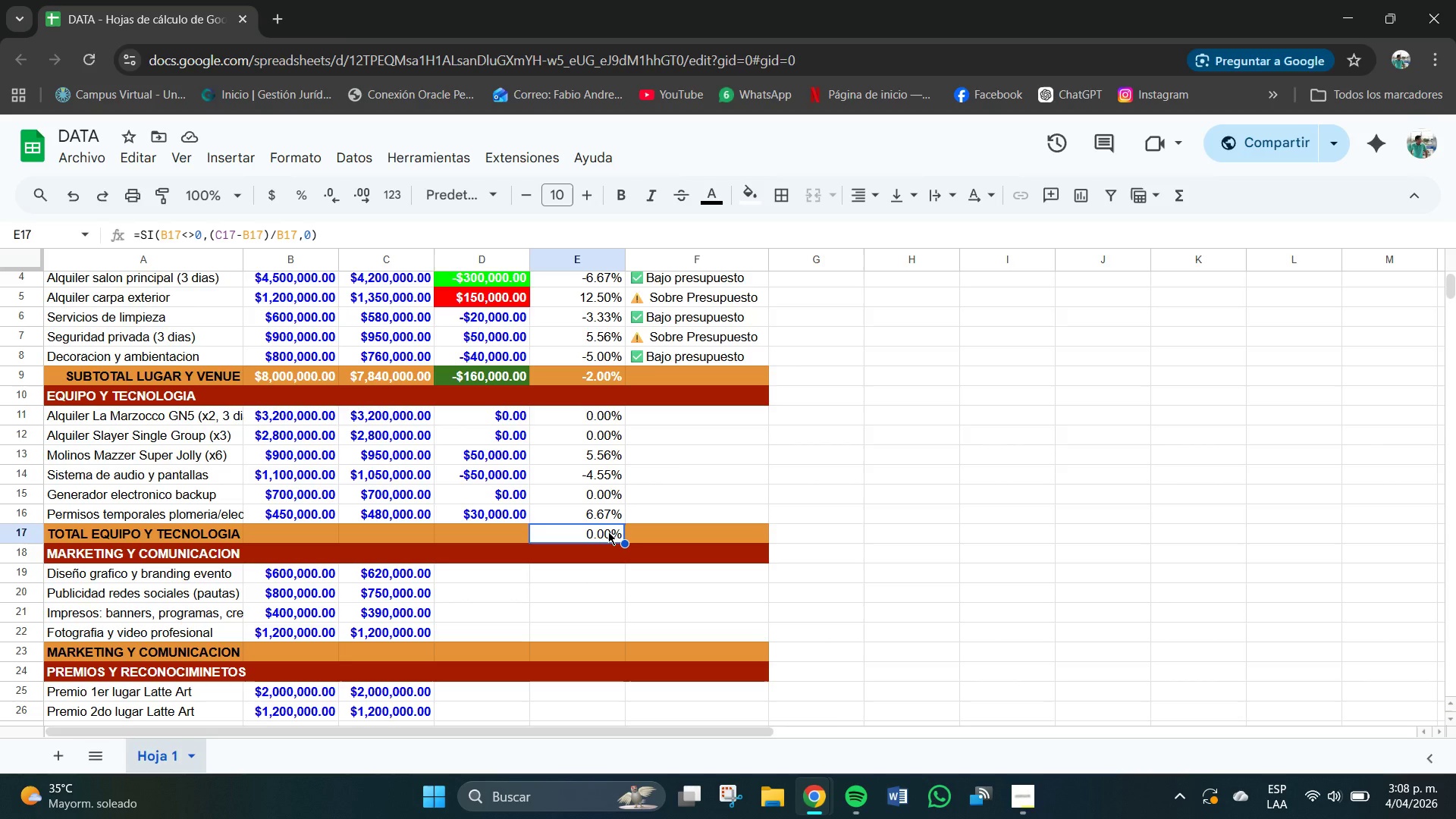 
left_click([637, 538])
 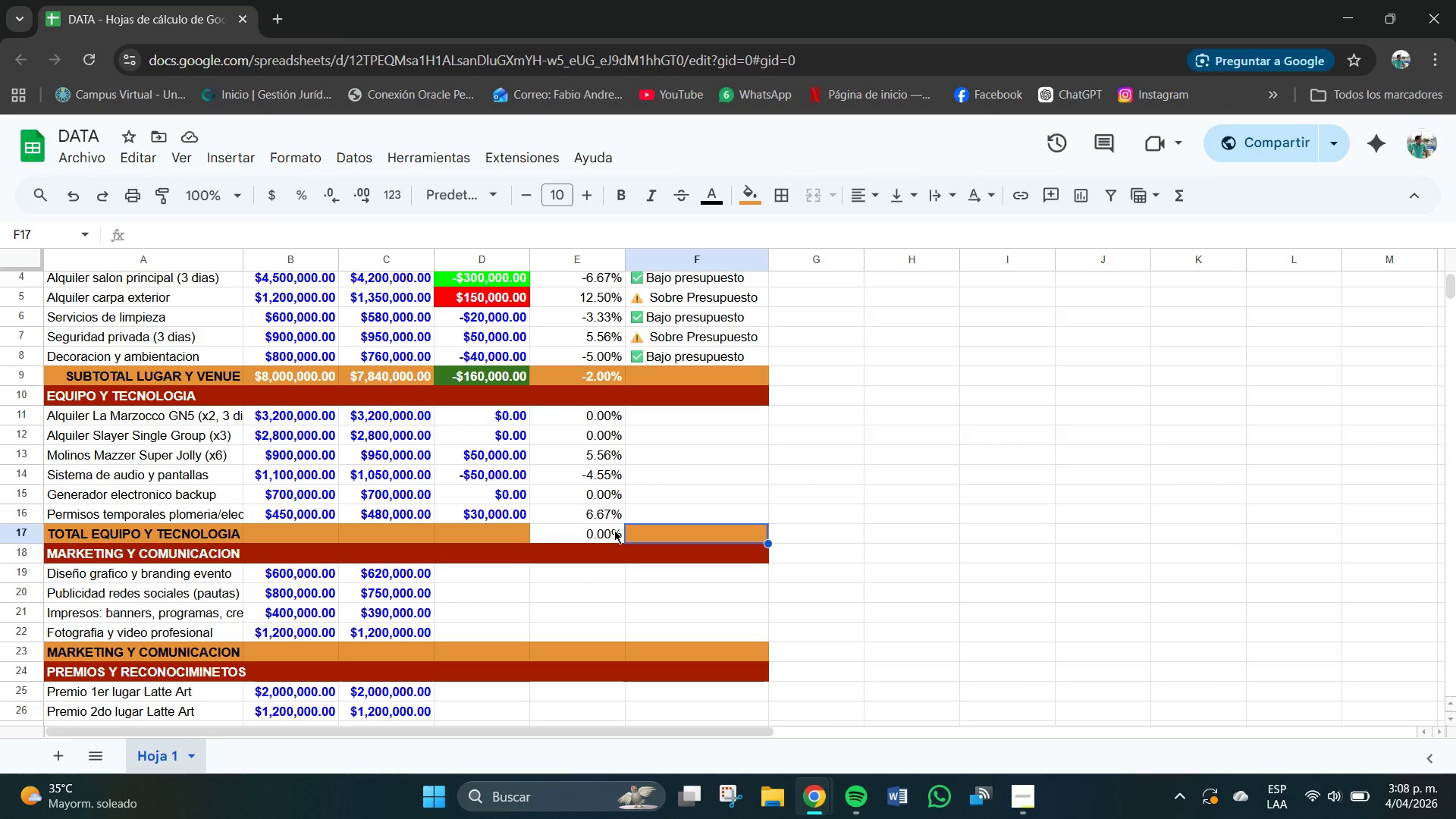 
left_click([609, 529])
 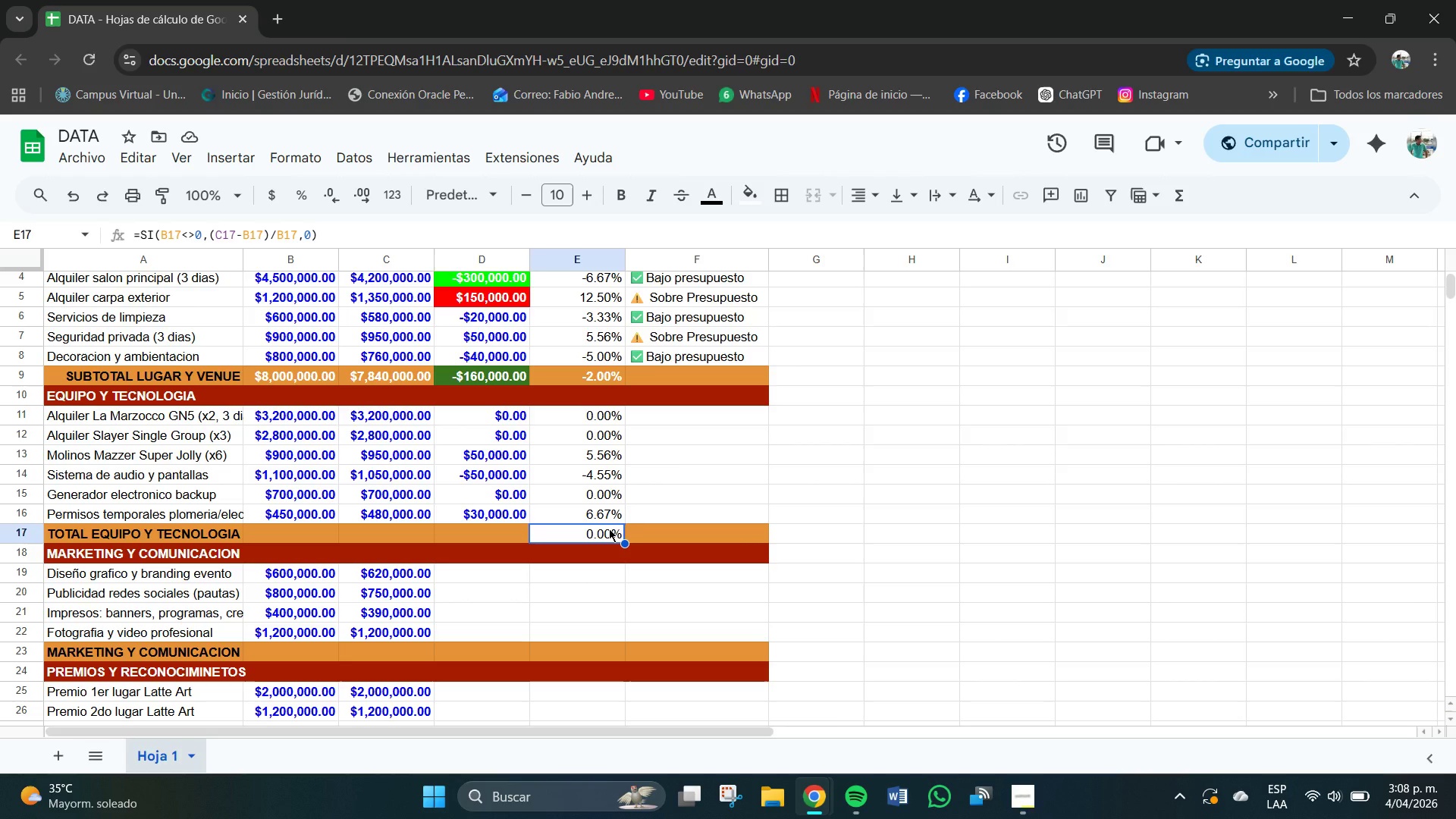 
double_click([607, 529])
 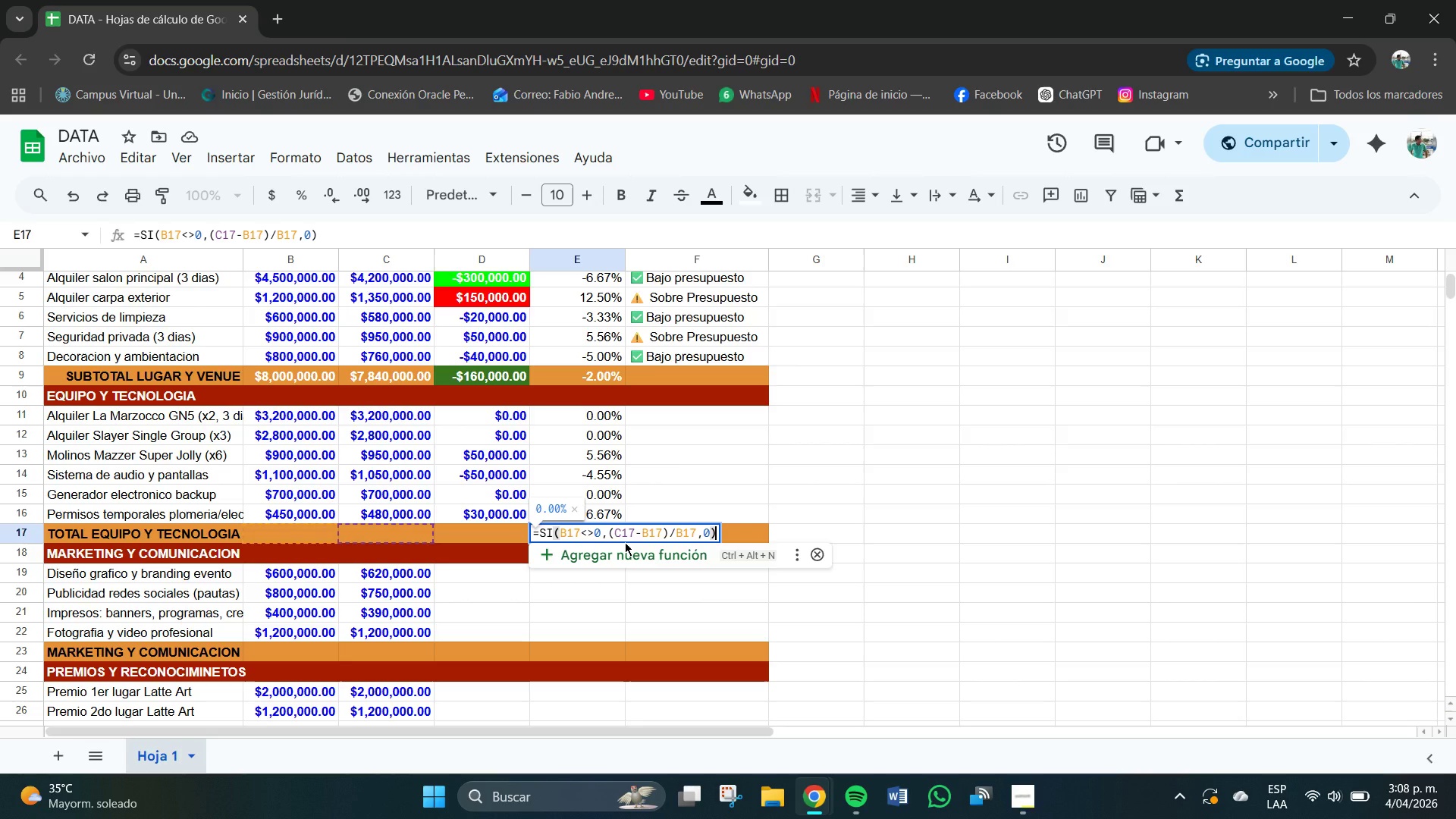 
wait(12.75)
 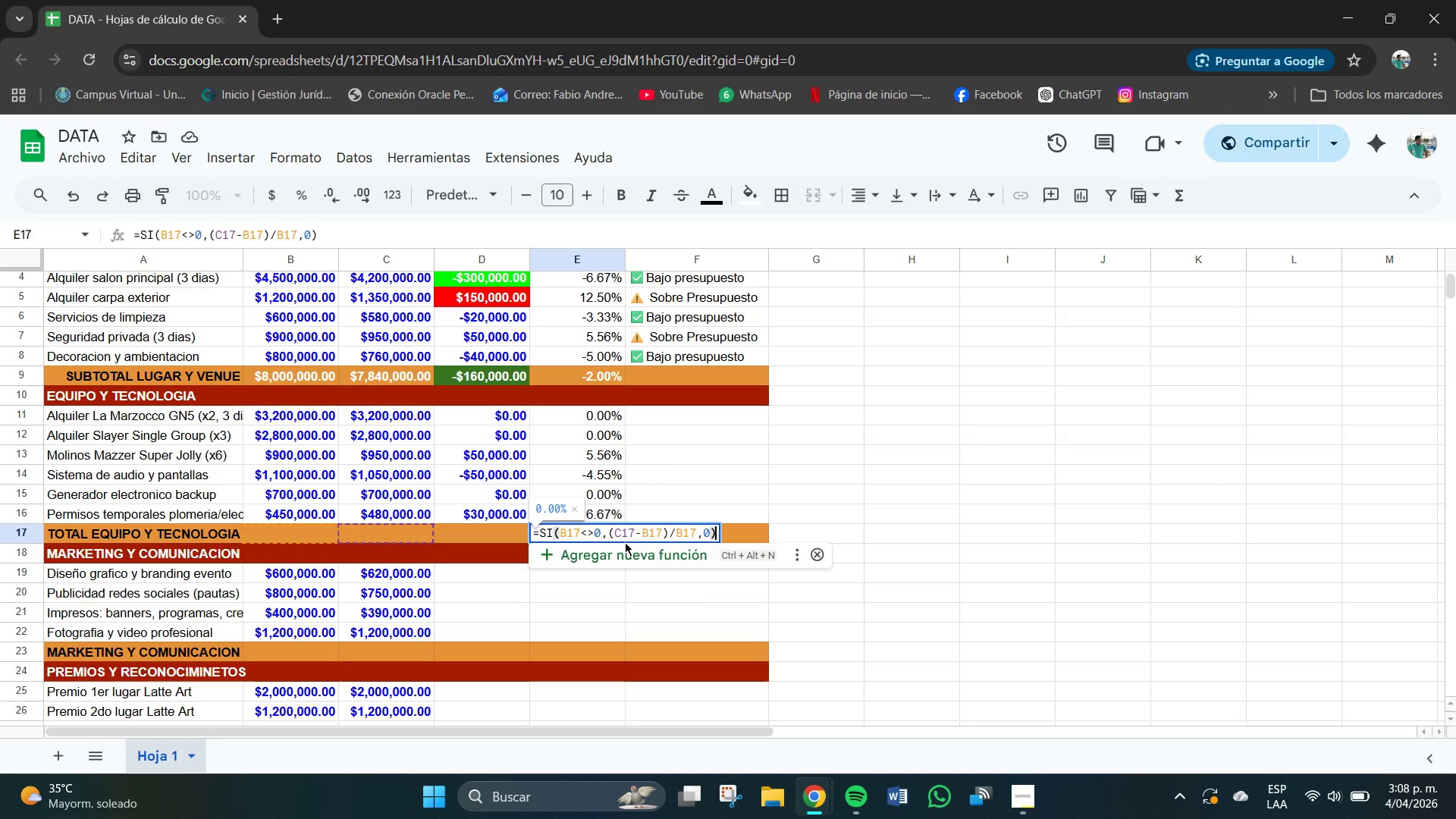 
left_click([764, 528])
 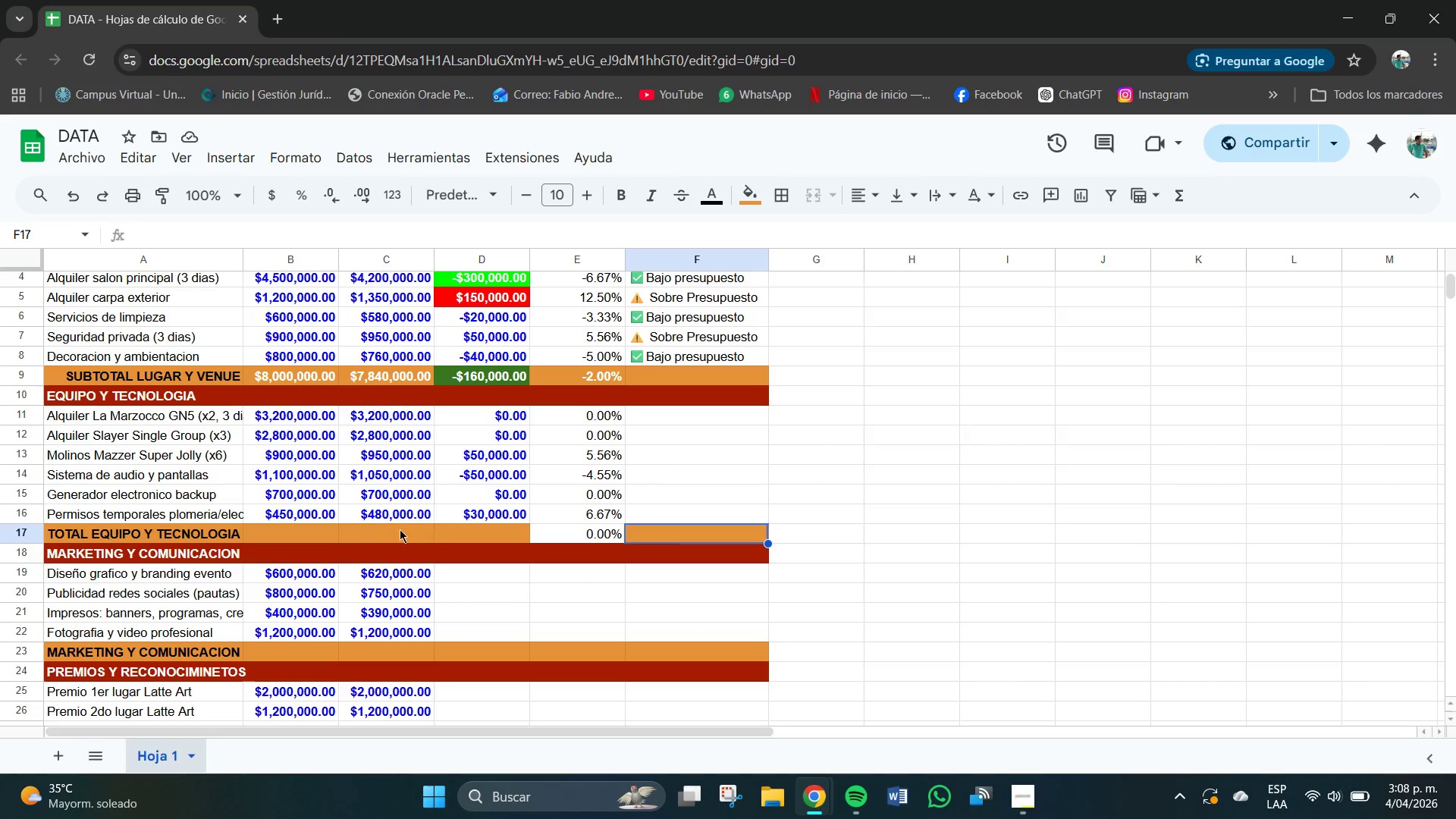 
left_click([314, 534])
 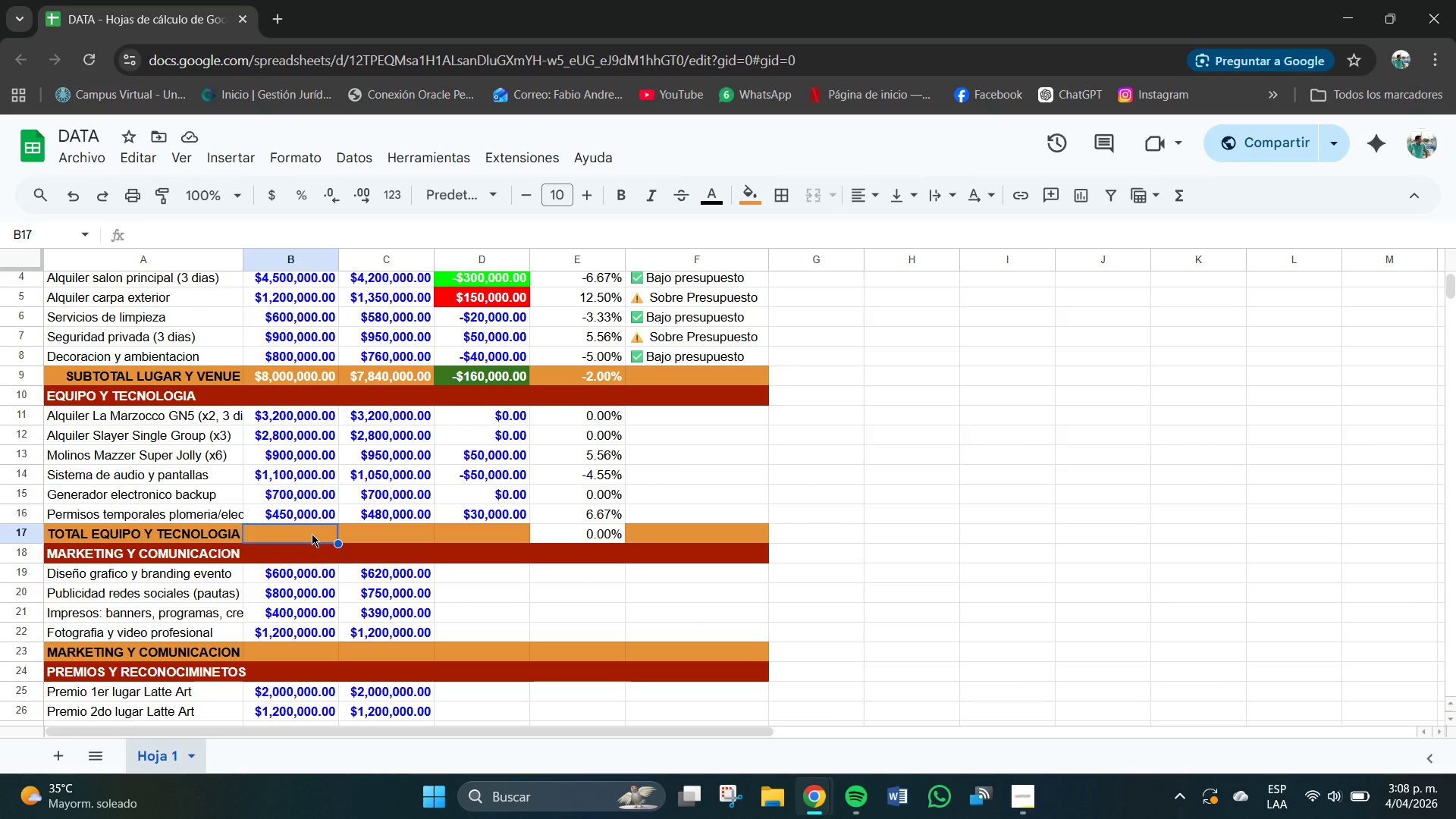 
left_click([312, 534])
 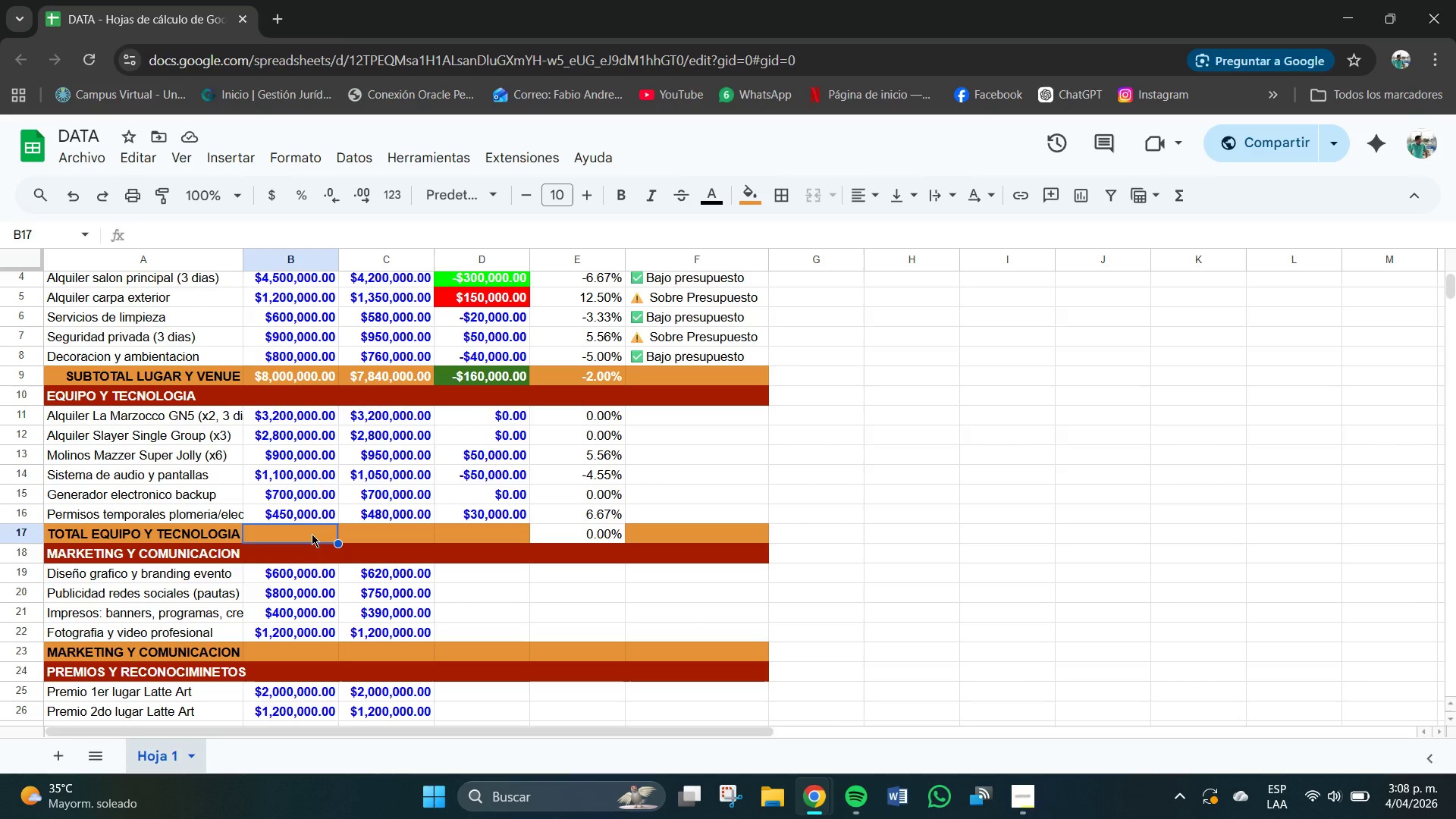 
type()SUMA*)
 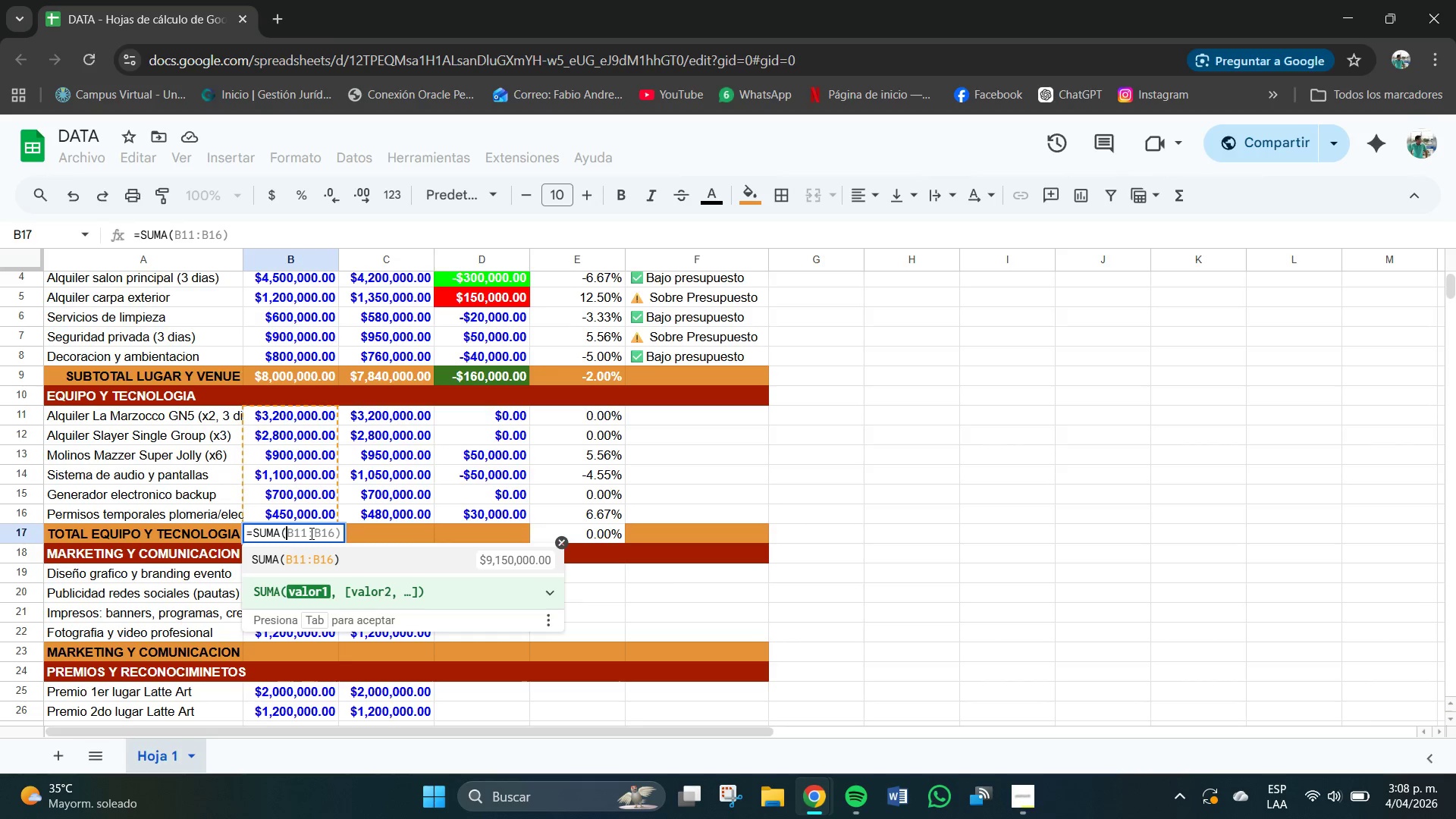 
type(B11)
 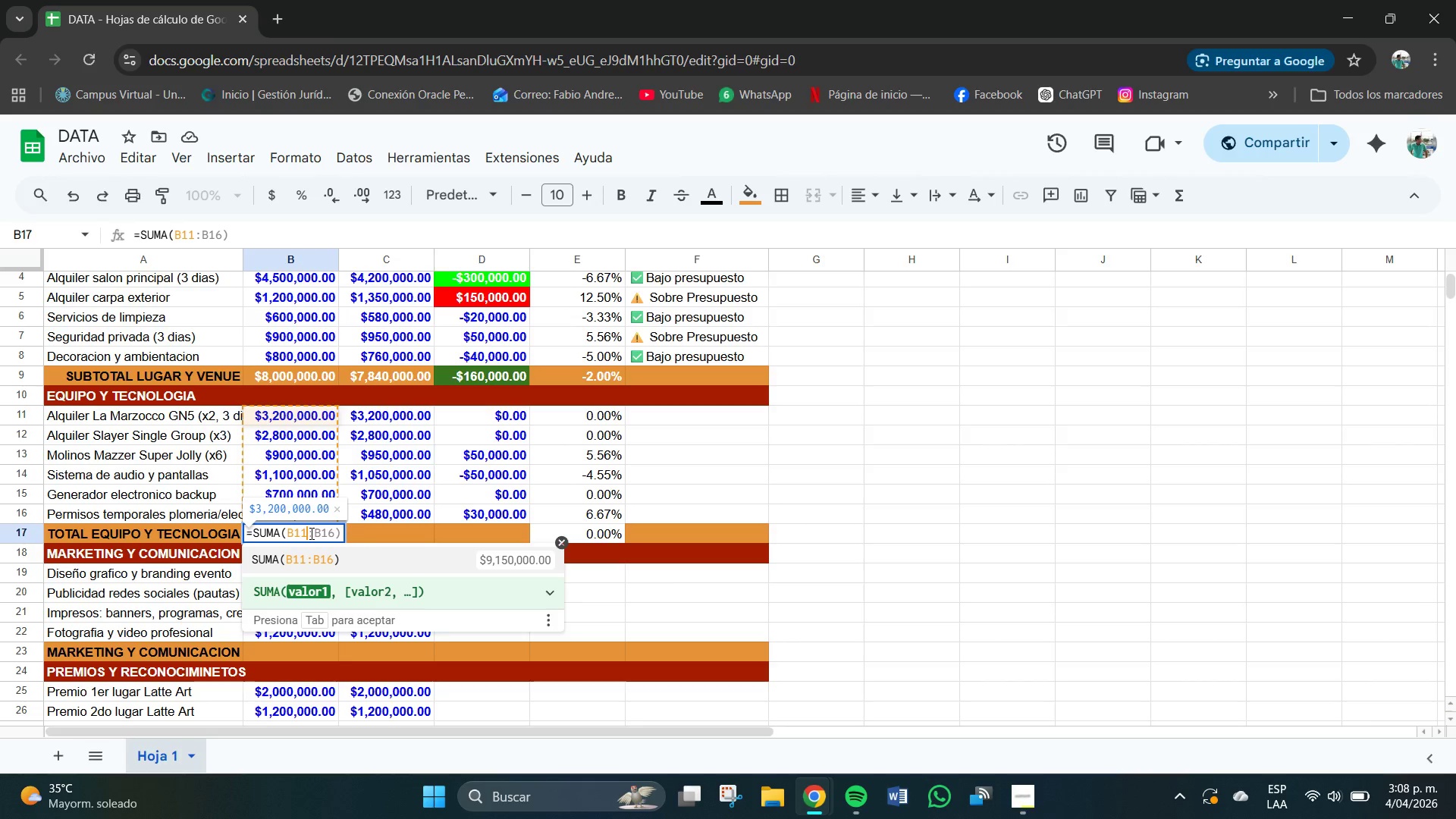 
key(Shift+Period)
 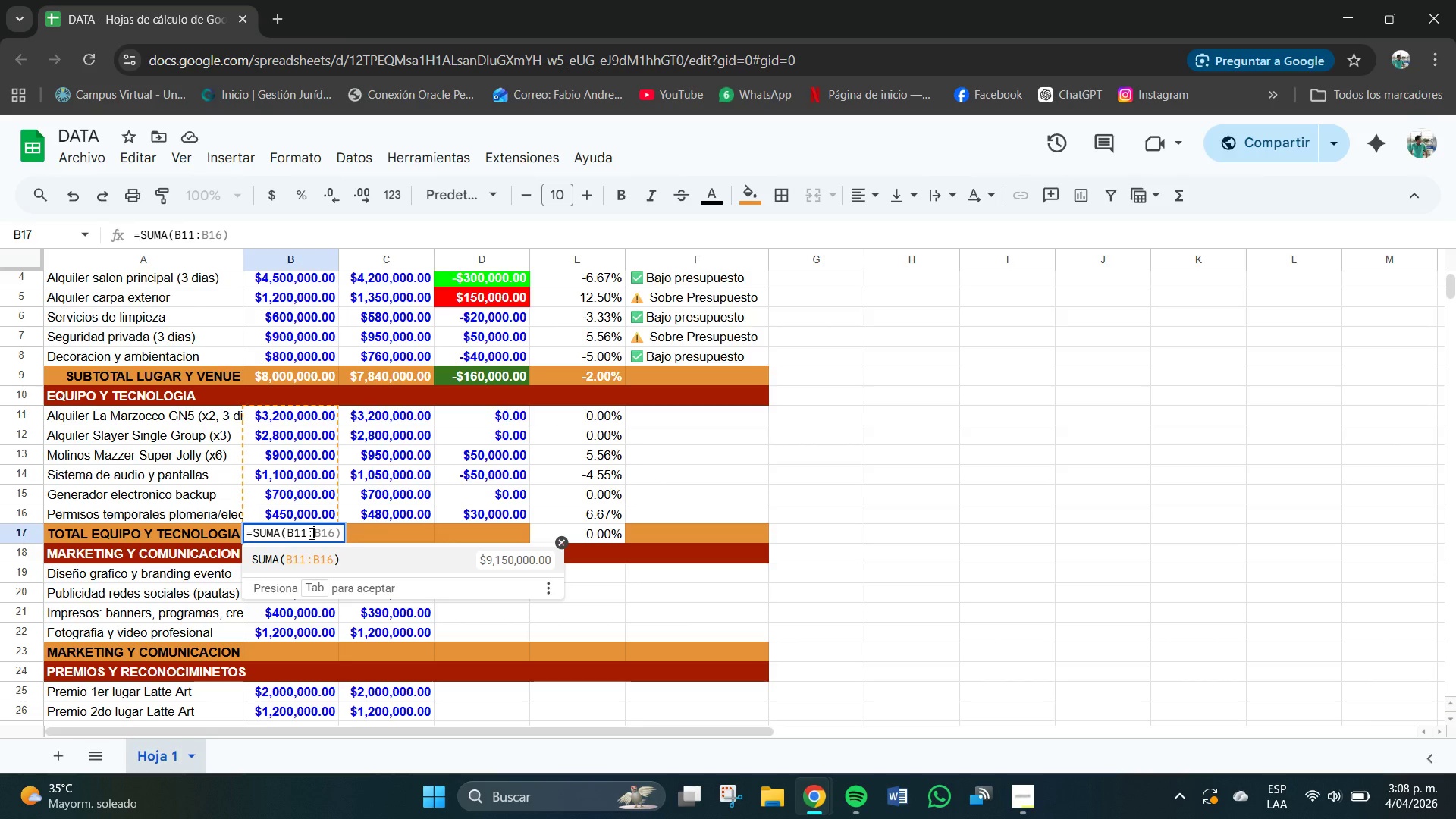 
type(B16)
 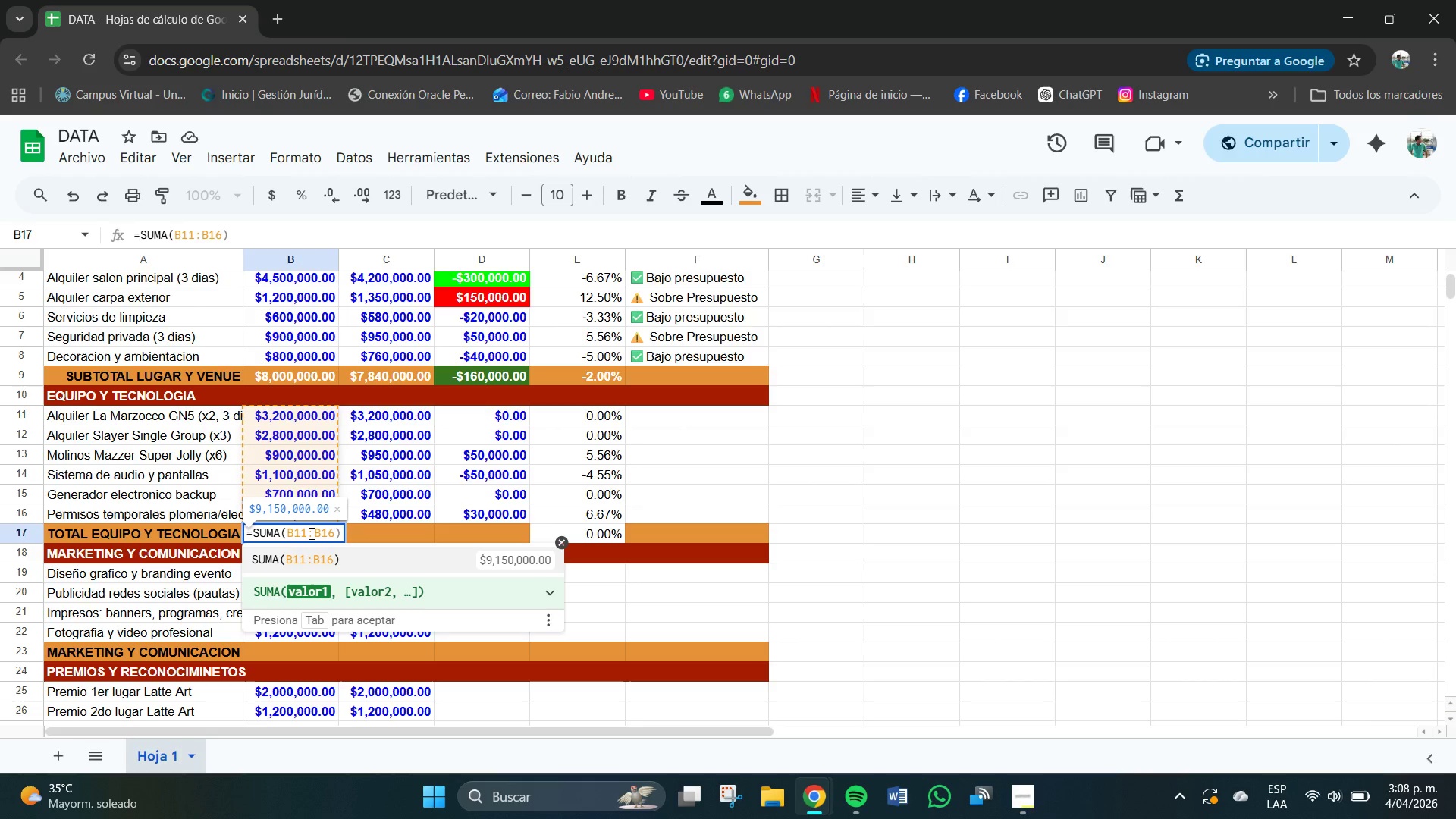 
key(Shift+9)
 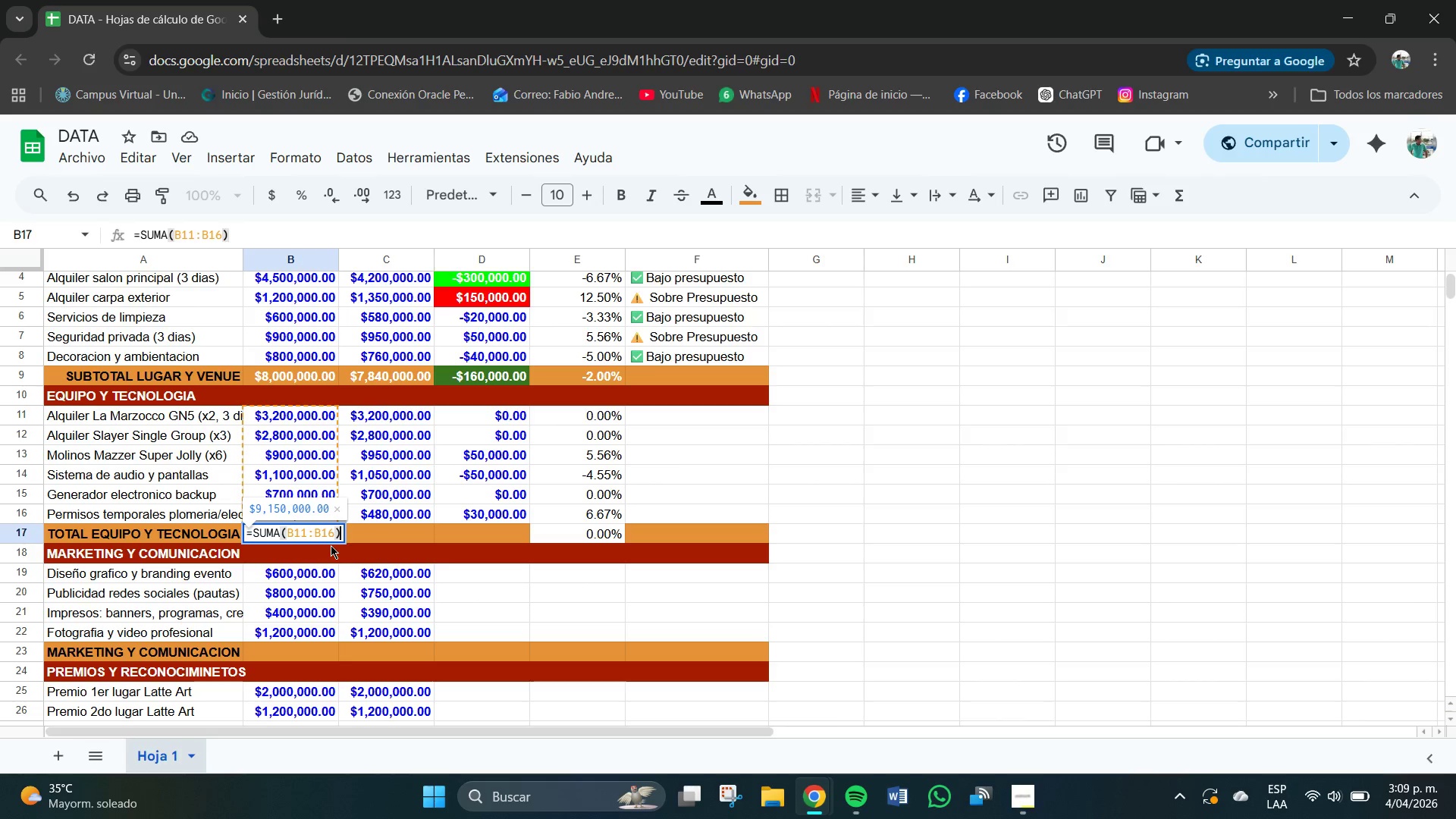 
wait(10.73)
 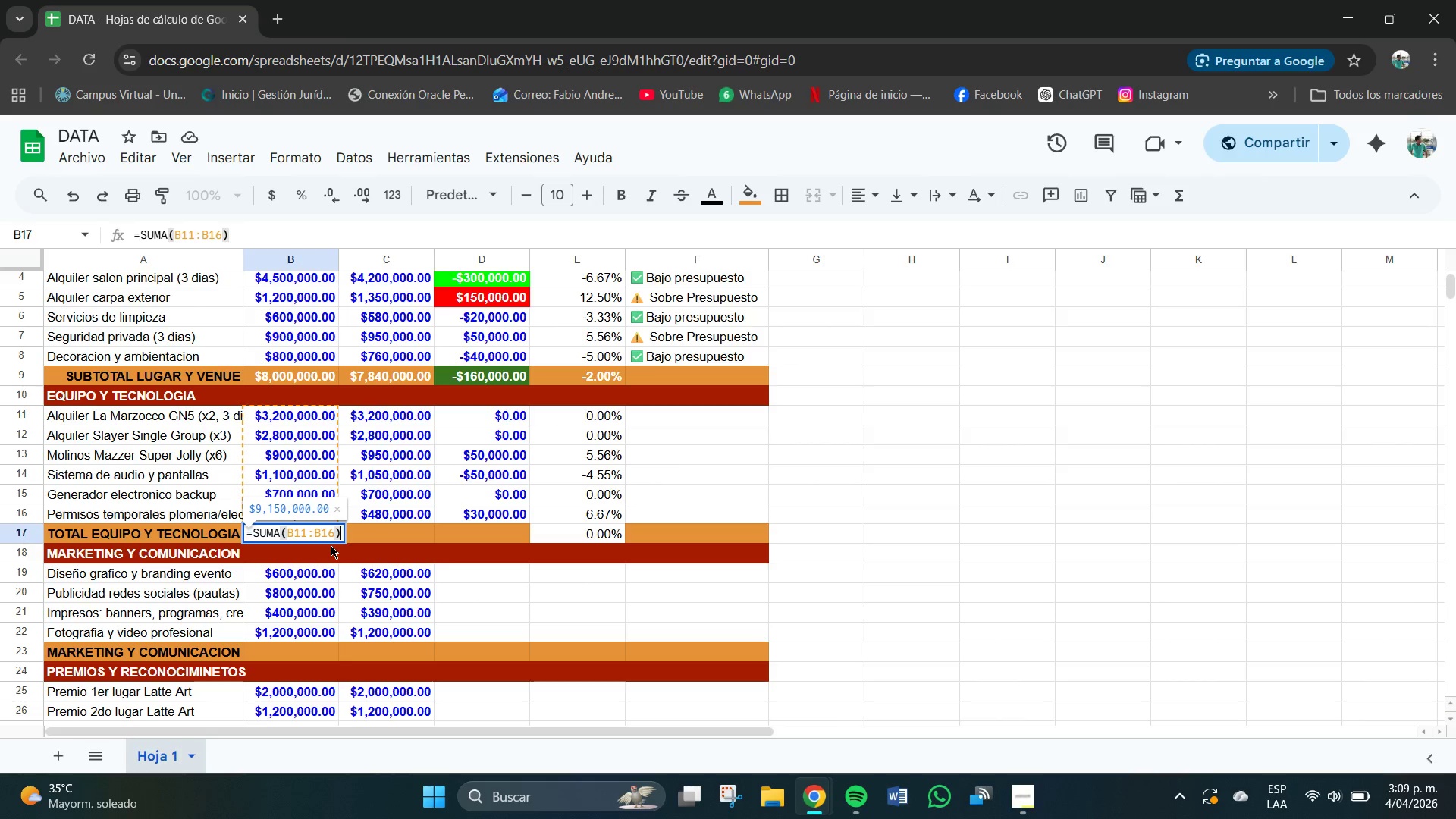 
key(Enter)
 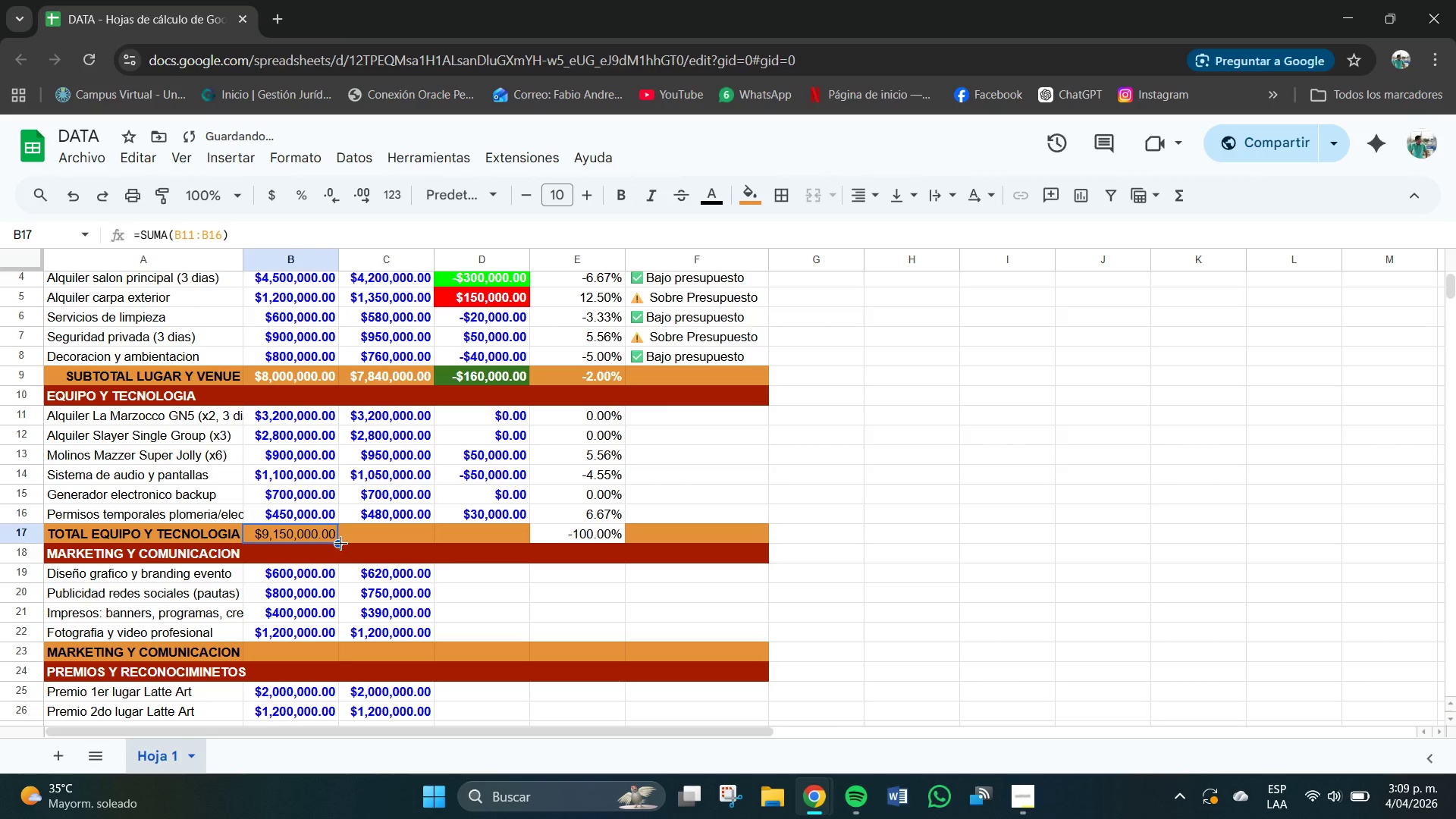 
left_click_drag(start_coordinate=[340, 543], to_coordinate=[507, 542])
 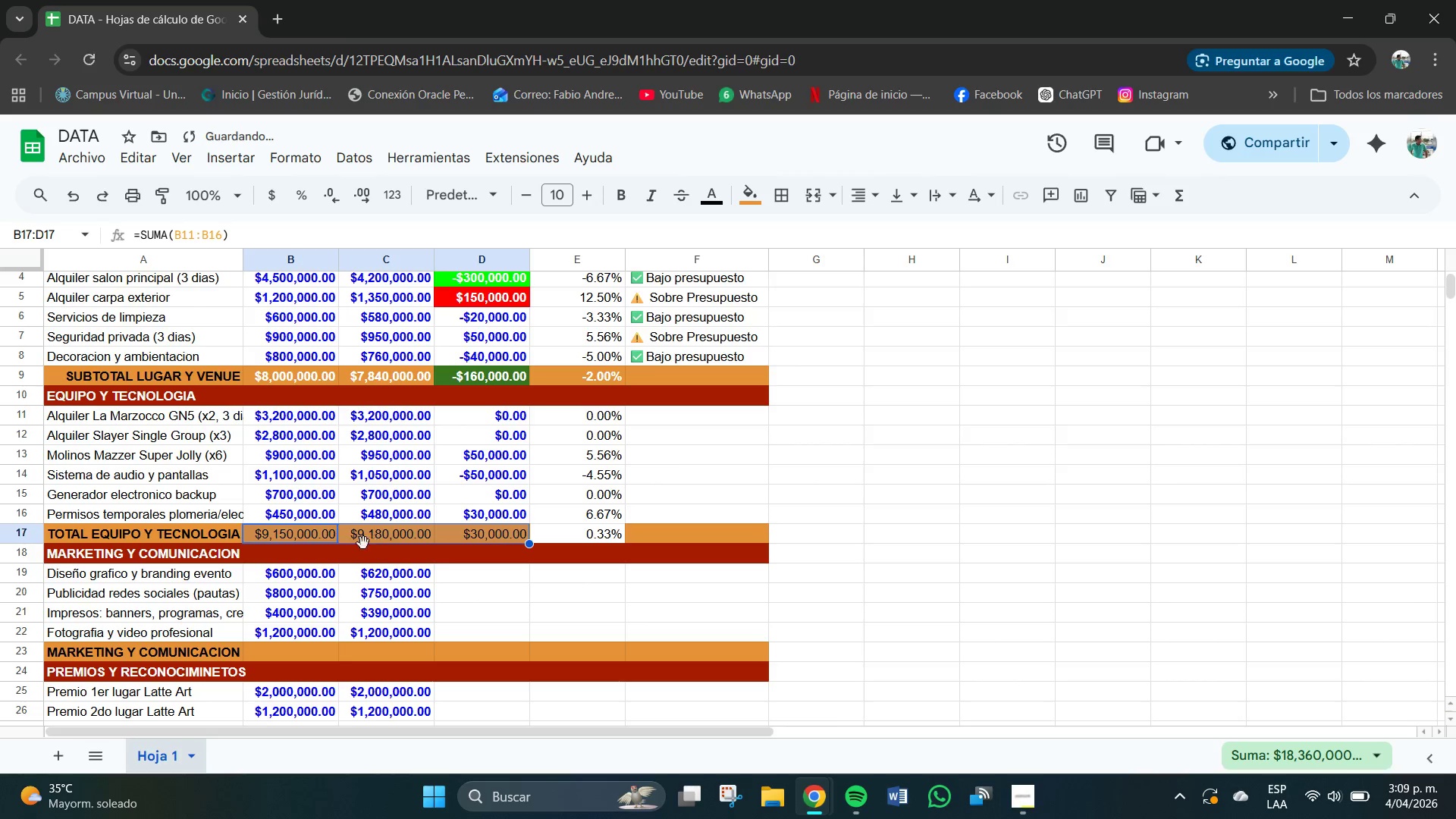 
left_click([303, 544])
 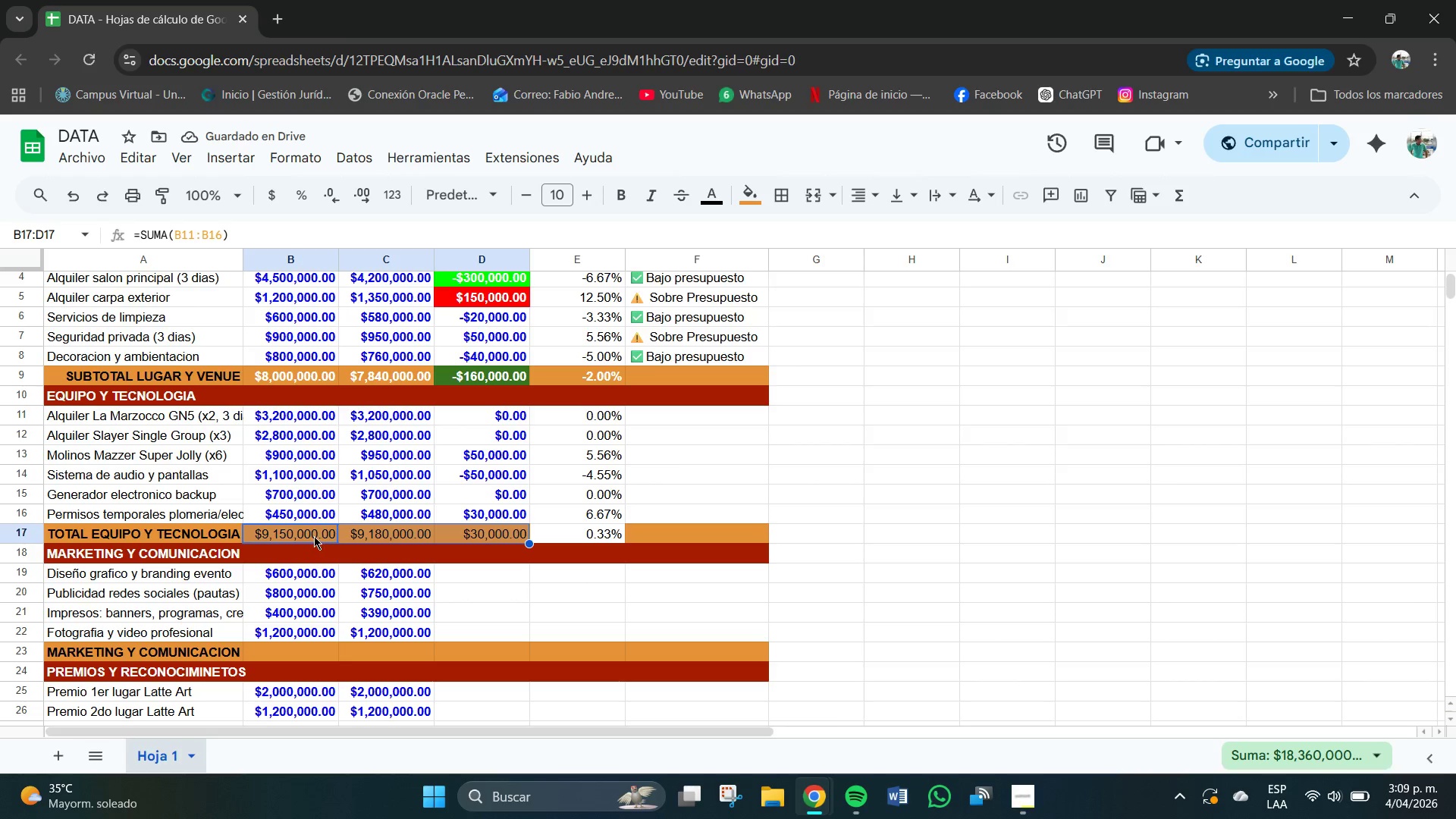 
left_click([312, 535])
 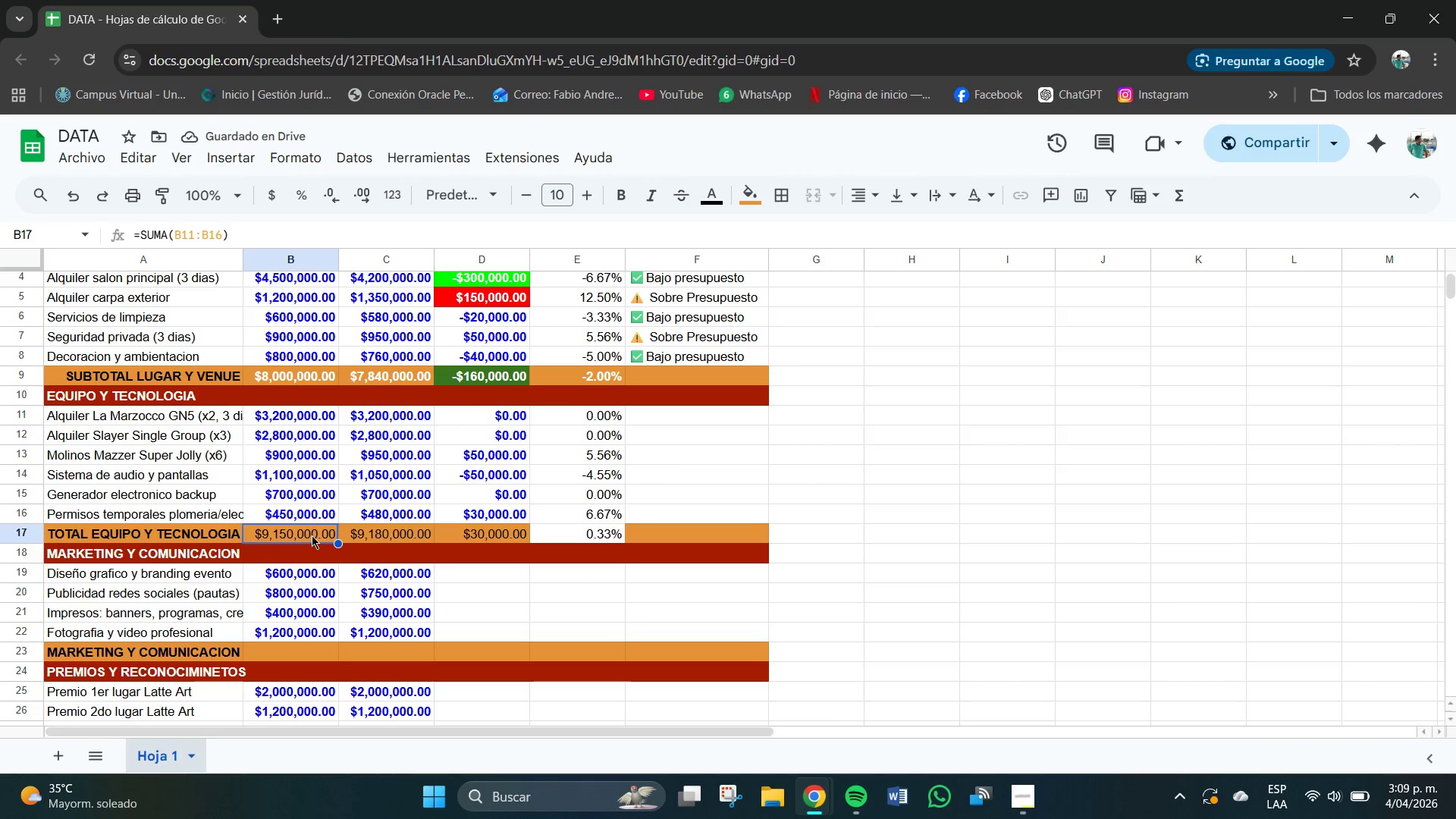 
double_click([312, 535])
 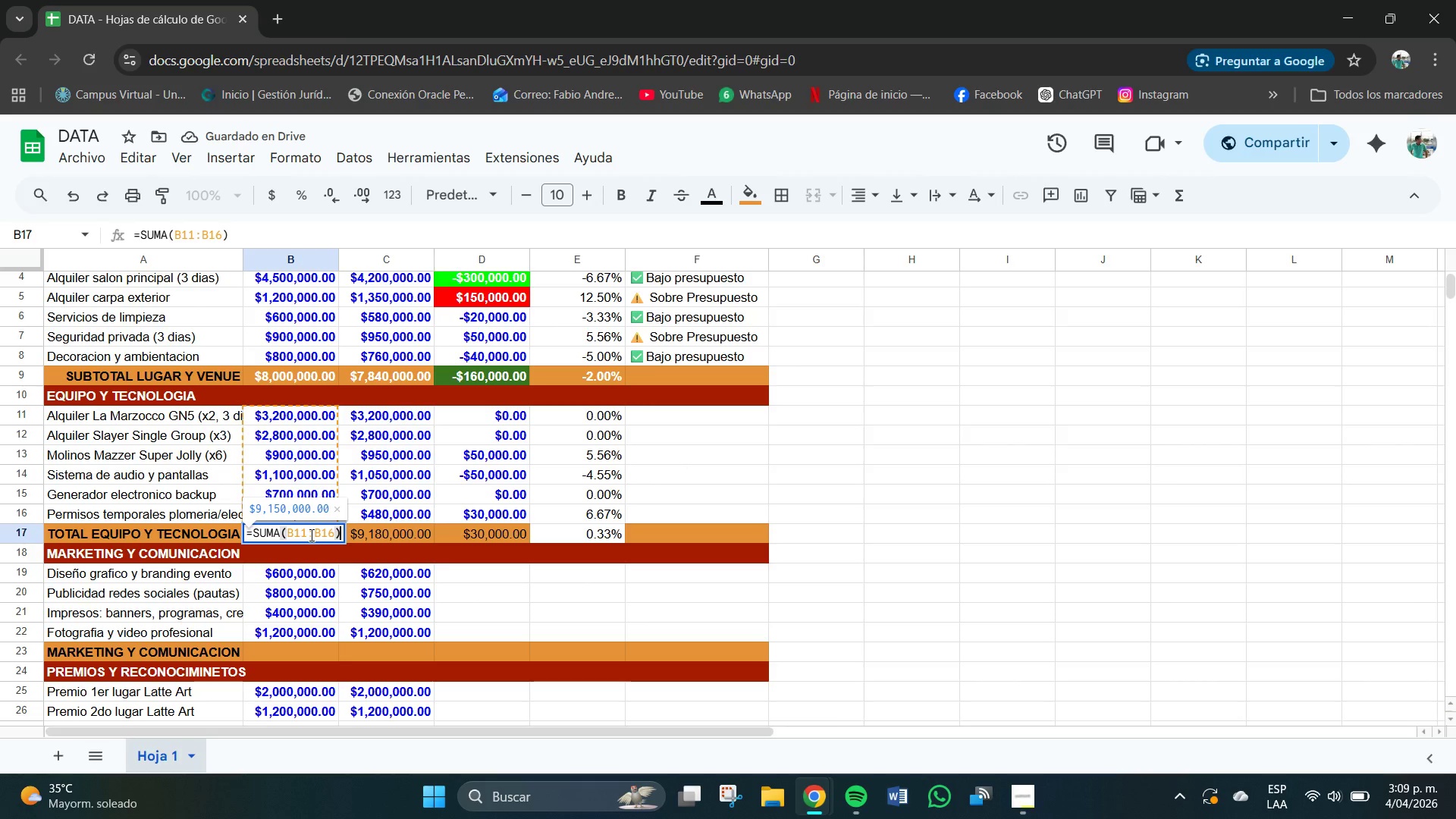 
left_click([312, 535])
 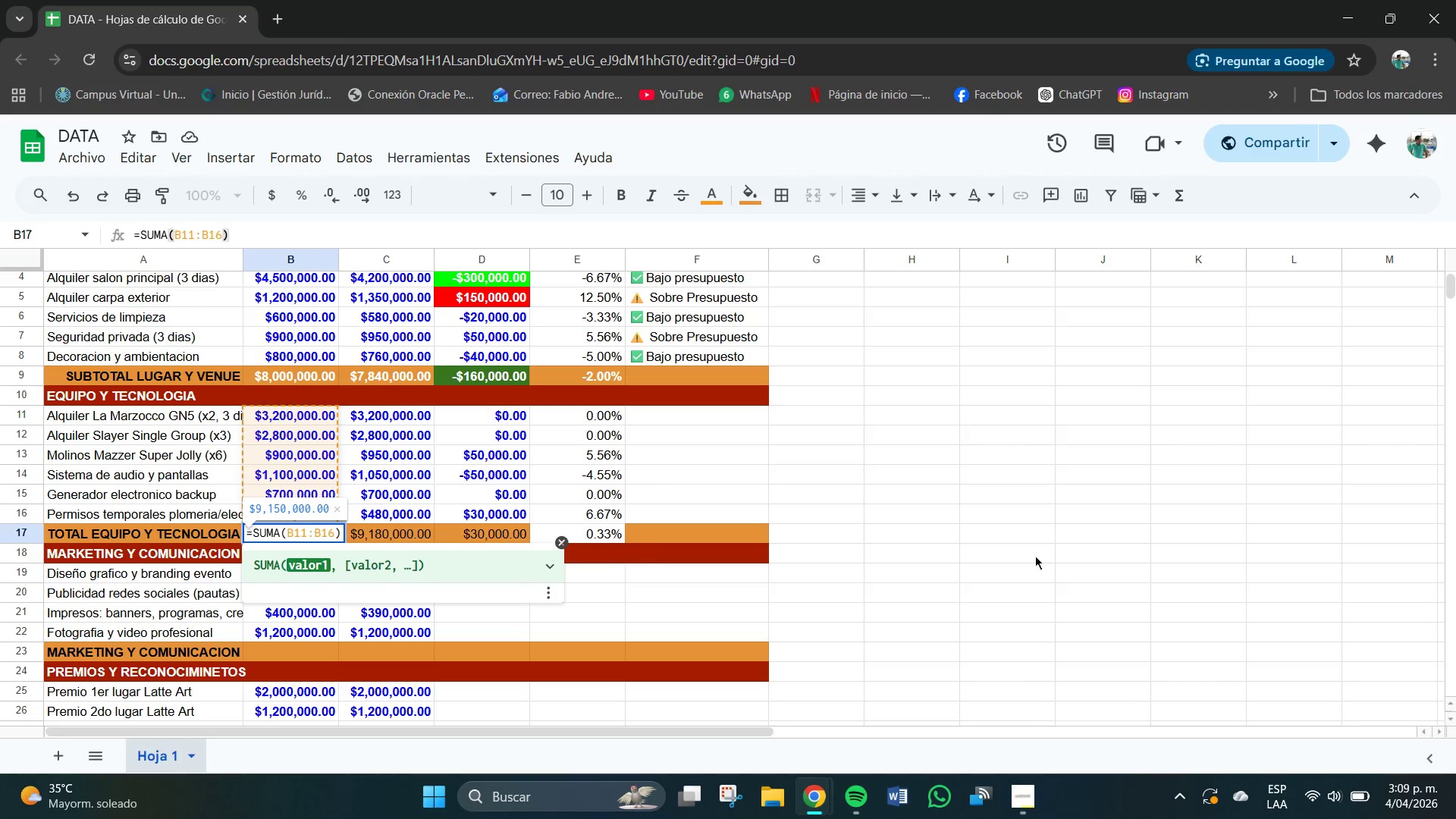 
left_click([1094, 544])
 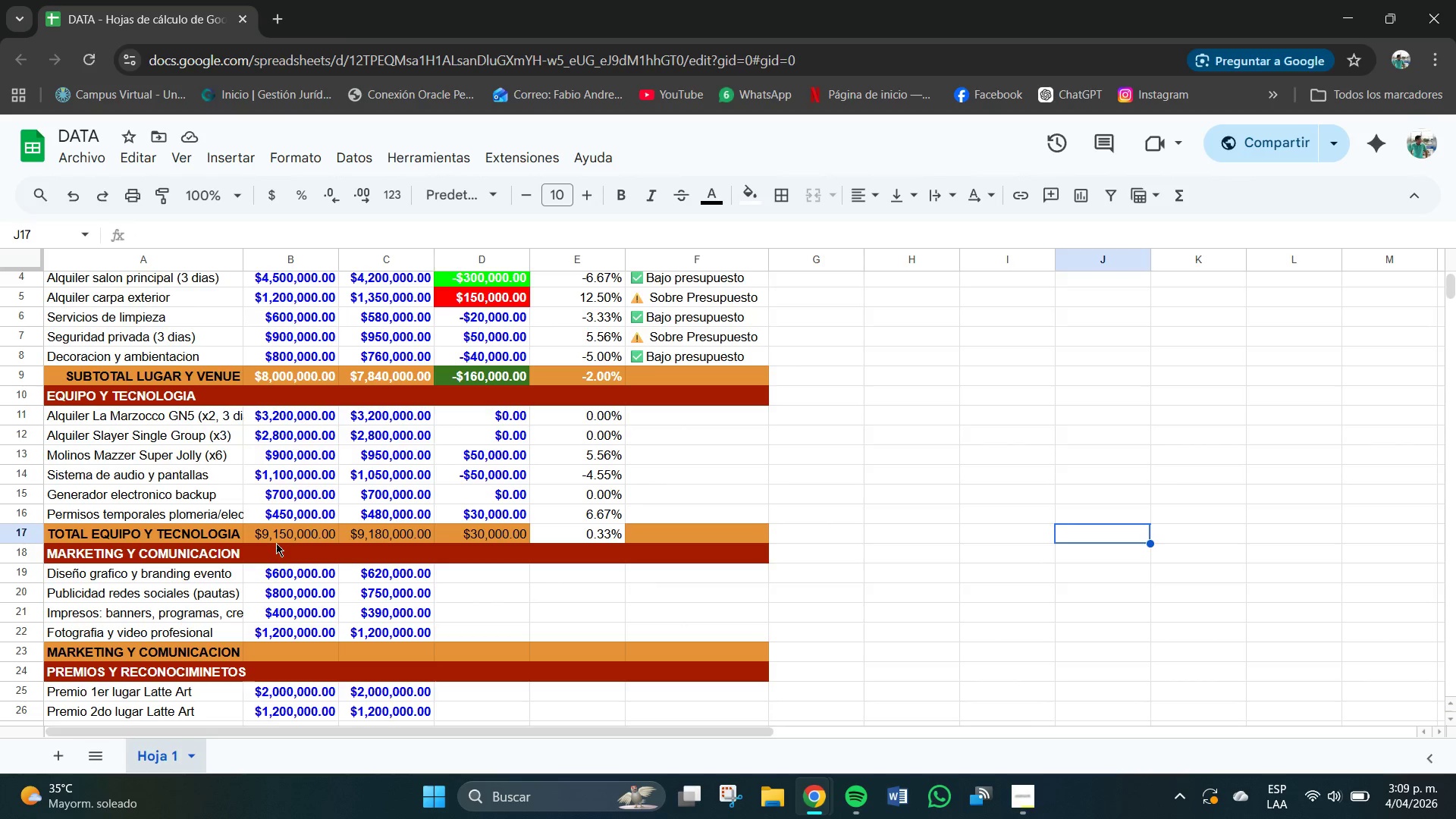 
left_click([281, 536])
 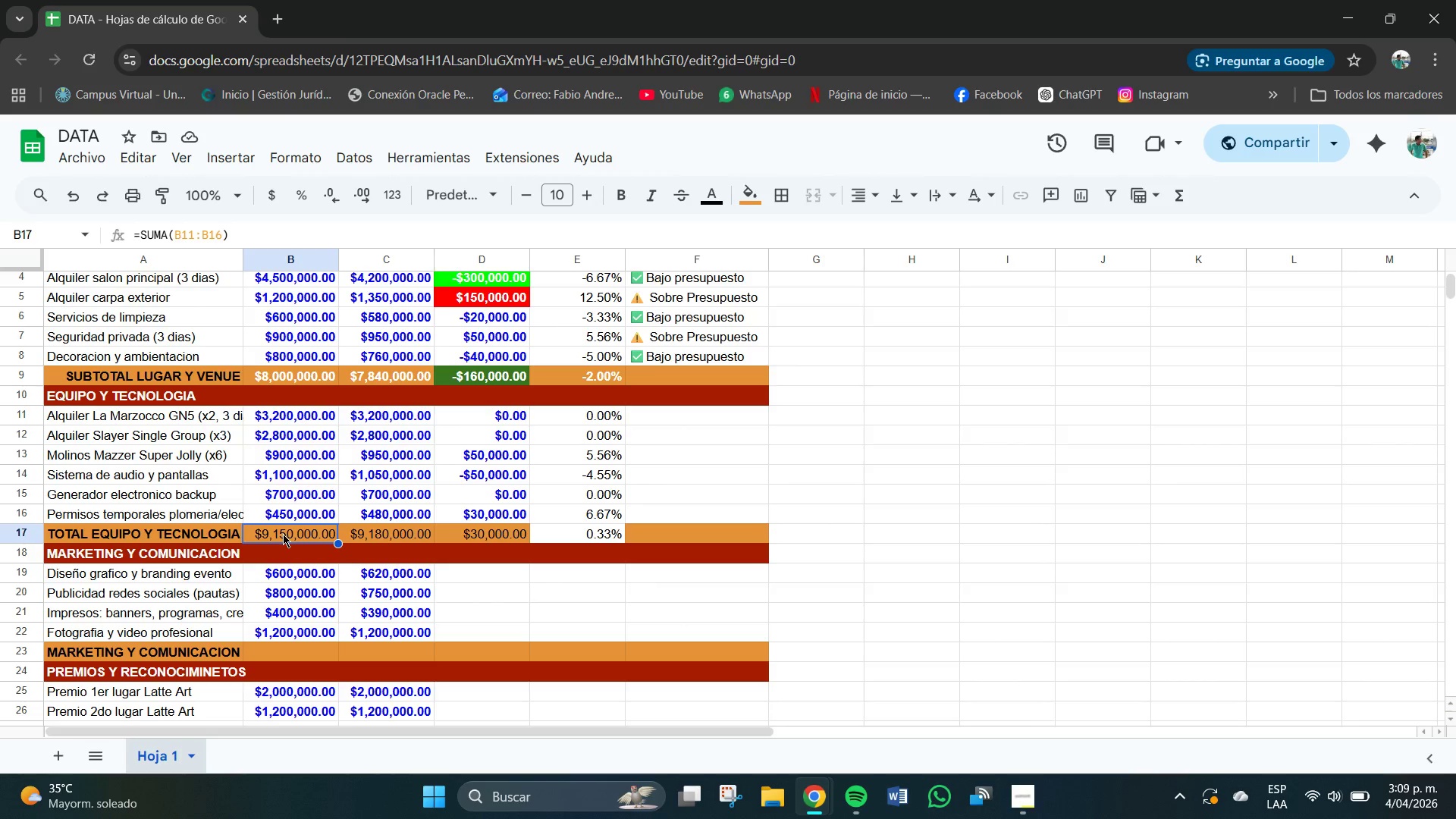 
left_click_drag(start_coordinate=[283, 534], to_coordinate=[464, 535])
 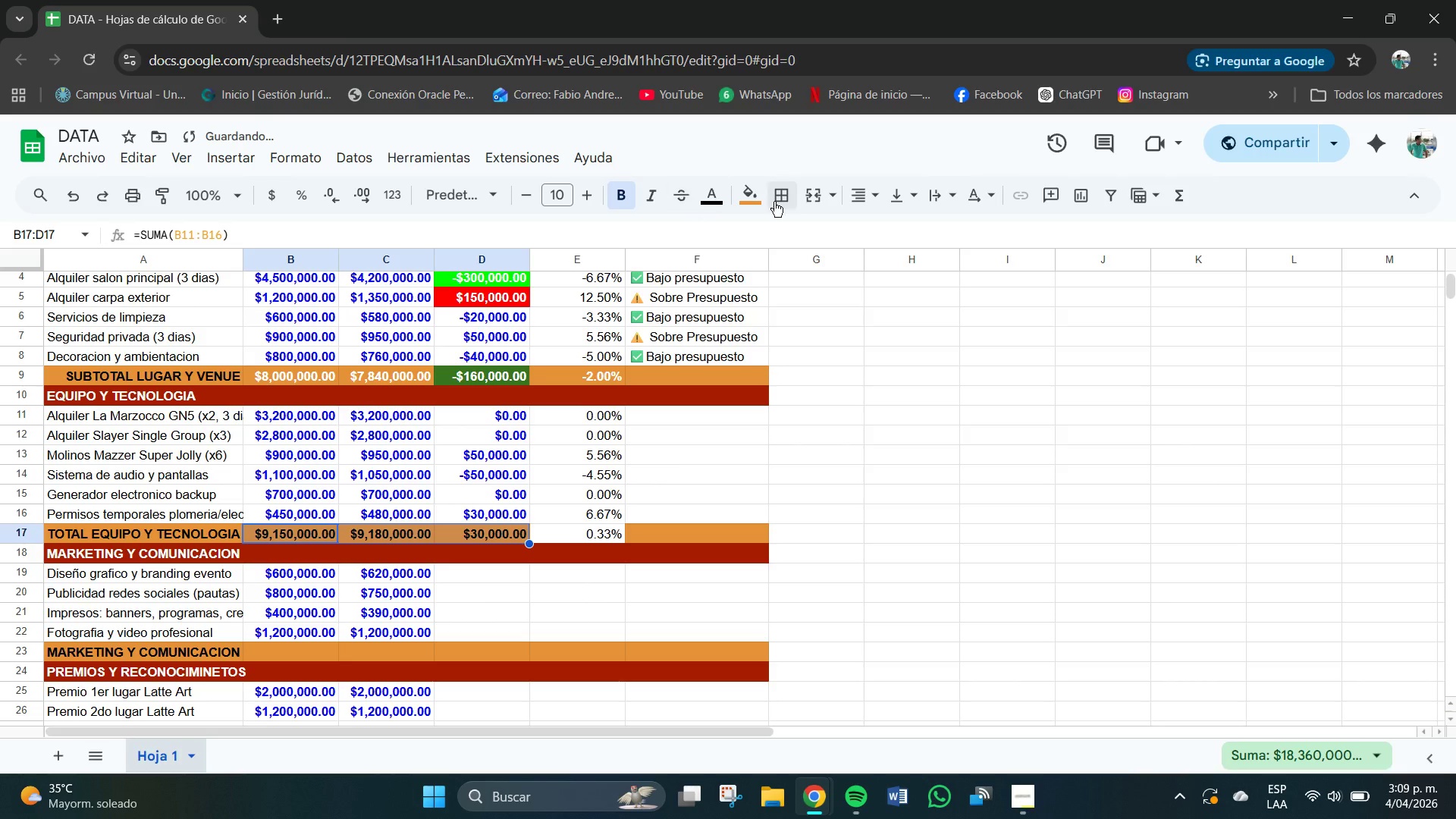 
left_click([717, 199])
 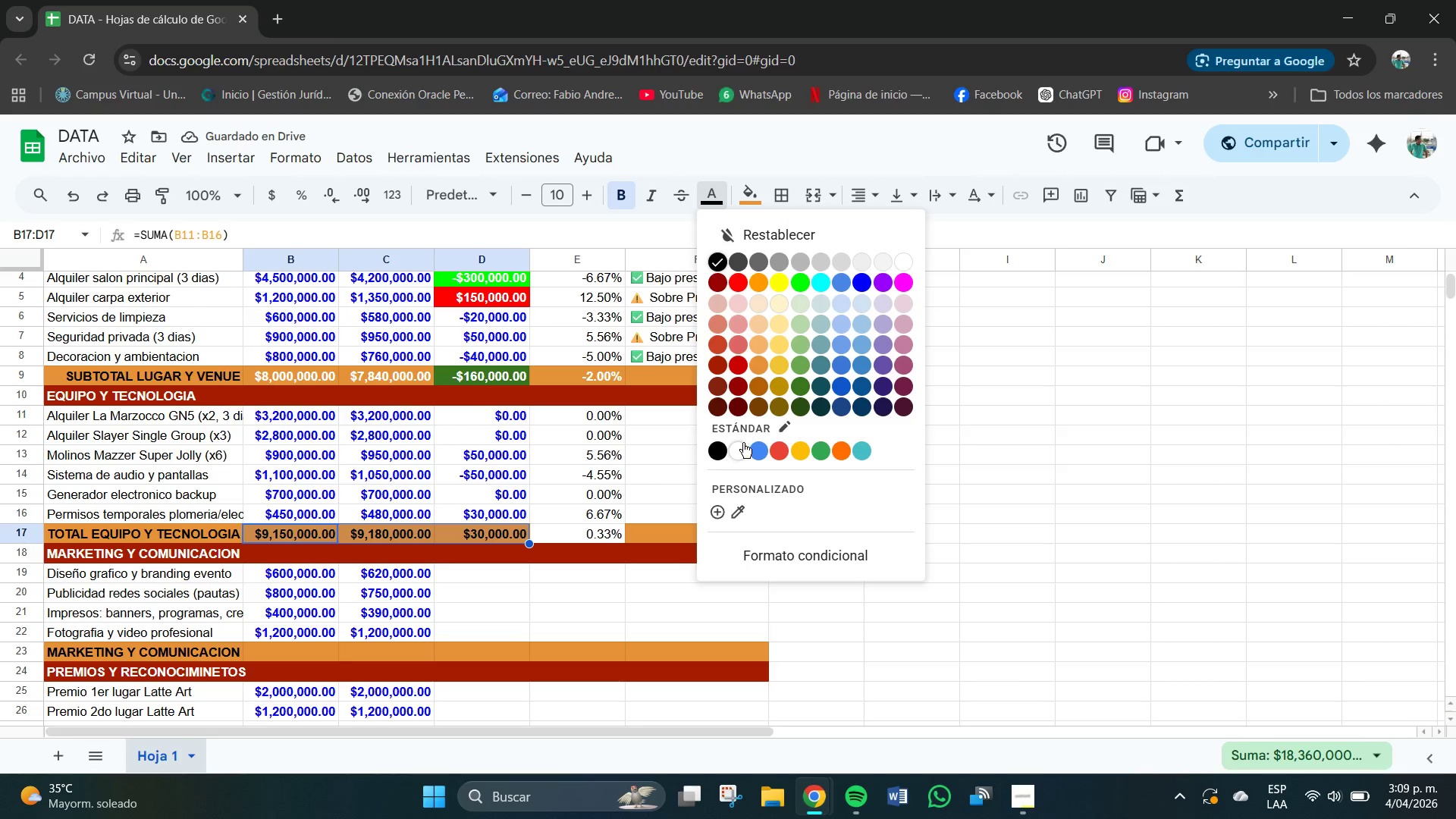 
left_click([742, 449])
 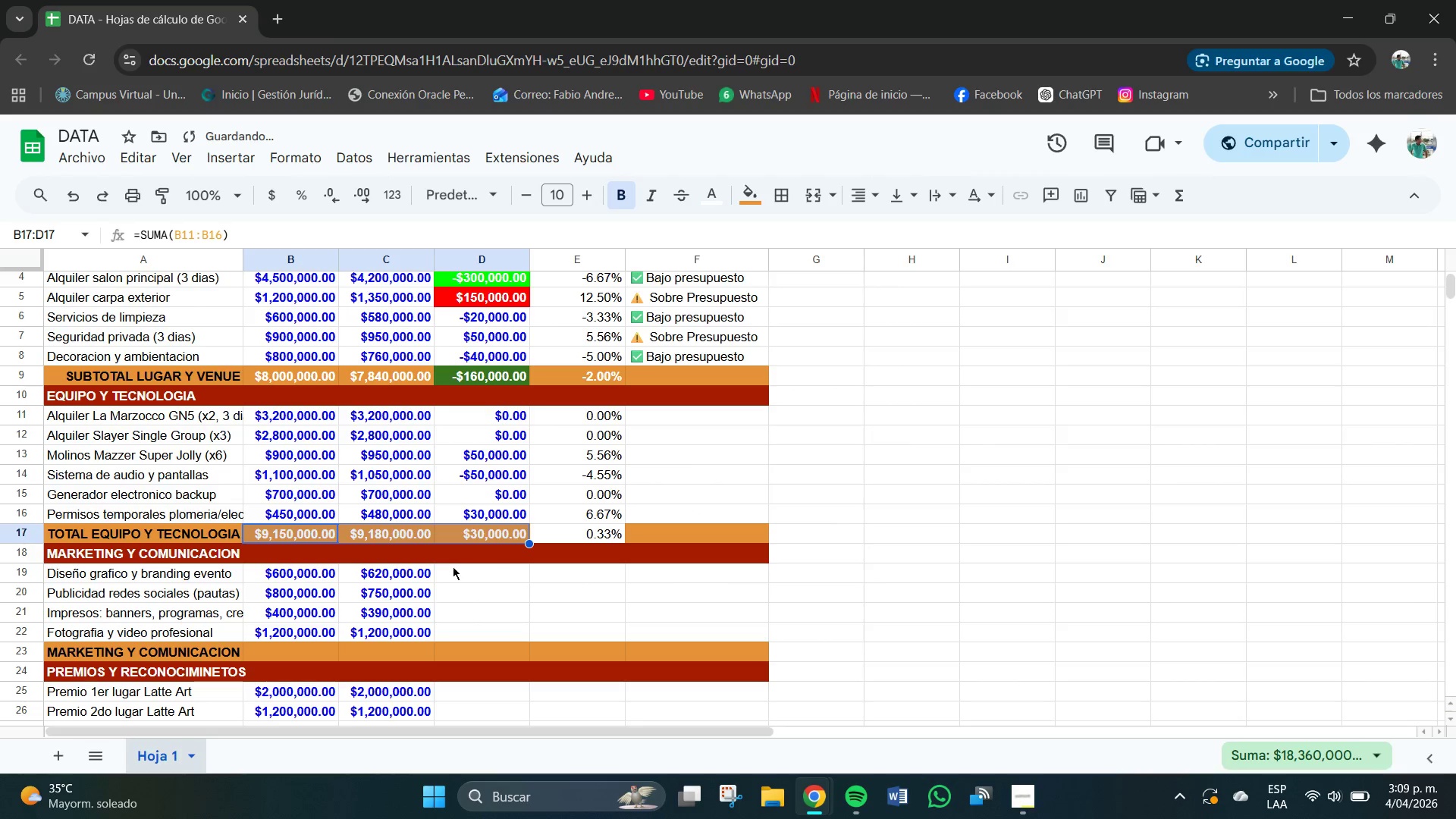 
left_click([461, 560])
 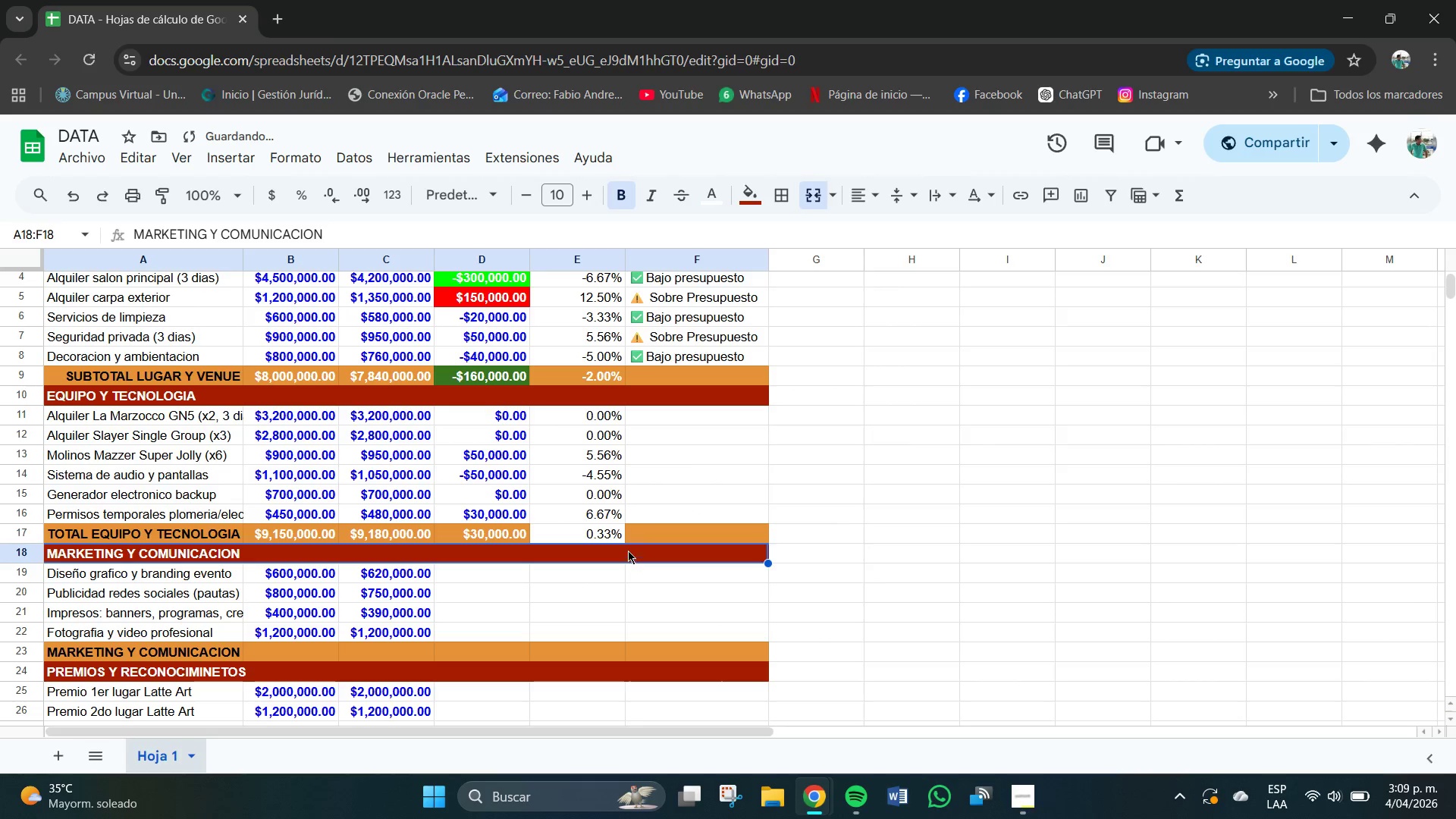 
left_click([590, 541])
 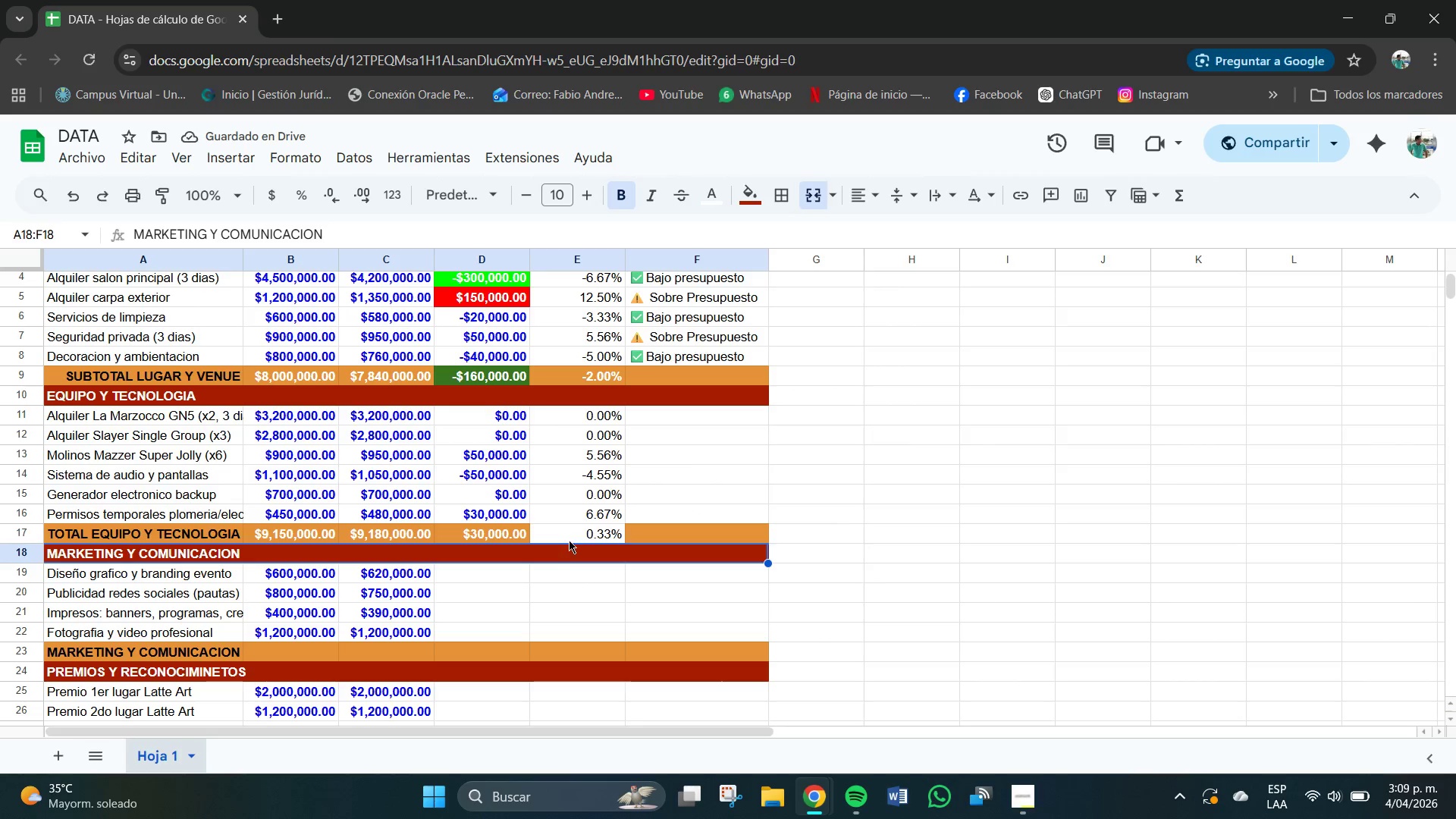 
left_click([563, 537])
 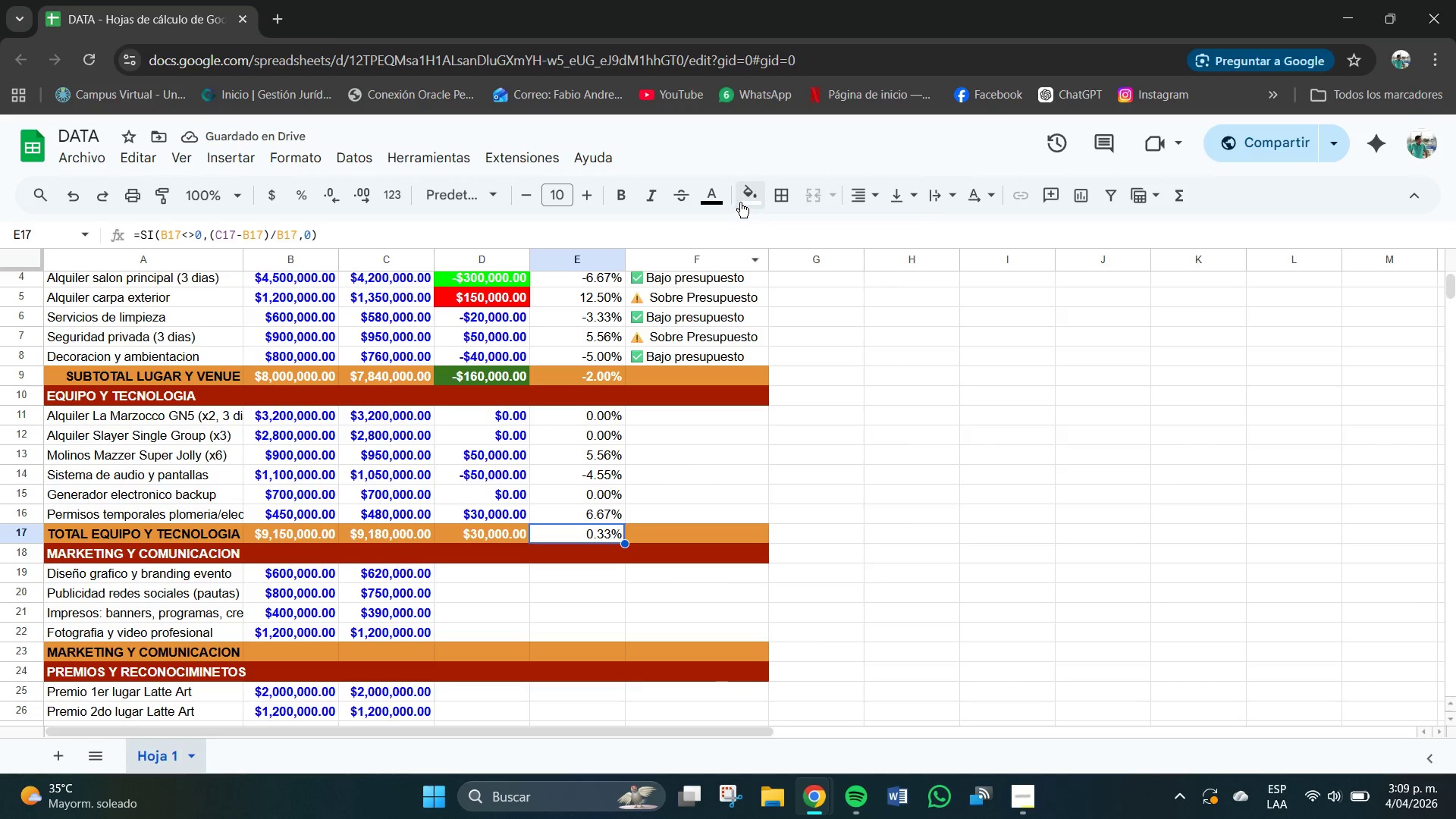 
left_click([747, 199])
 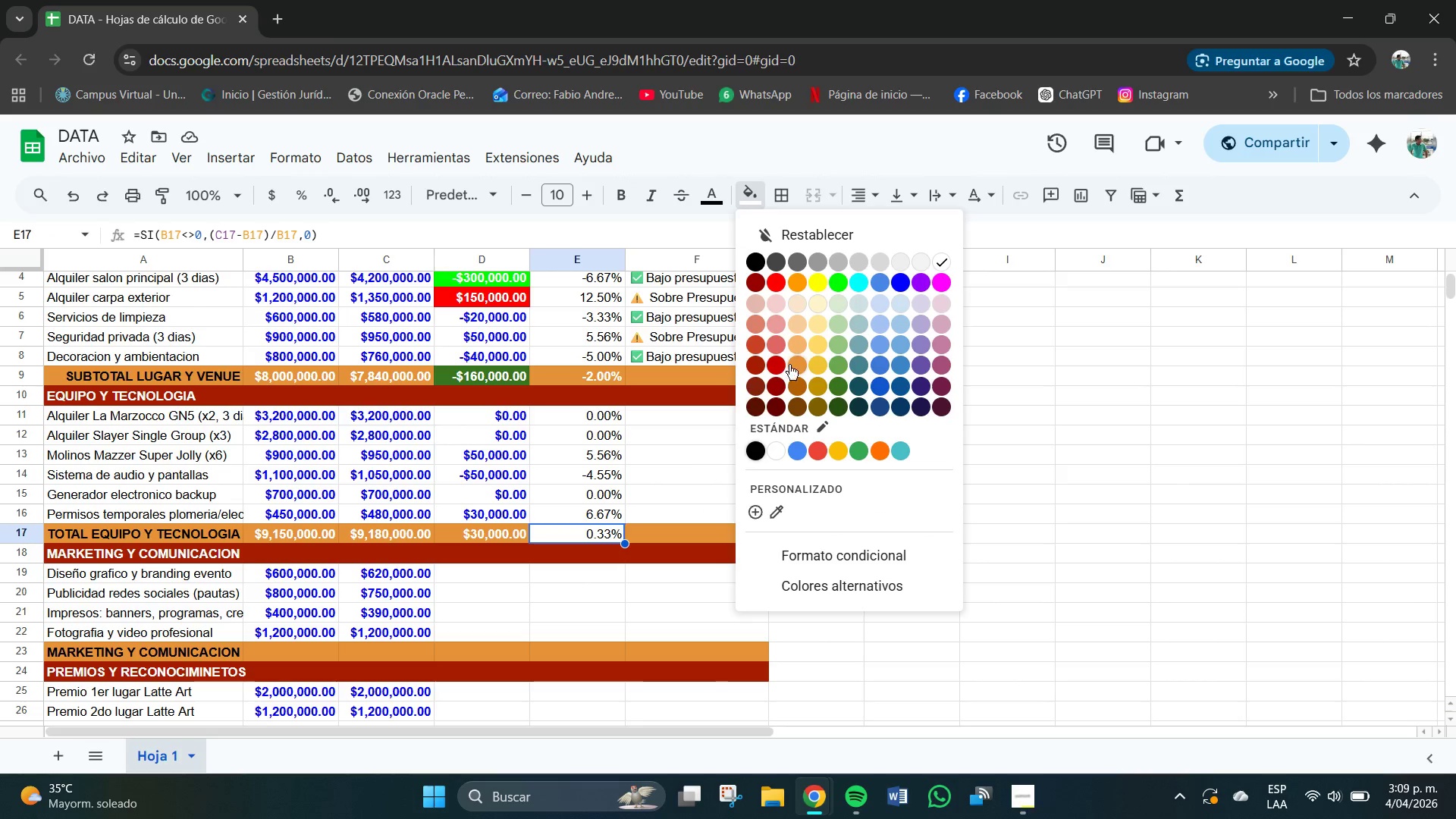 
left_click([793, 365])
 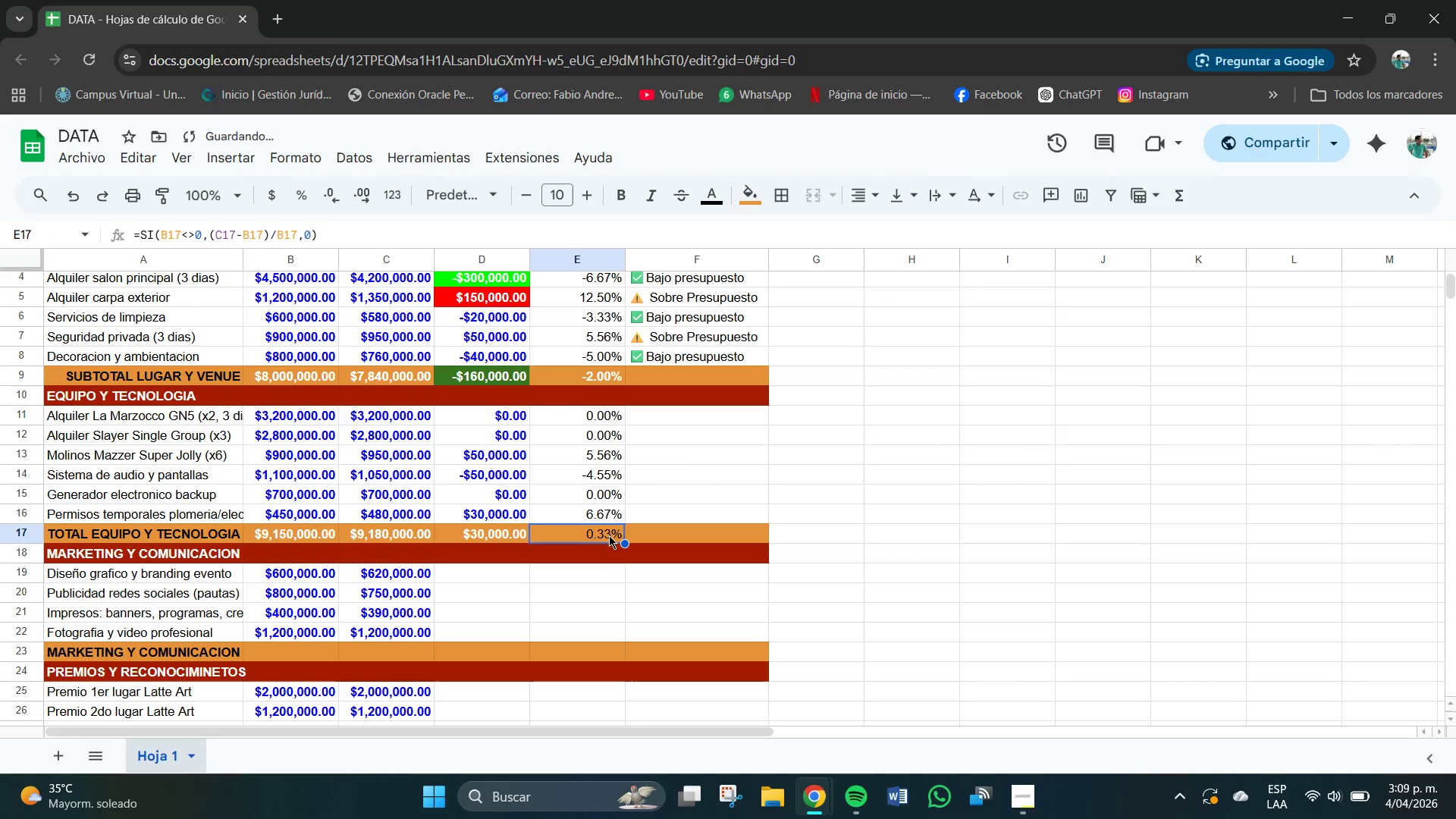 
double_click([607, 533])
 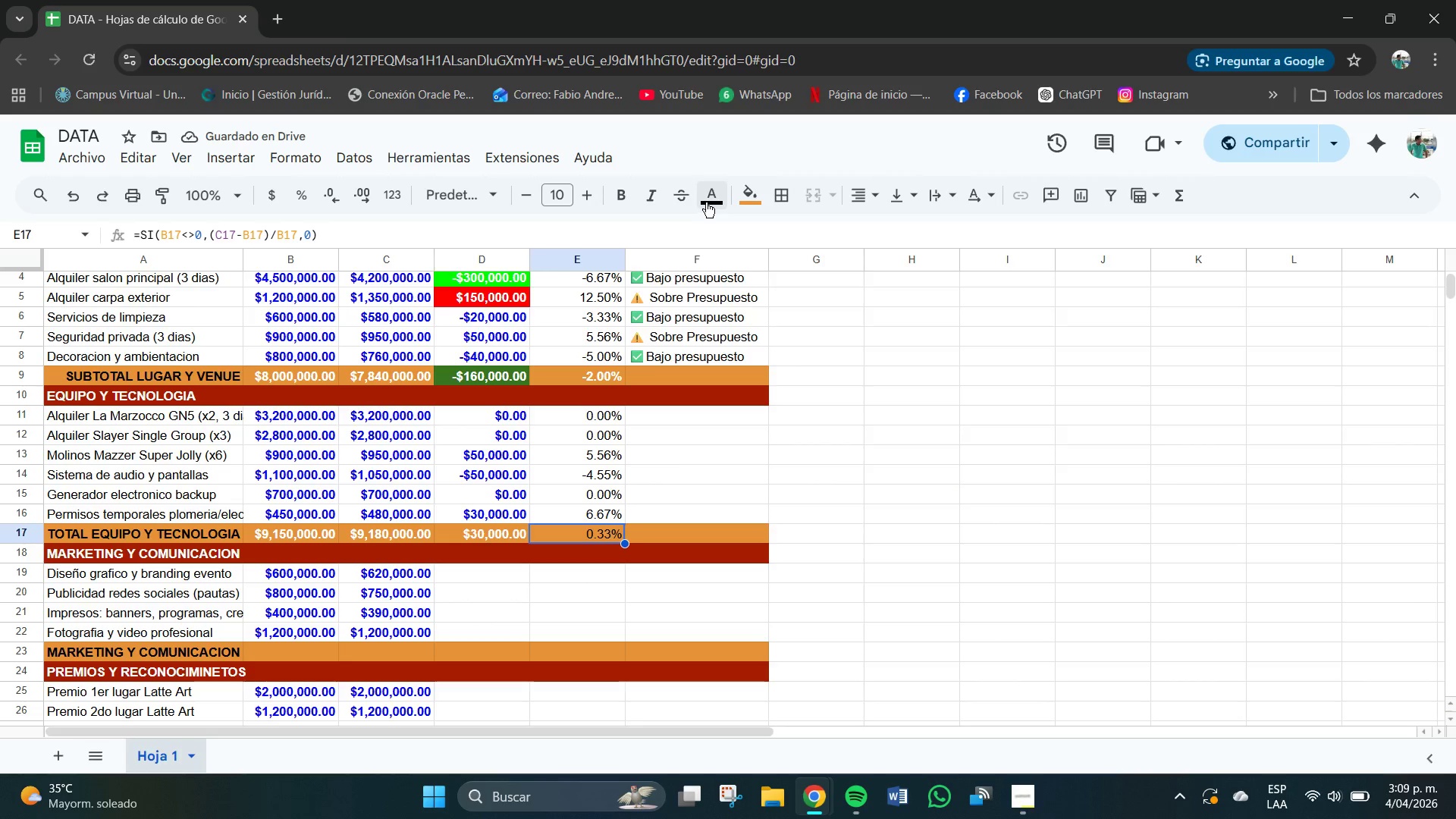 
left_click([622, 189])
 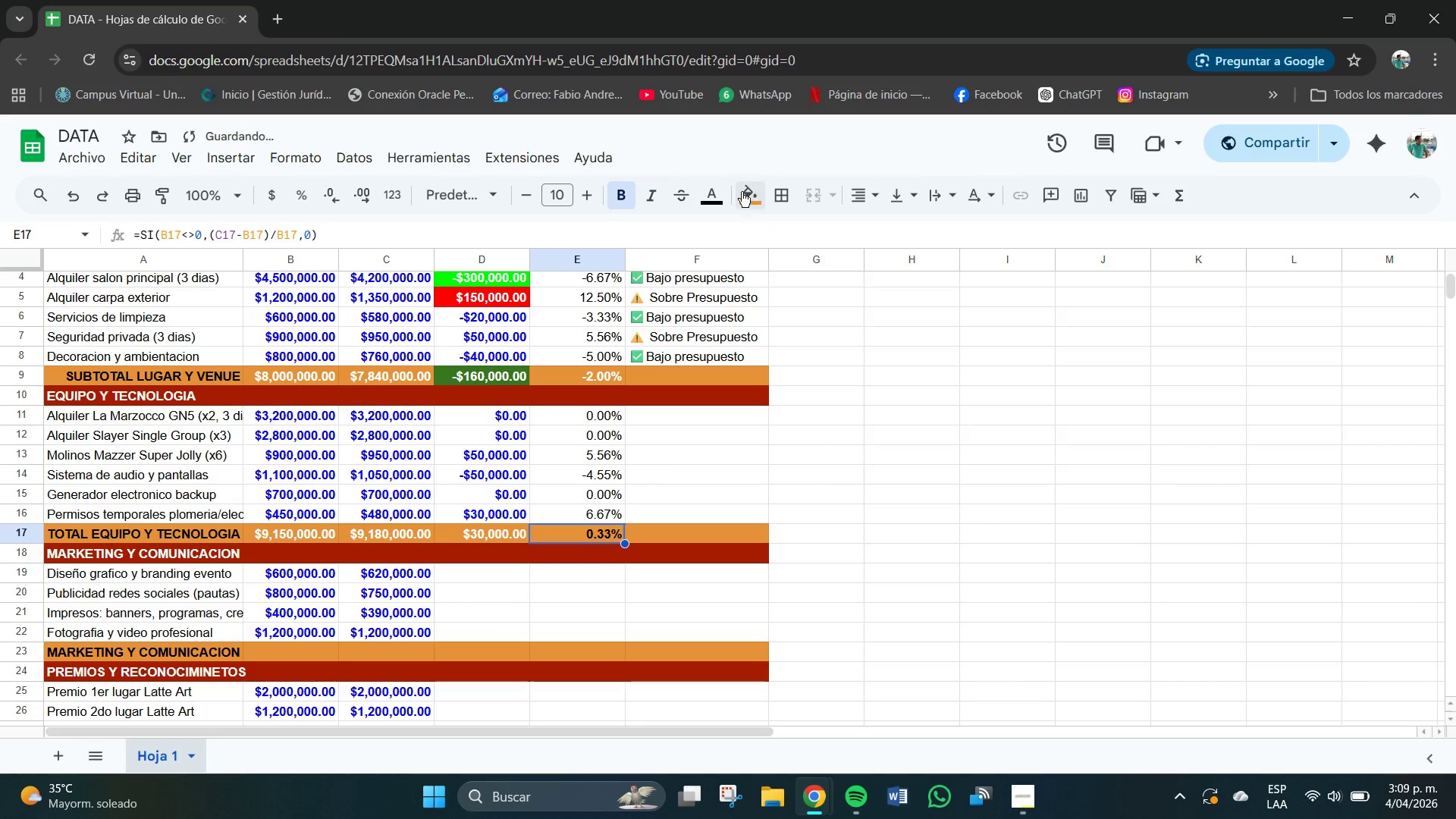 
left_click([718, 193])
 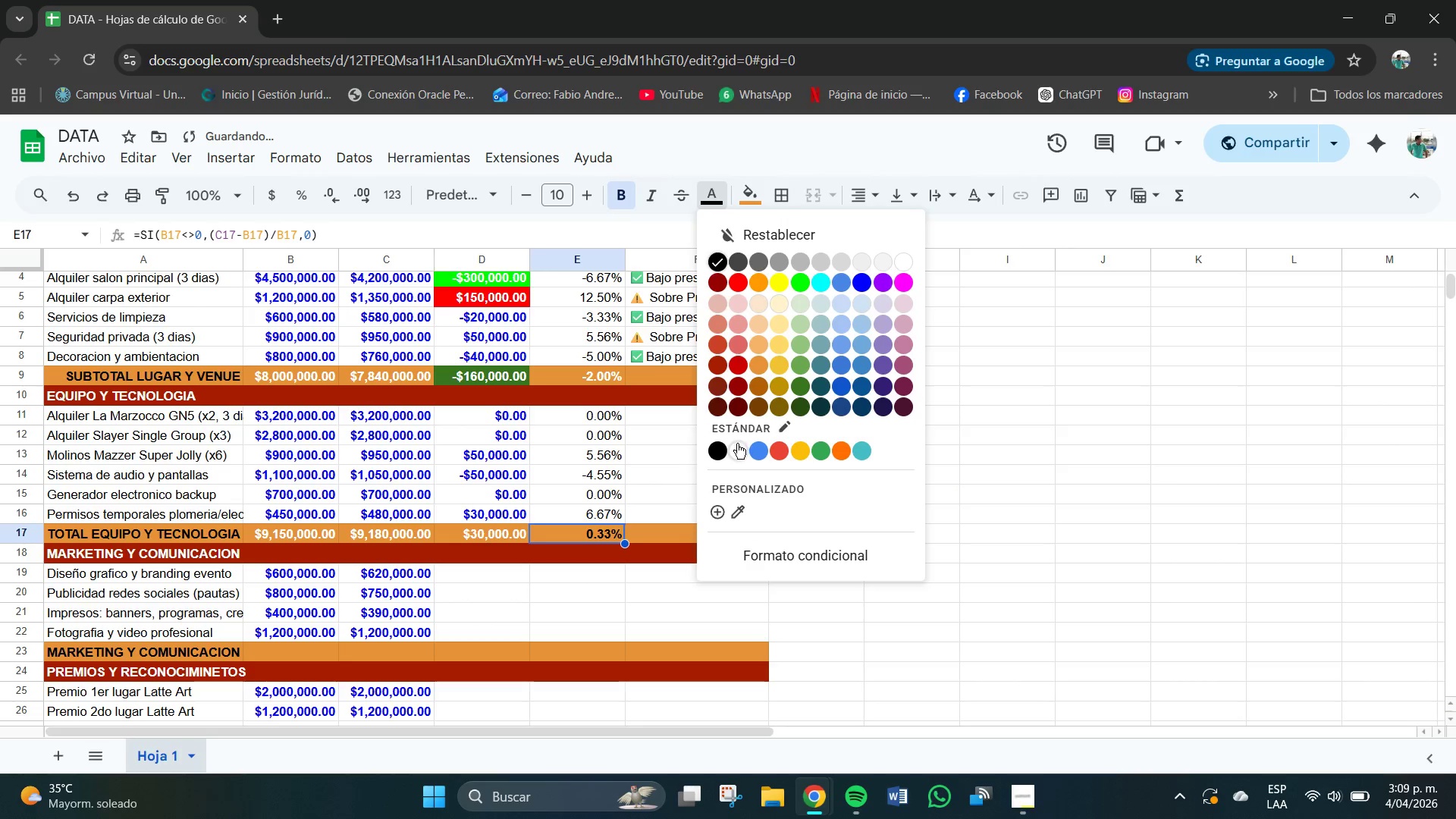 
left_click([740, 450])
 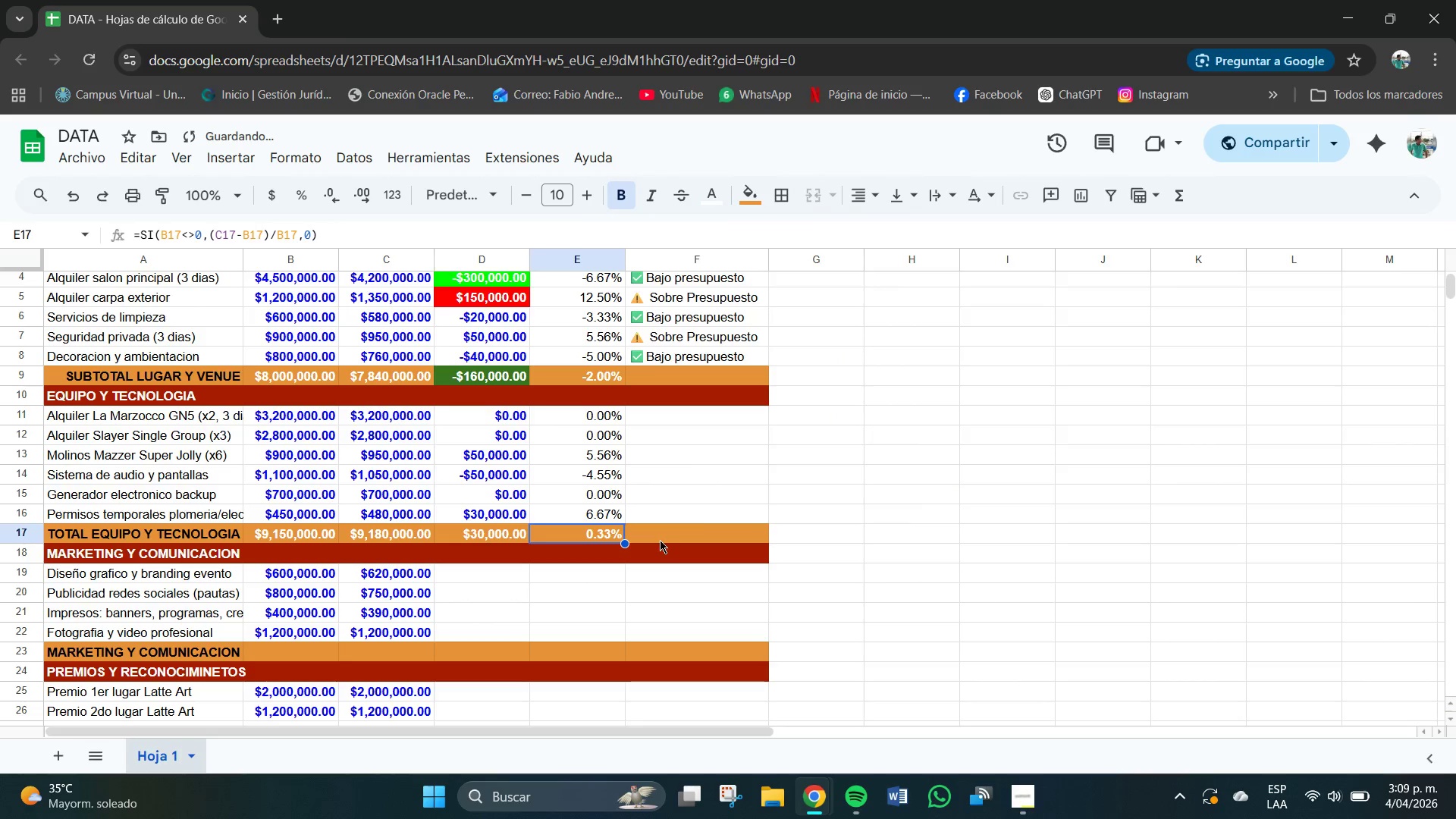 
left_click([660, 540])
 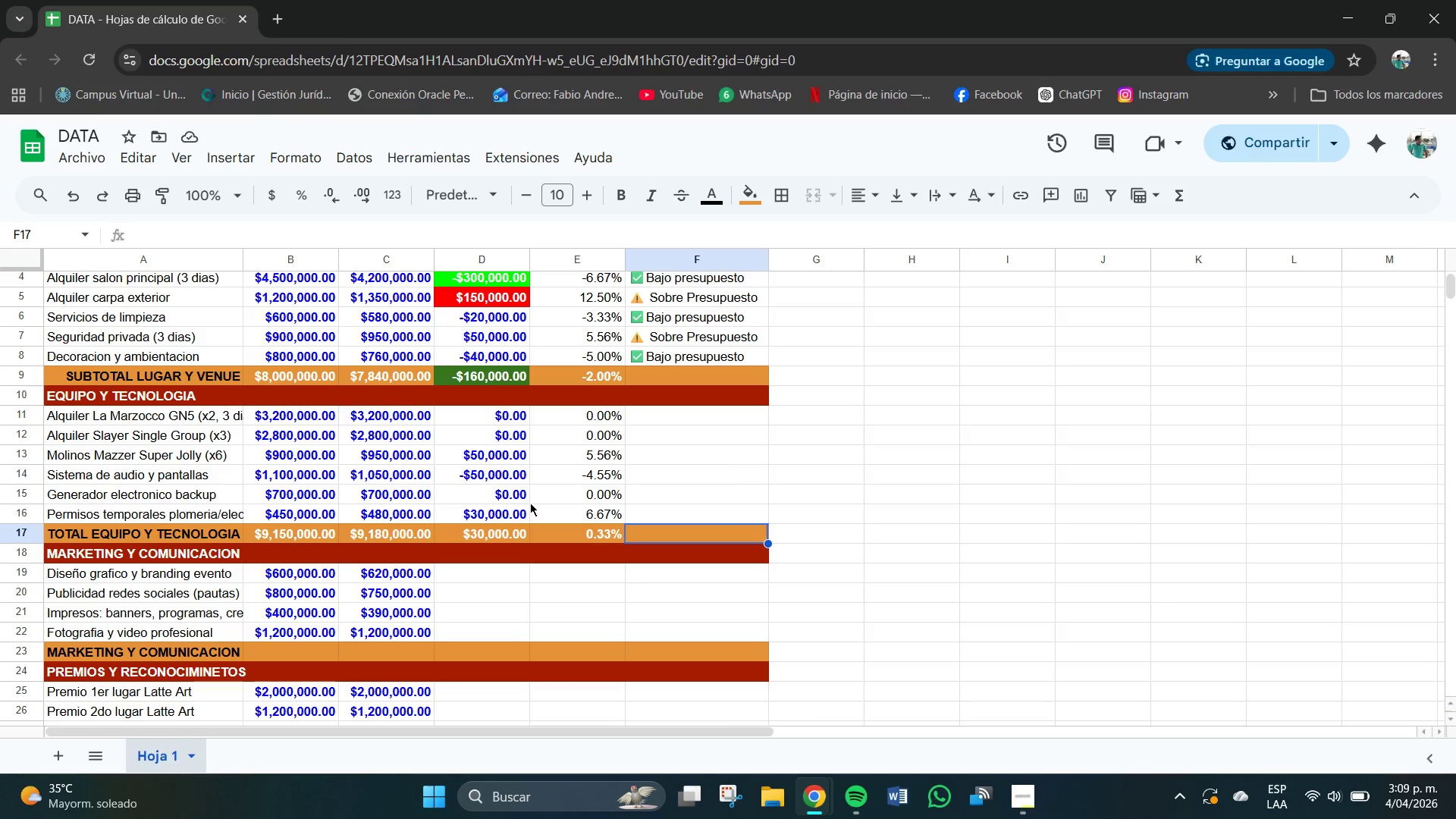 
wait(6.42)
 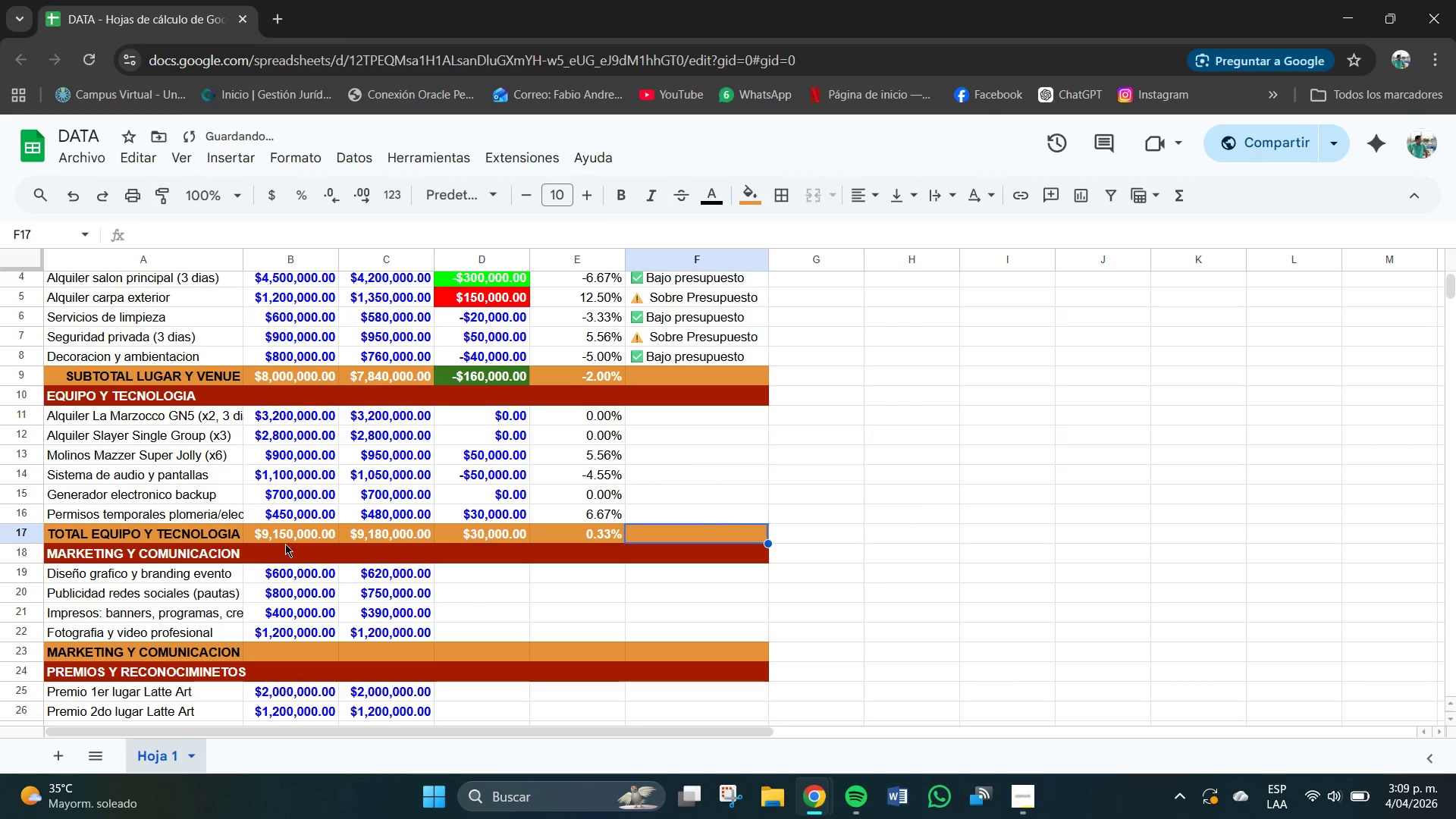 
left_click([518, 531])
 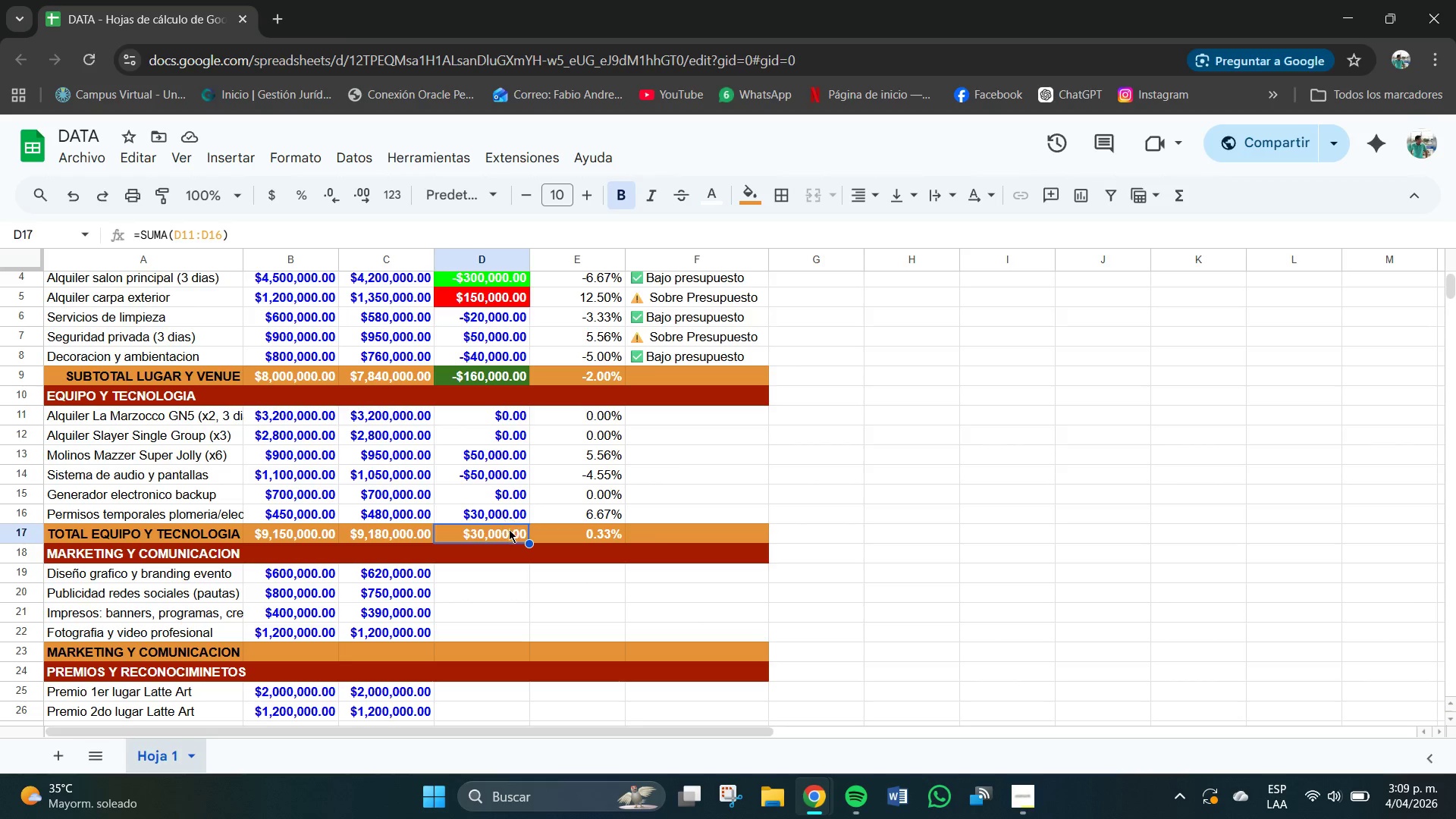 
left_click([661, 400])
 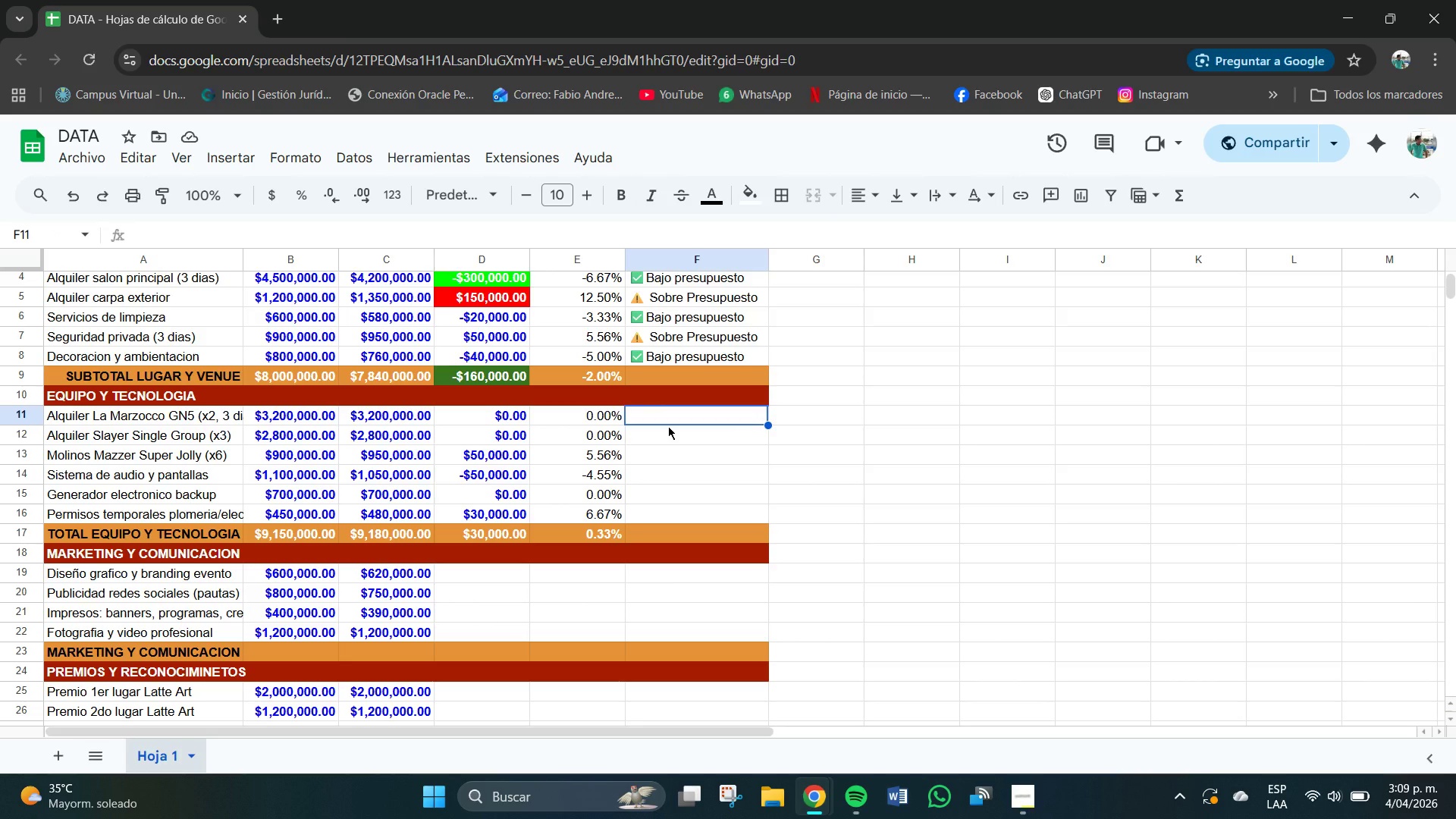 
wait(9.55)
 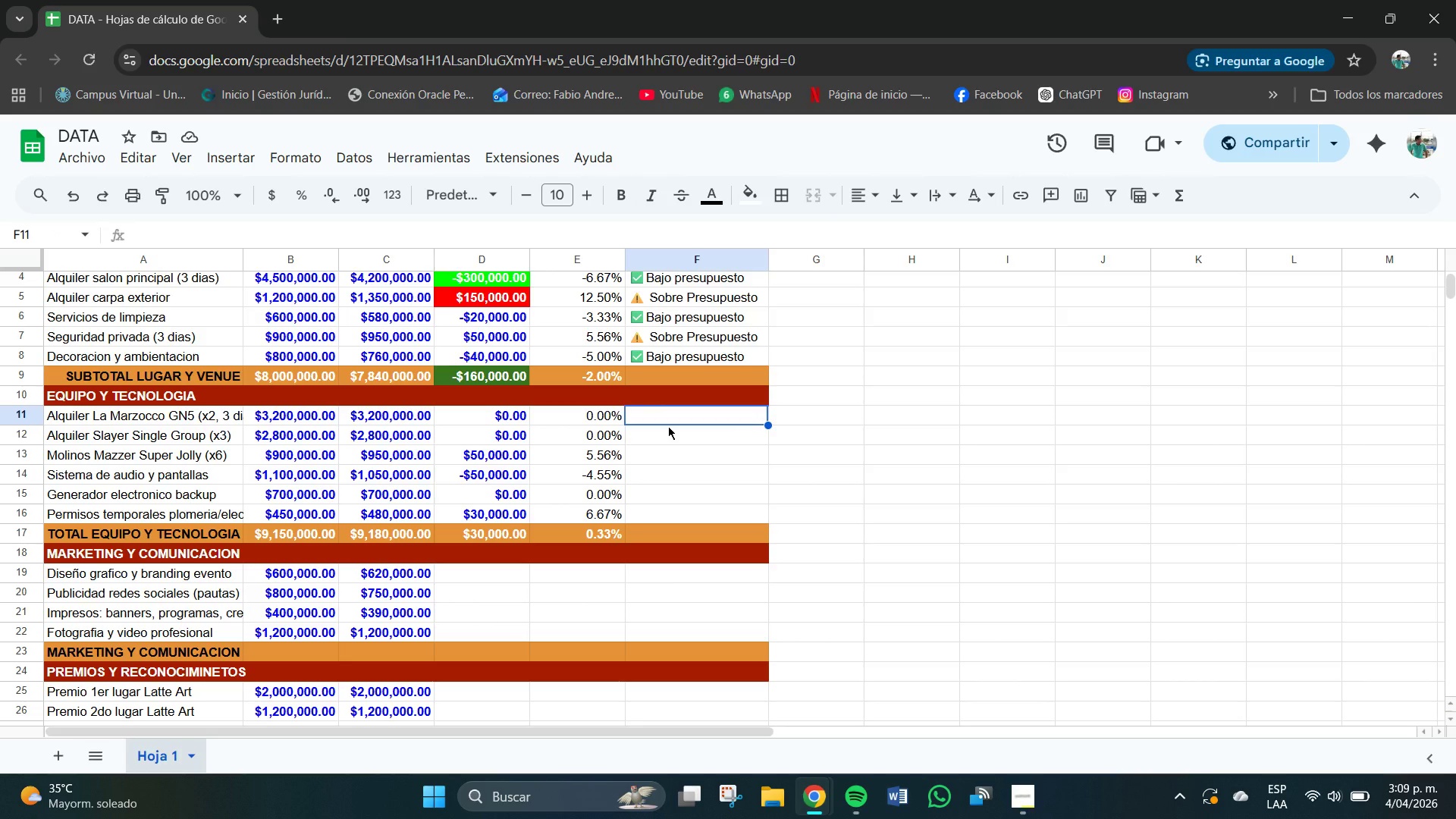 
type(SI)
key(Backspace)
key(Backspace)
type()SI*D11)
 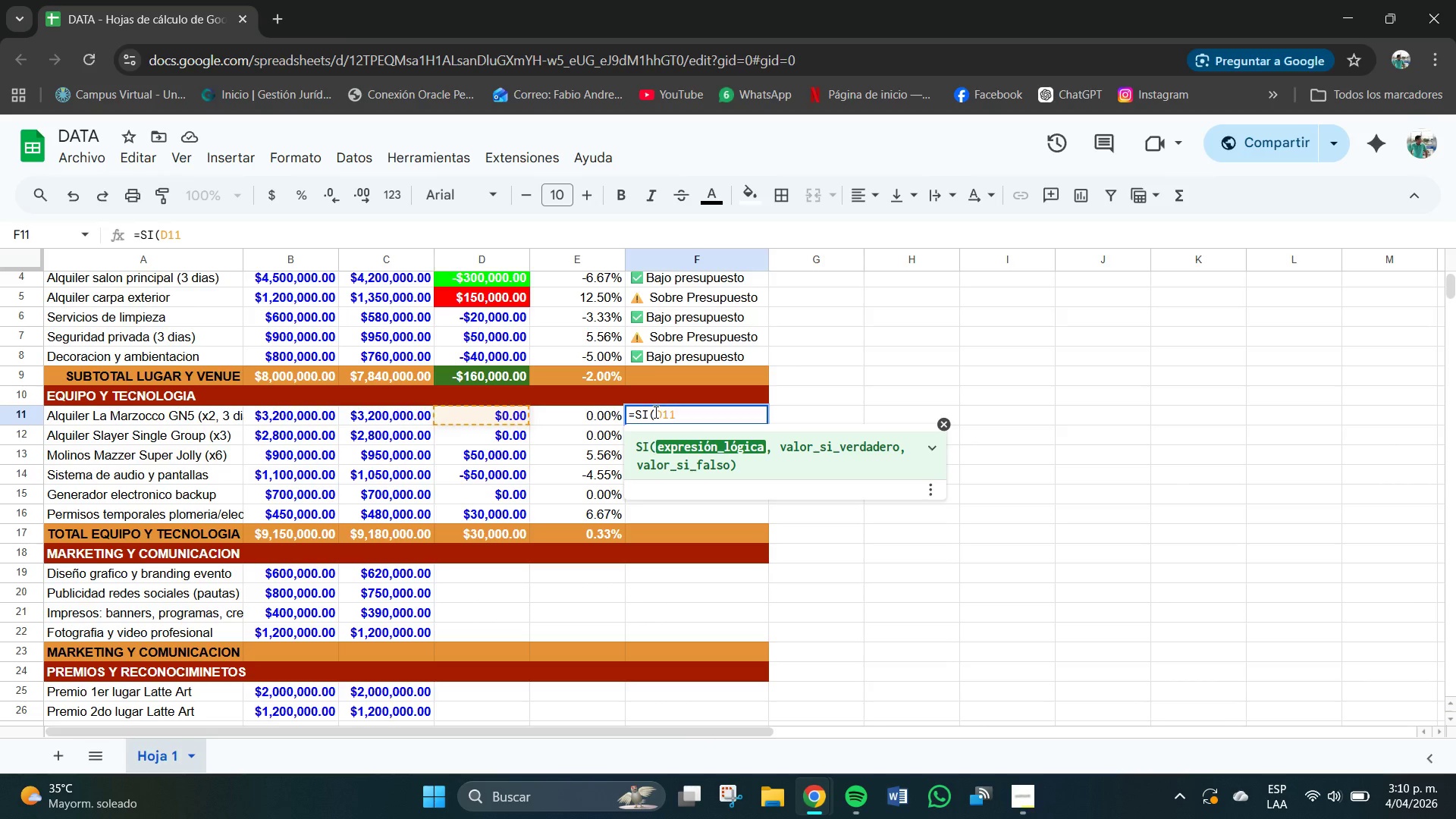 
key(Break)
 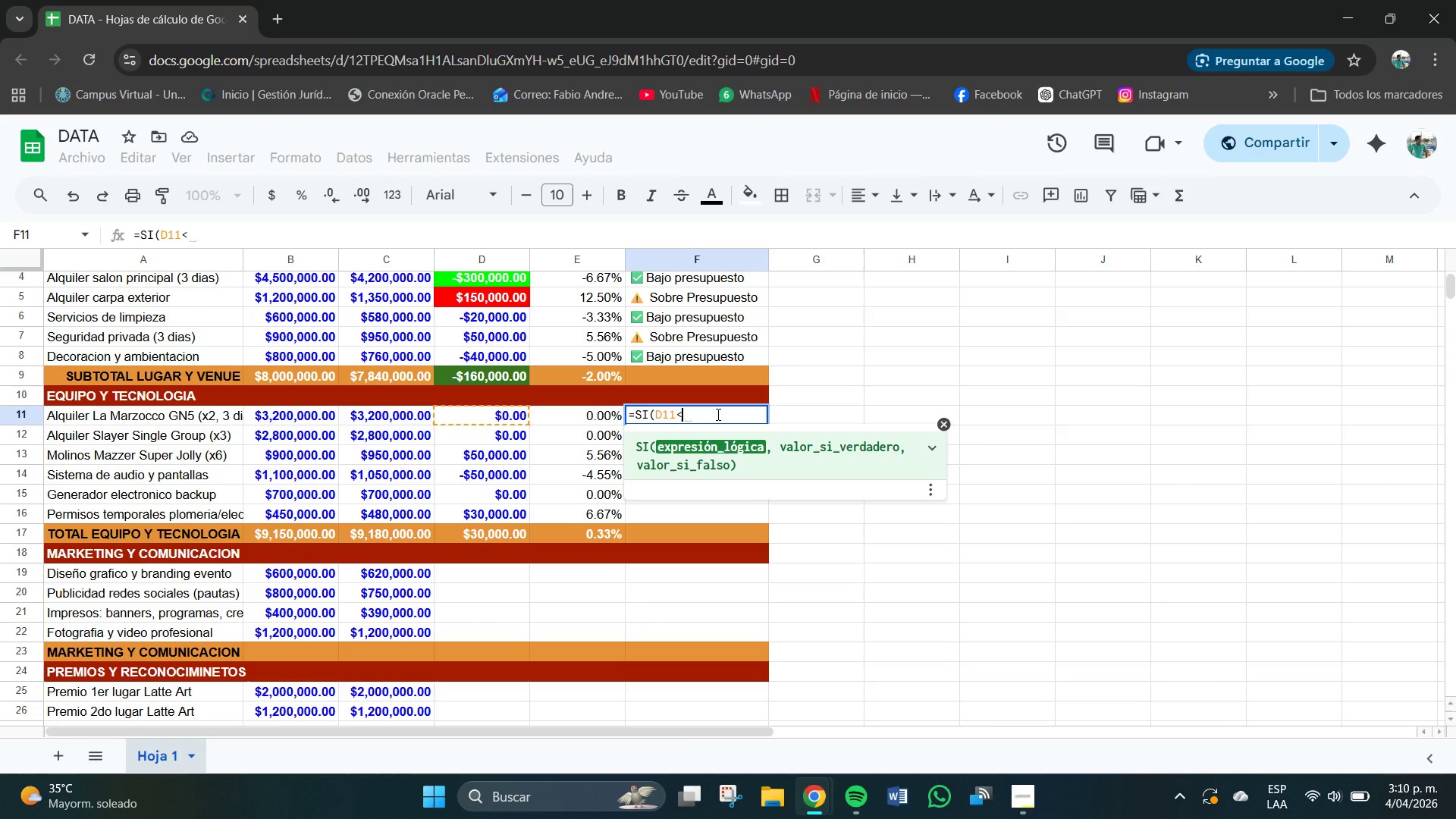 
key(0)
 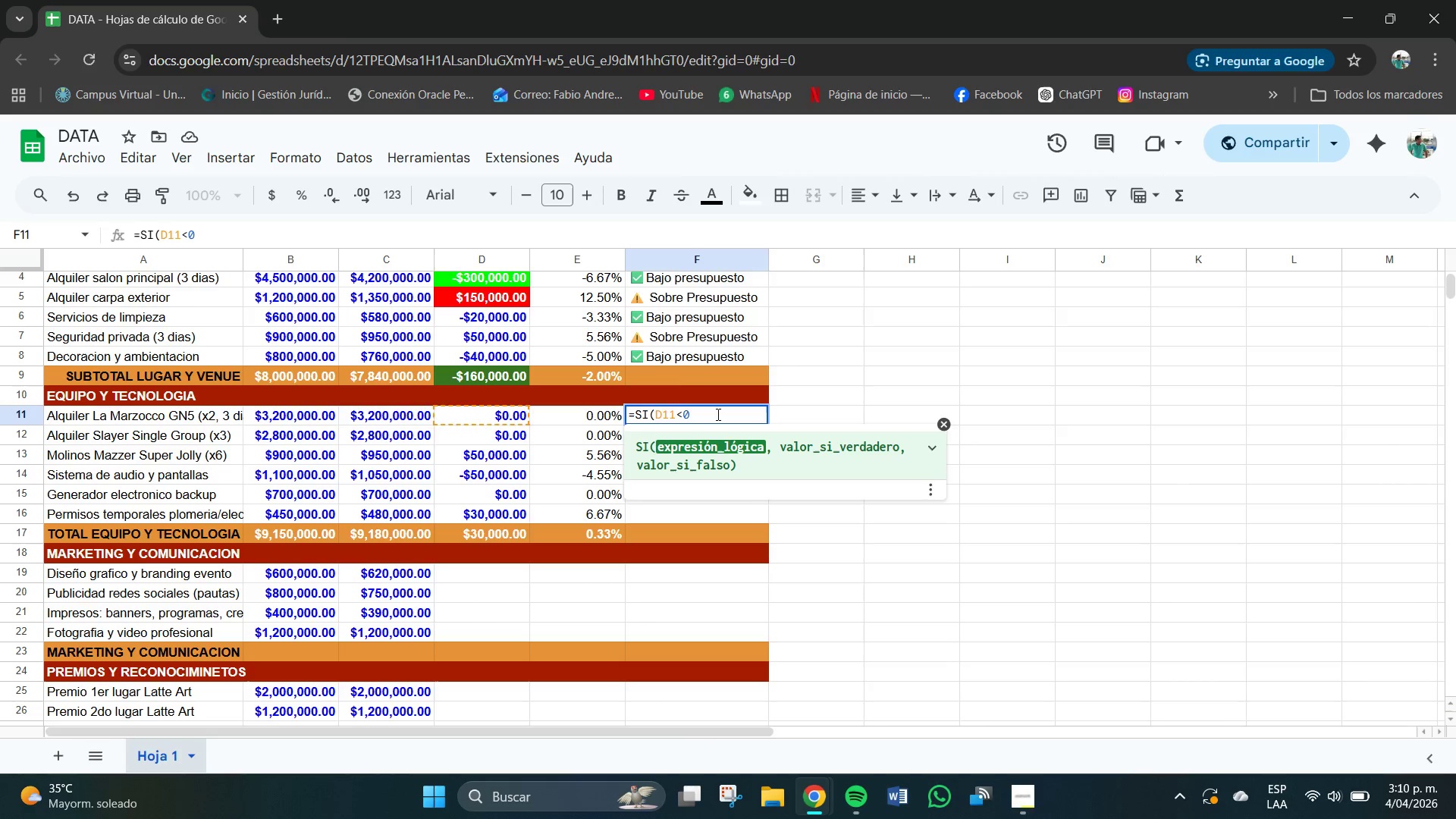 
key(Comma)
 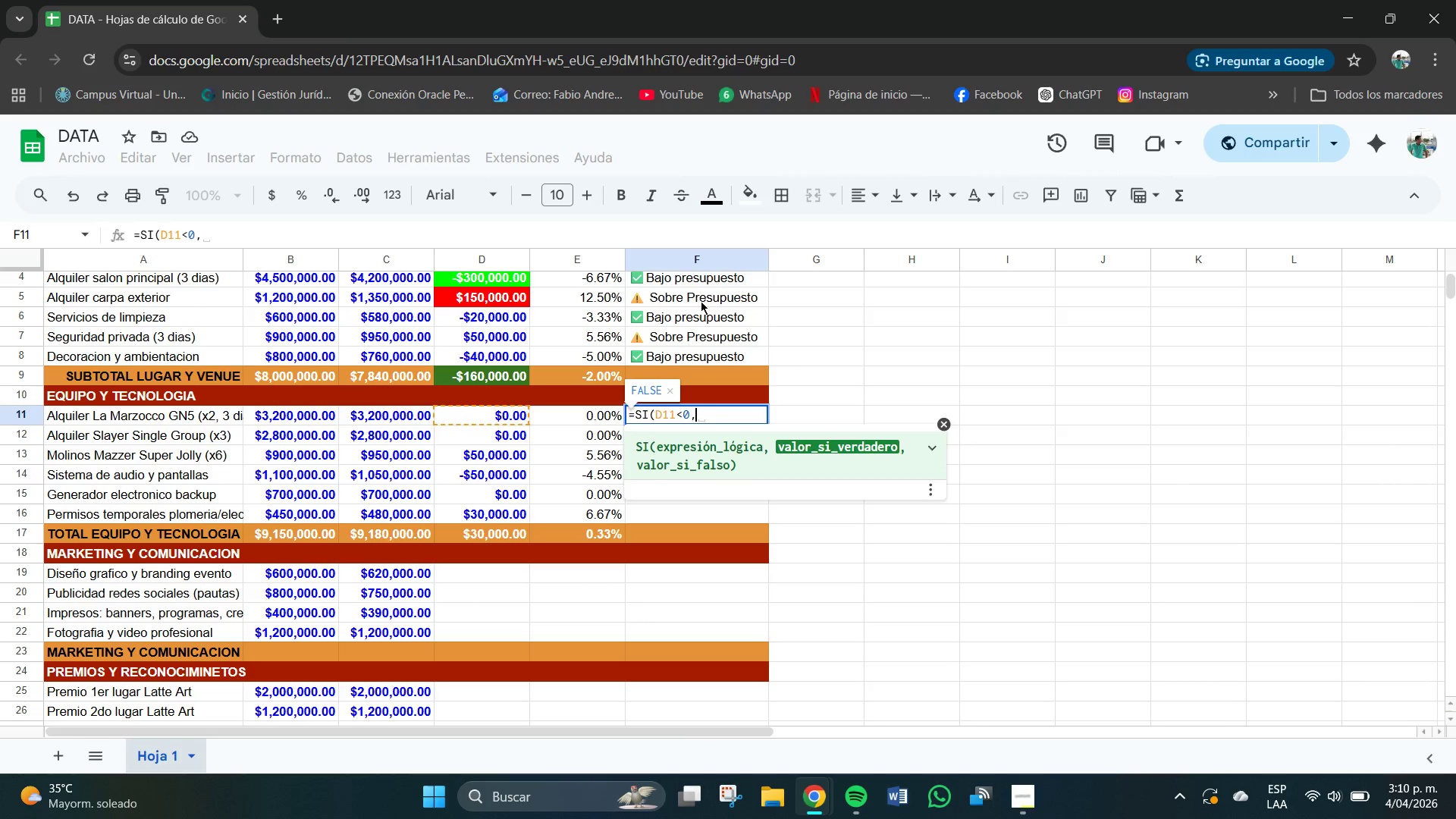 
right_click([682, 230])
 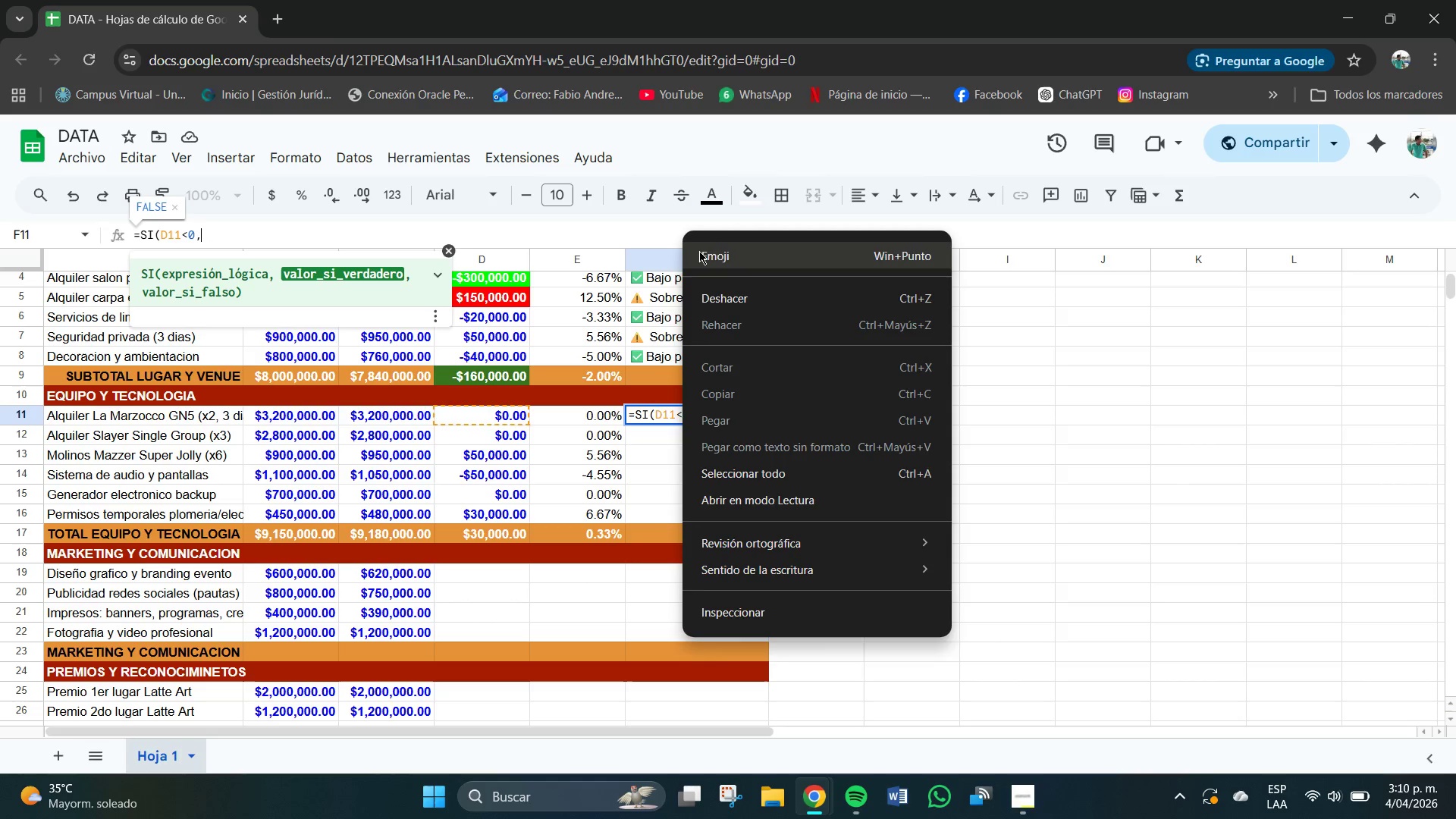 
left_click([709, 253])
 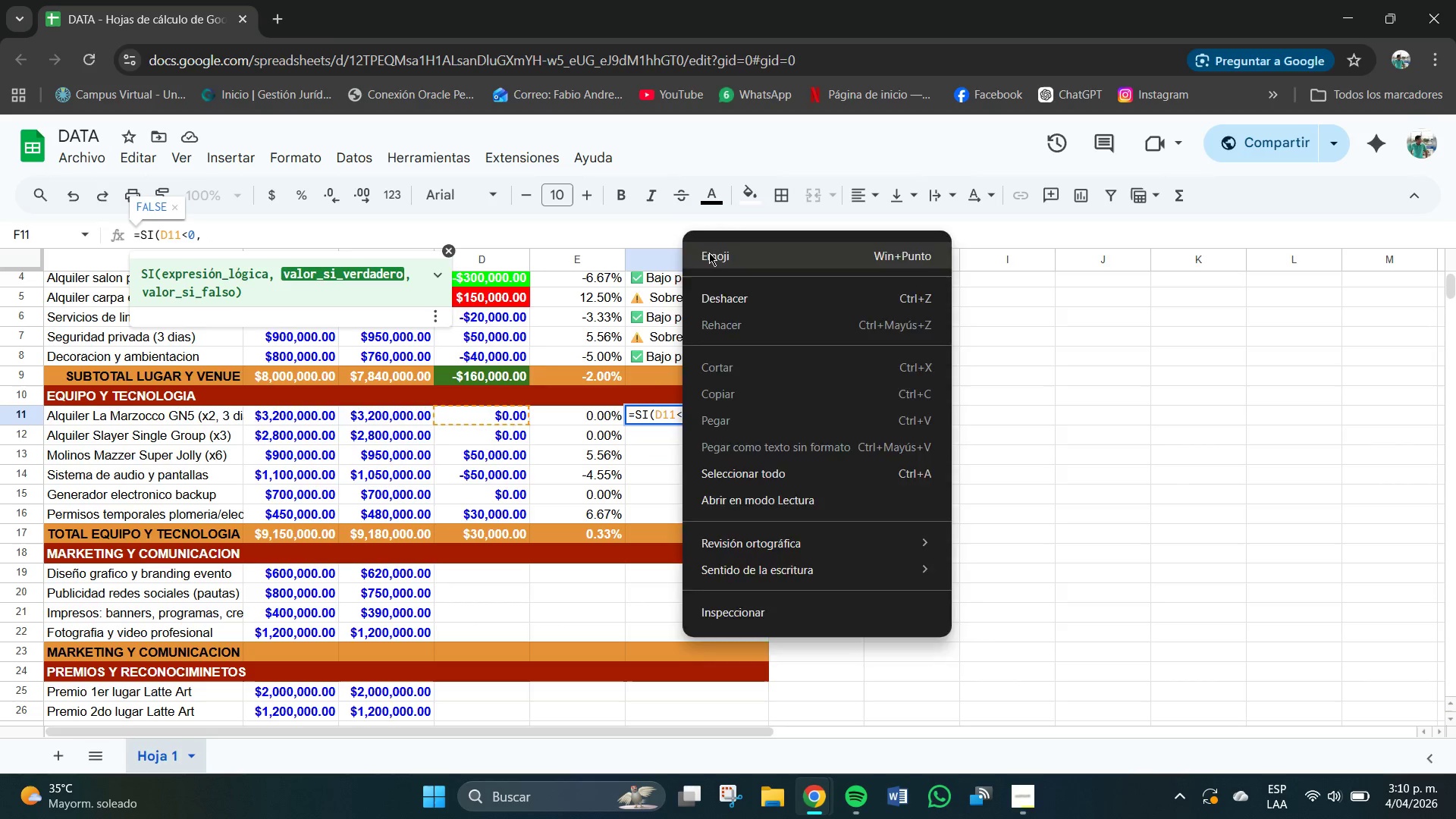 
key(Meta+Period)
 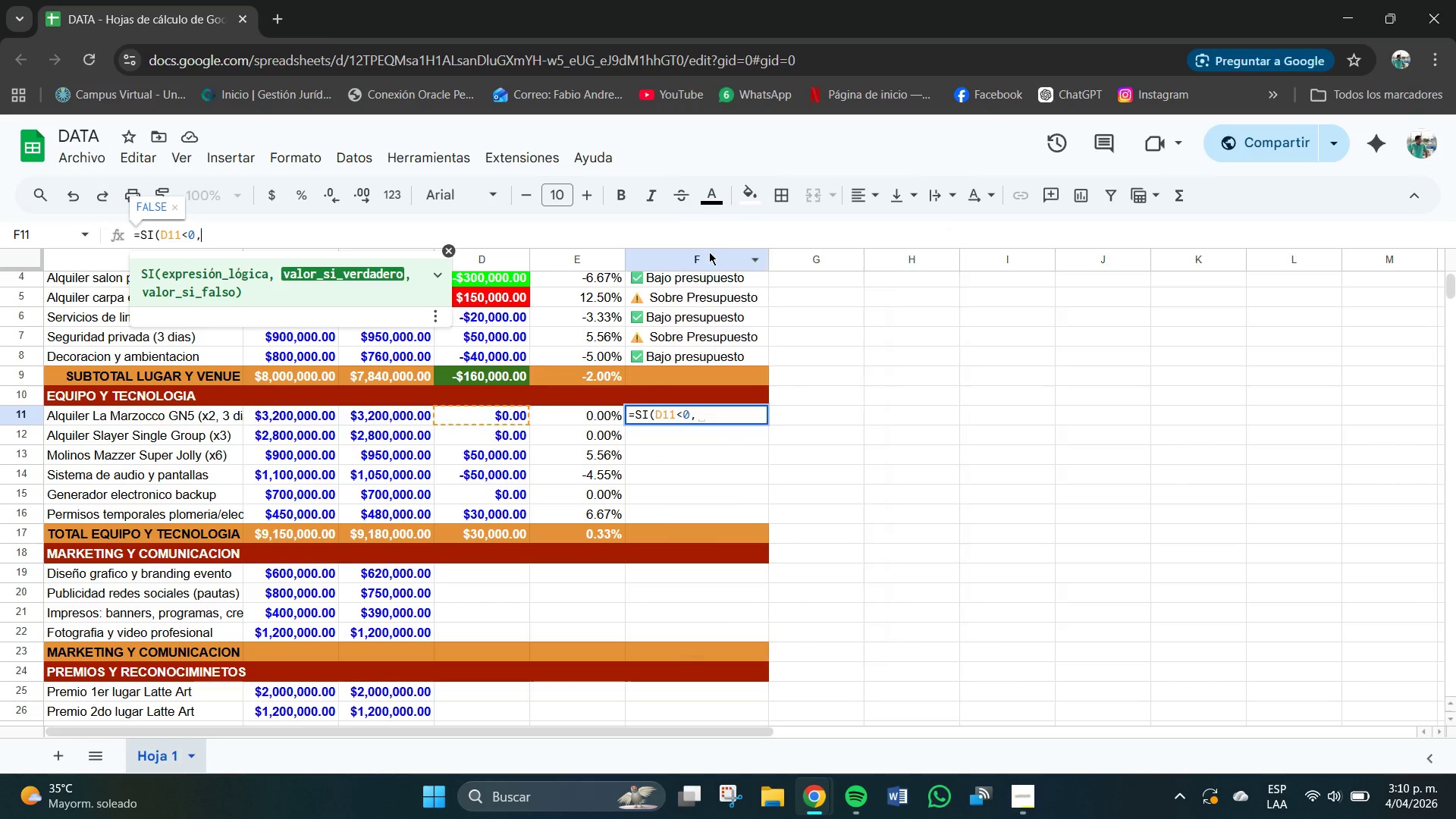 
wait(6.23)
 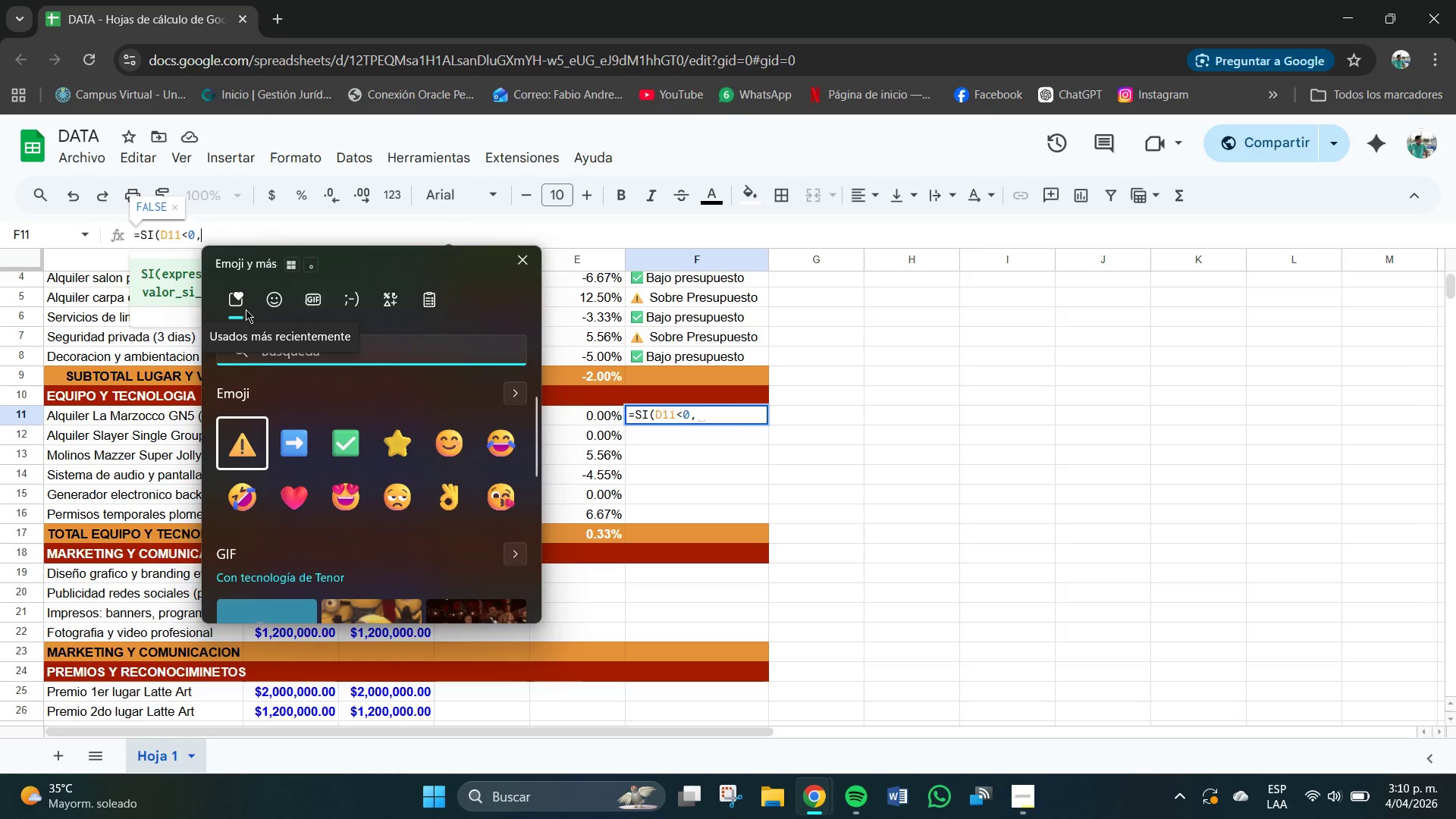 
left_click([354, 447])
 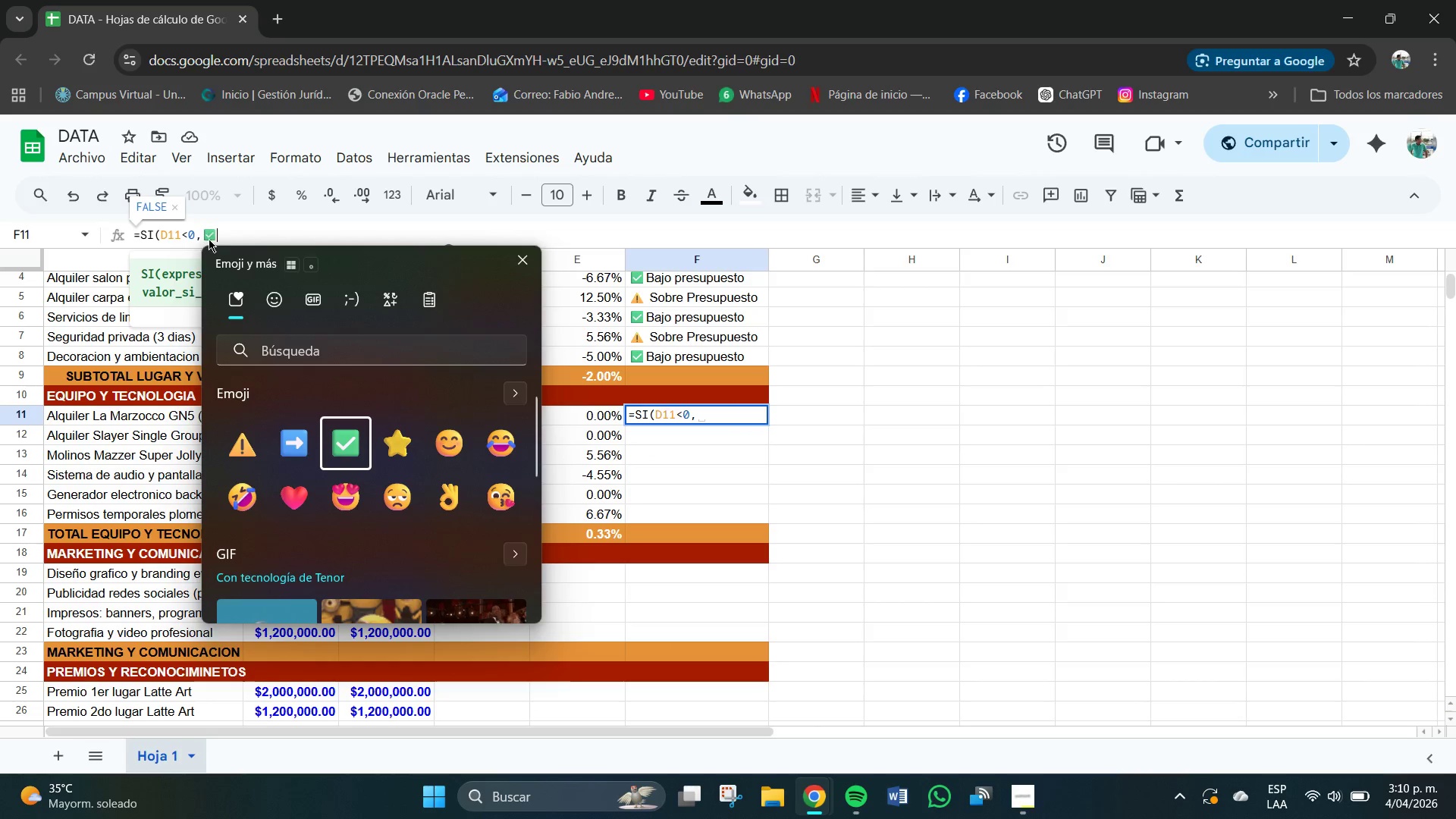 
left_click([204, 237])
 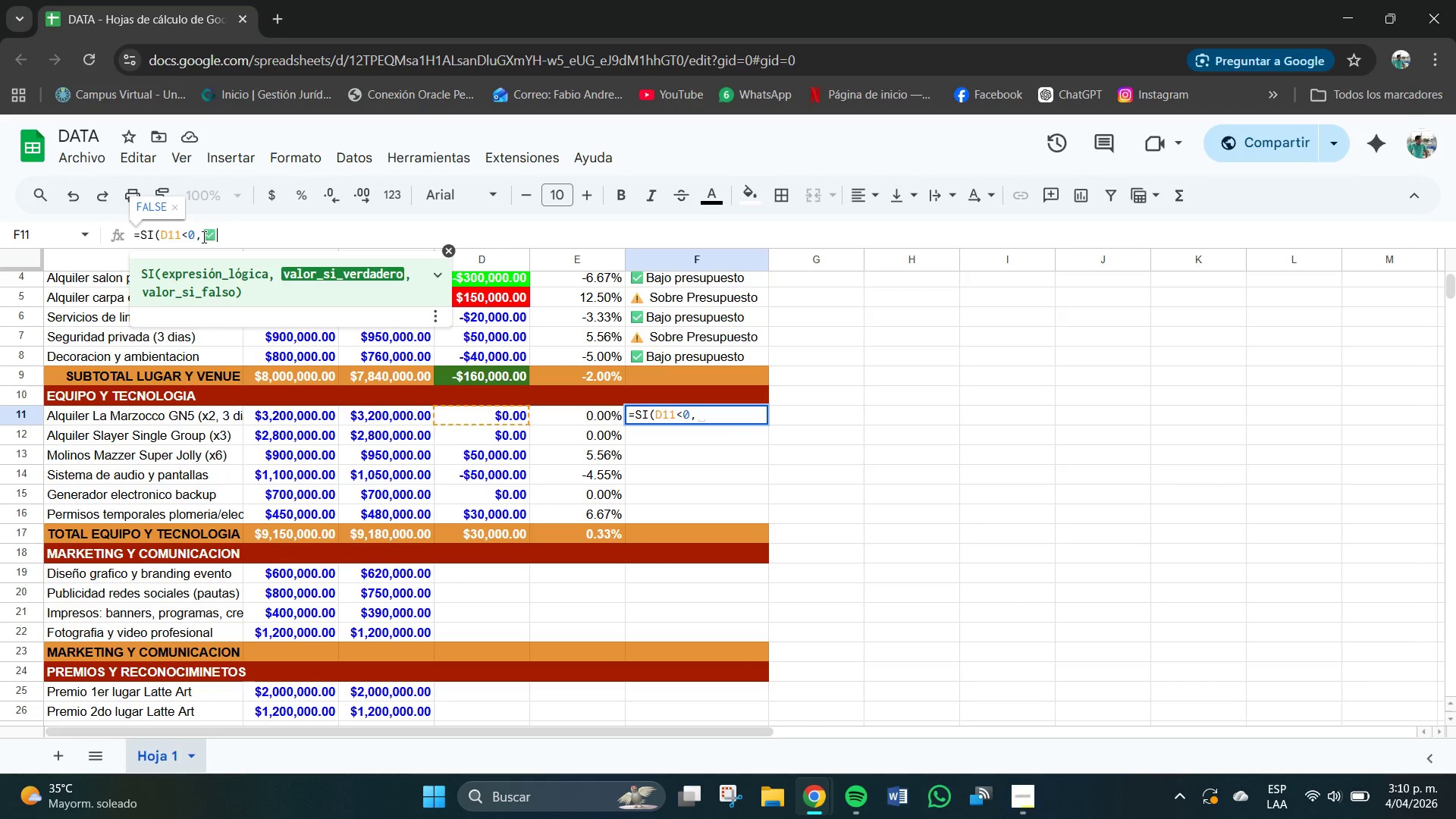 
left_click([204, 237])
 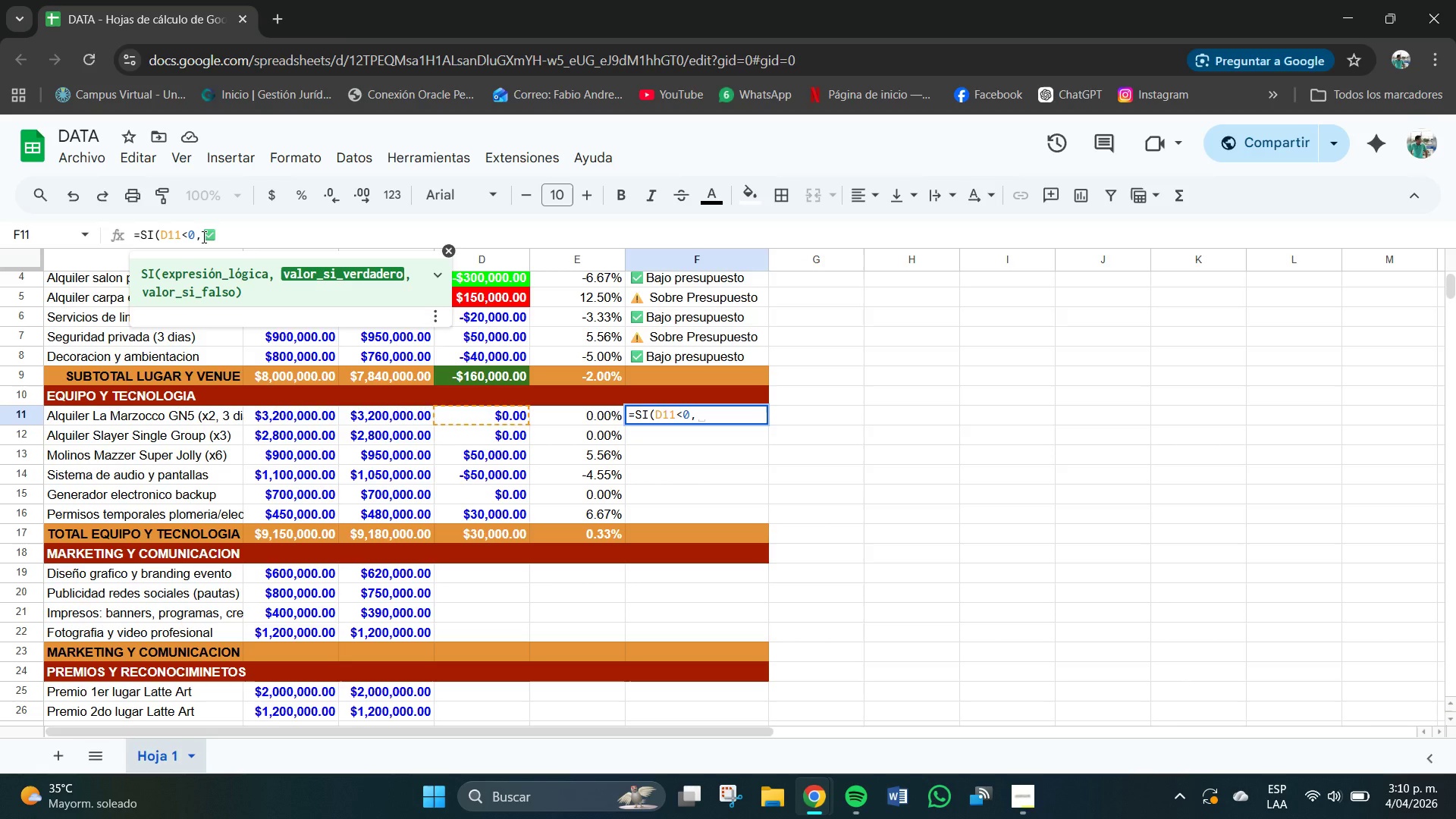 
key(Shift+2)
 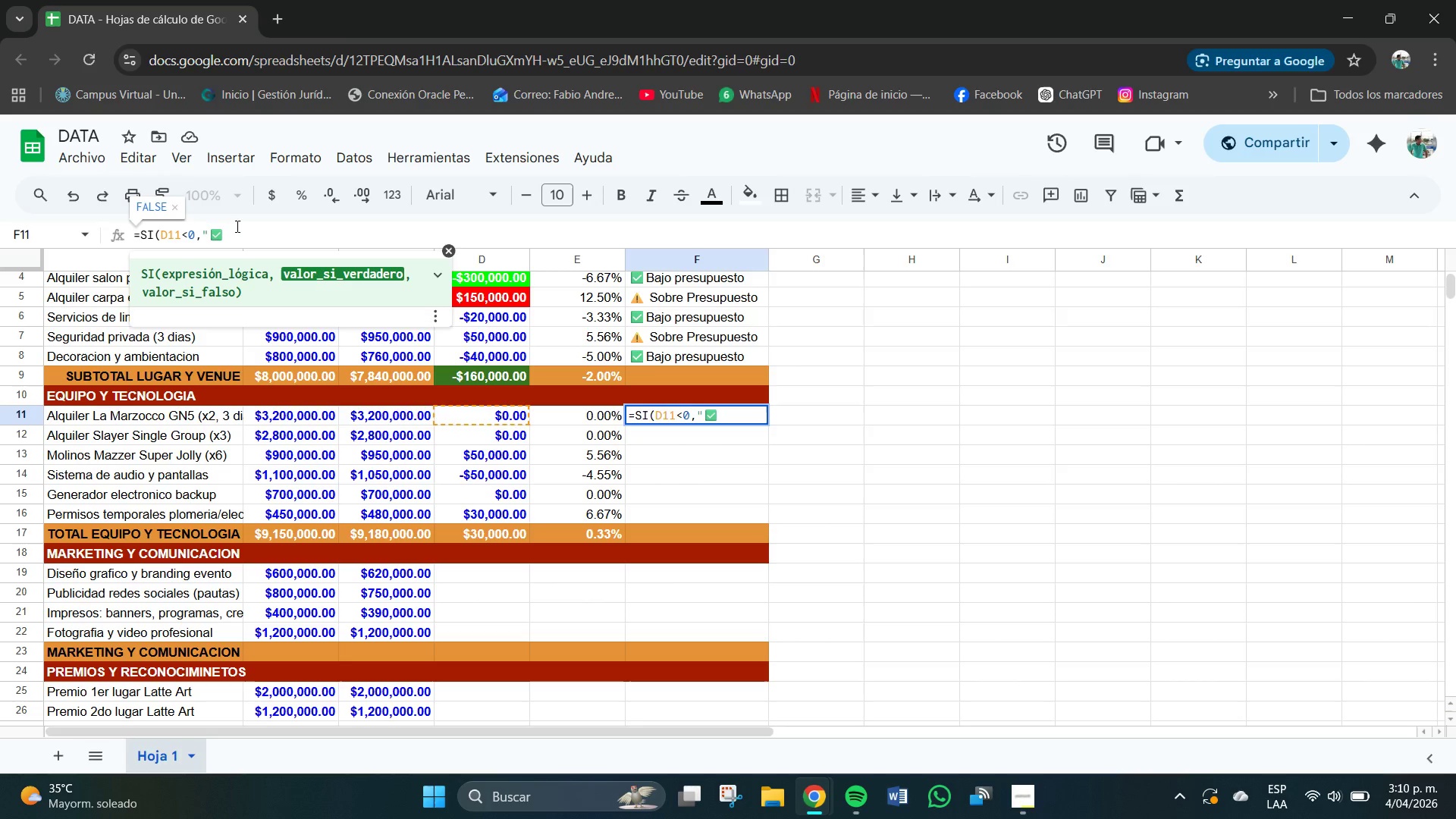 
left_click([237, 231])
 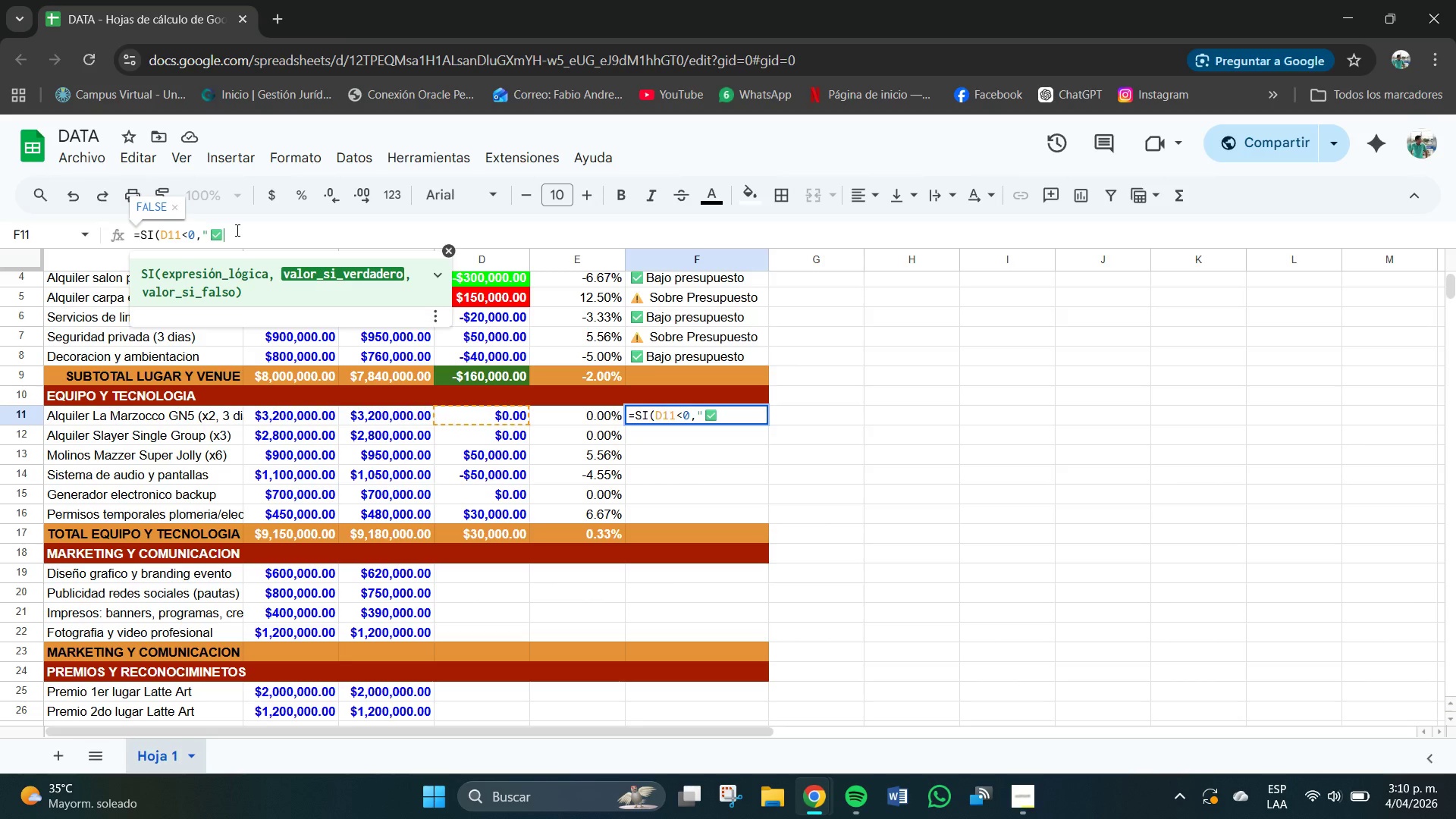 
type(Bajo presupie)
key(Backspace)
key(Backspace)
key(Backspace)
type(puesto)
 